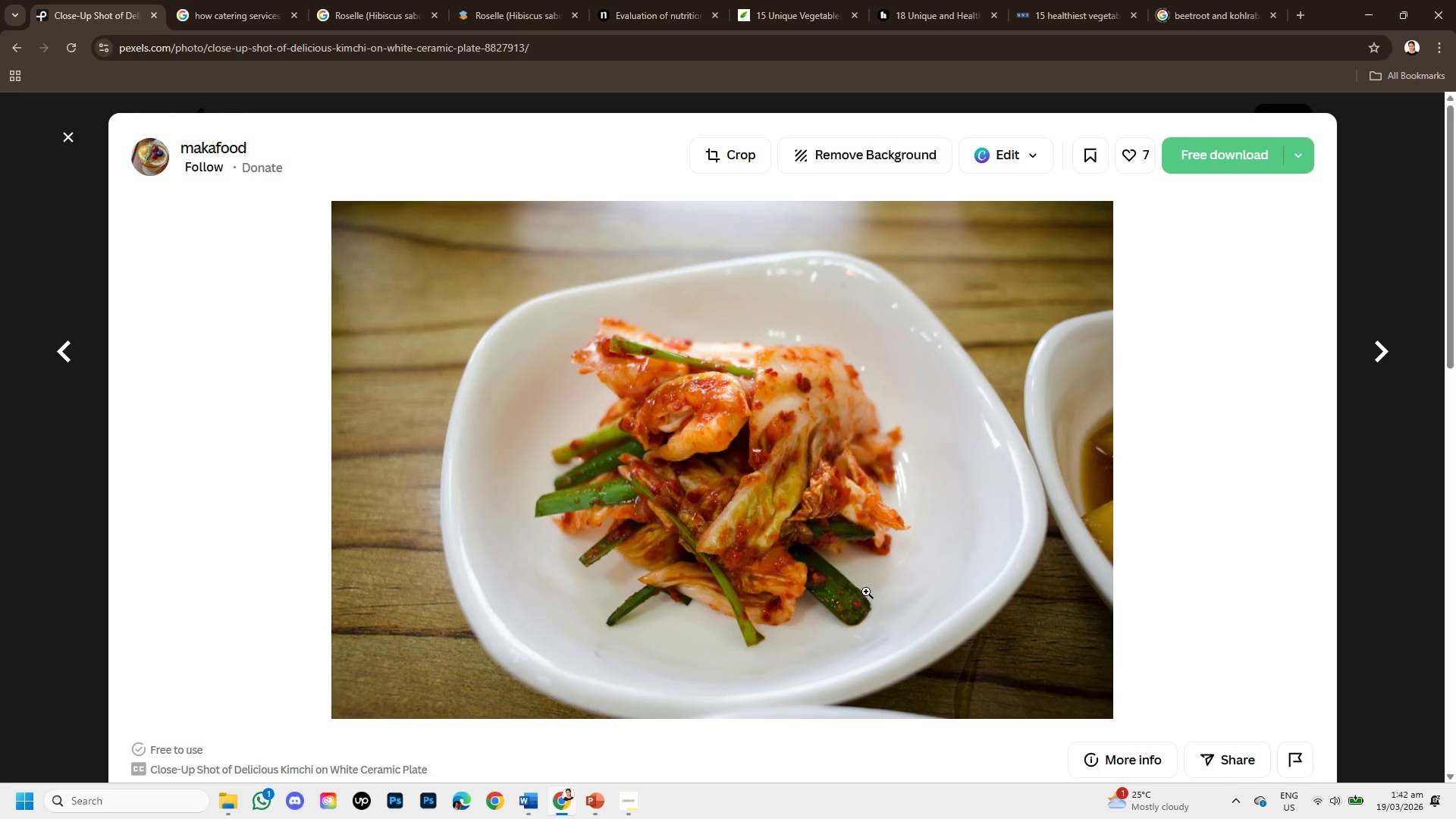 
scroll: coordinate [254, 520], scroll_direction: down, amount: 2.0
 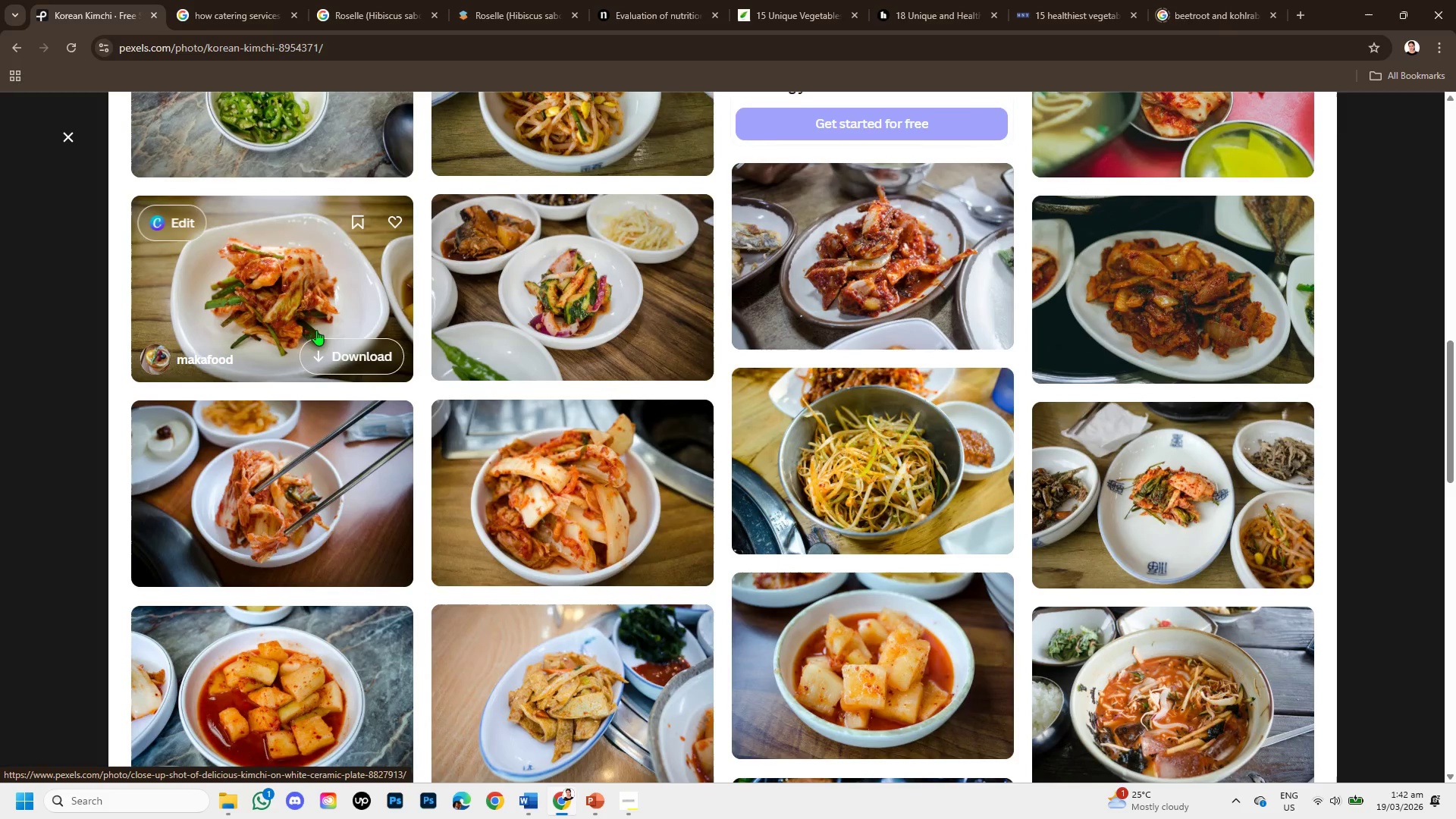 
right_click([806, 423])
 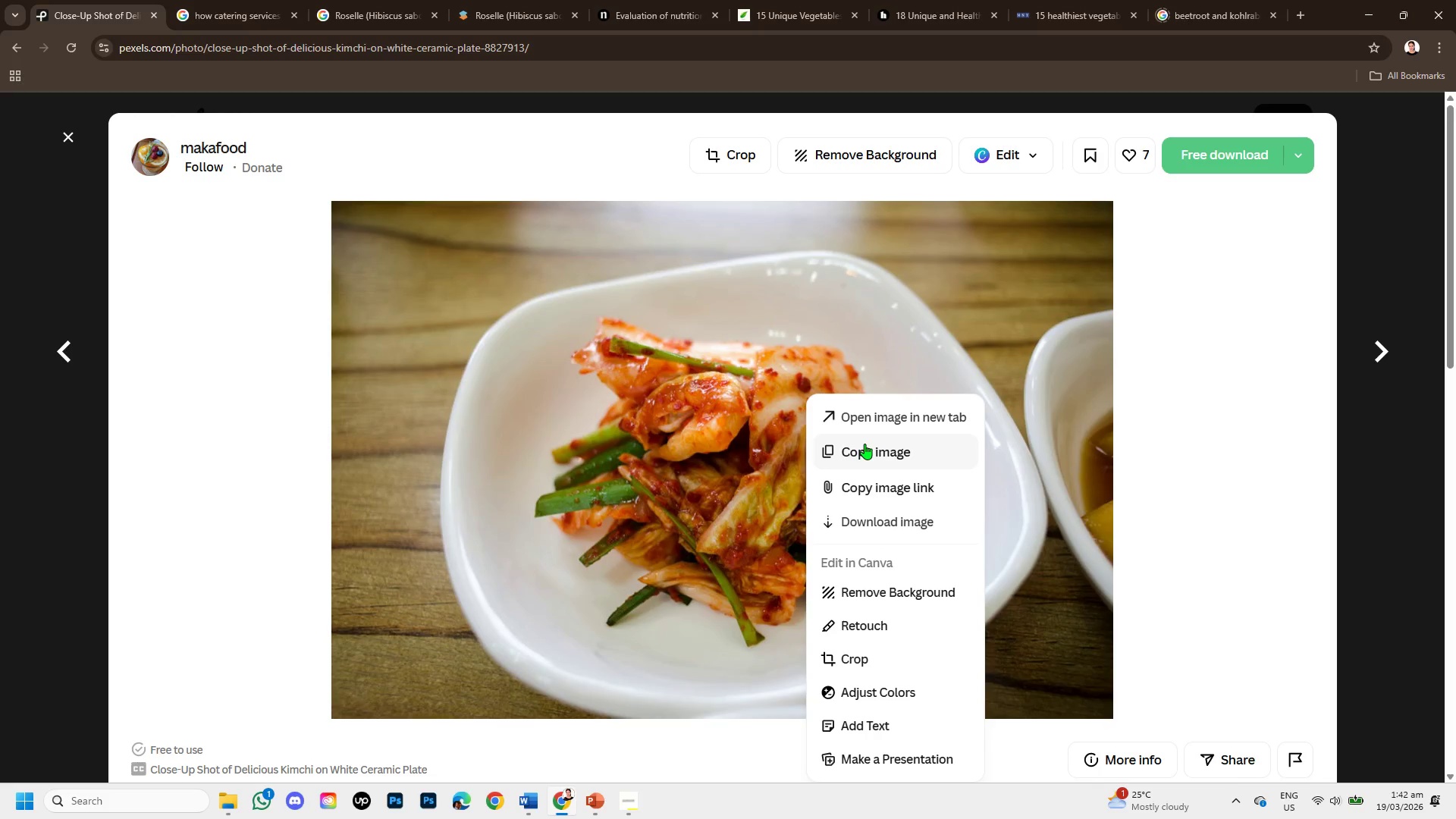 
left_click([864, 444])
 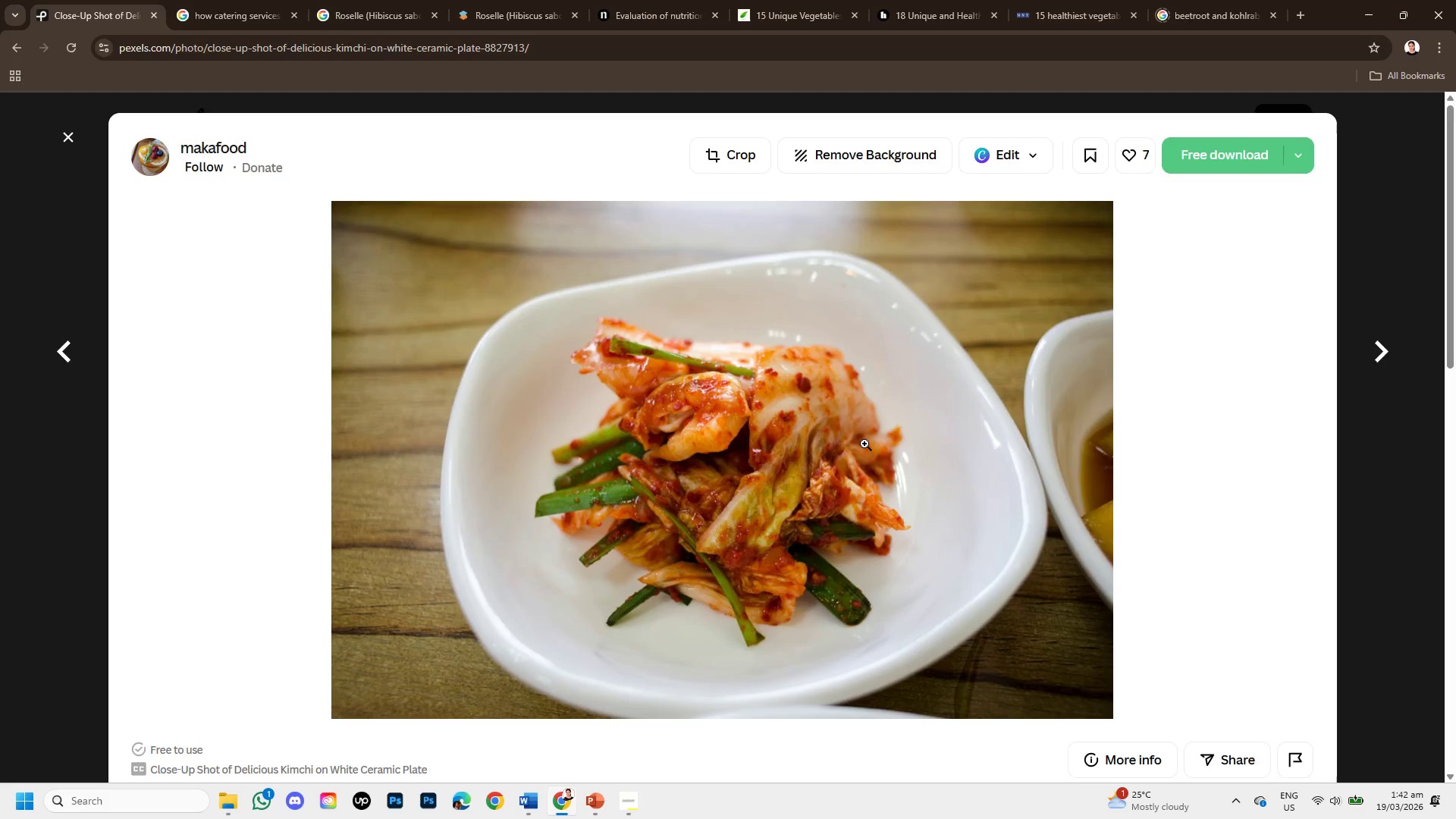 
scroll: coordinate [864, 444], scroll_direction: down, amount: 3.0
 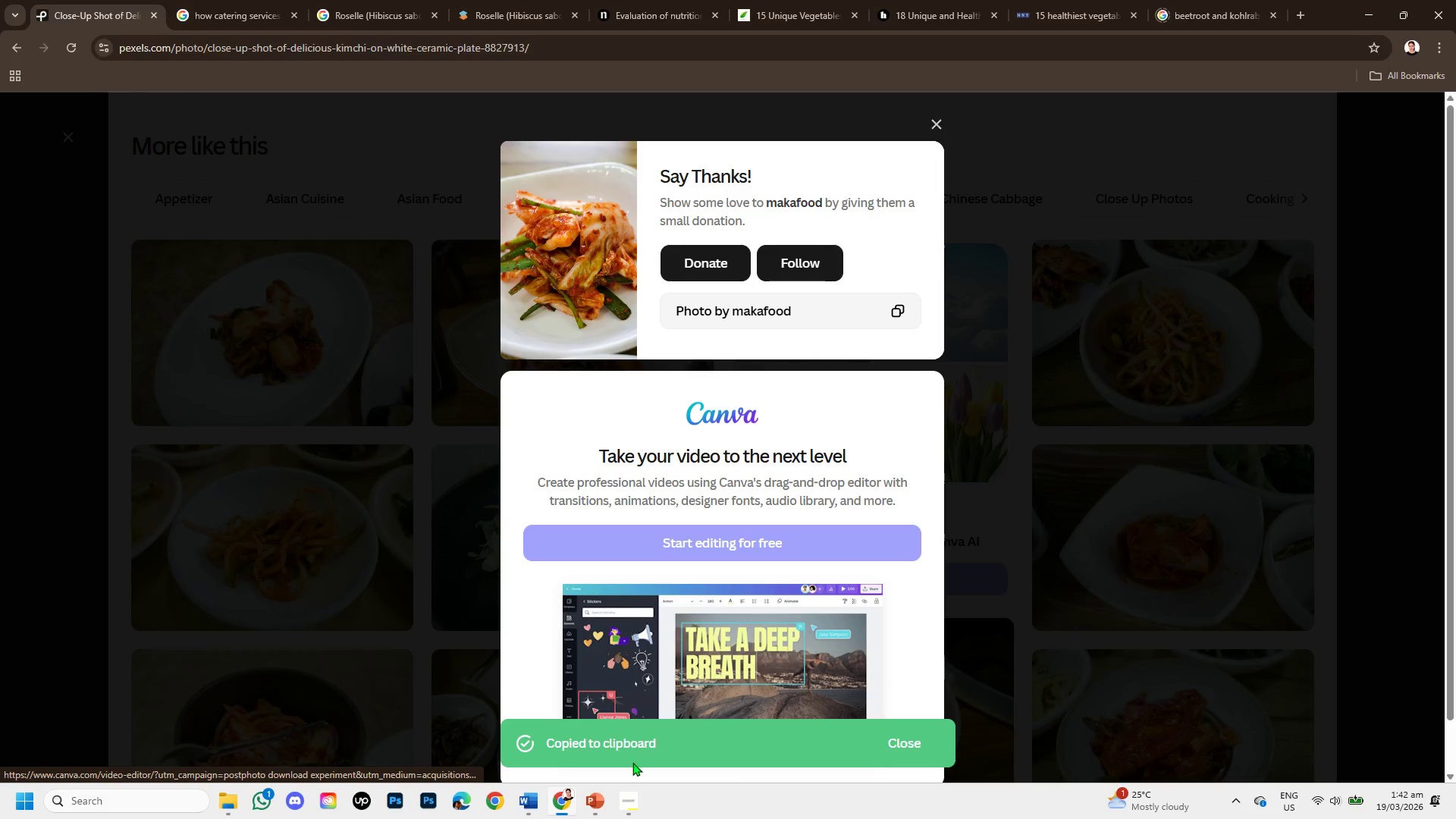 
left_click([595, 799])
 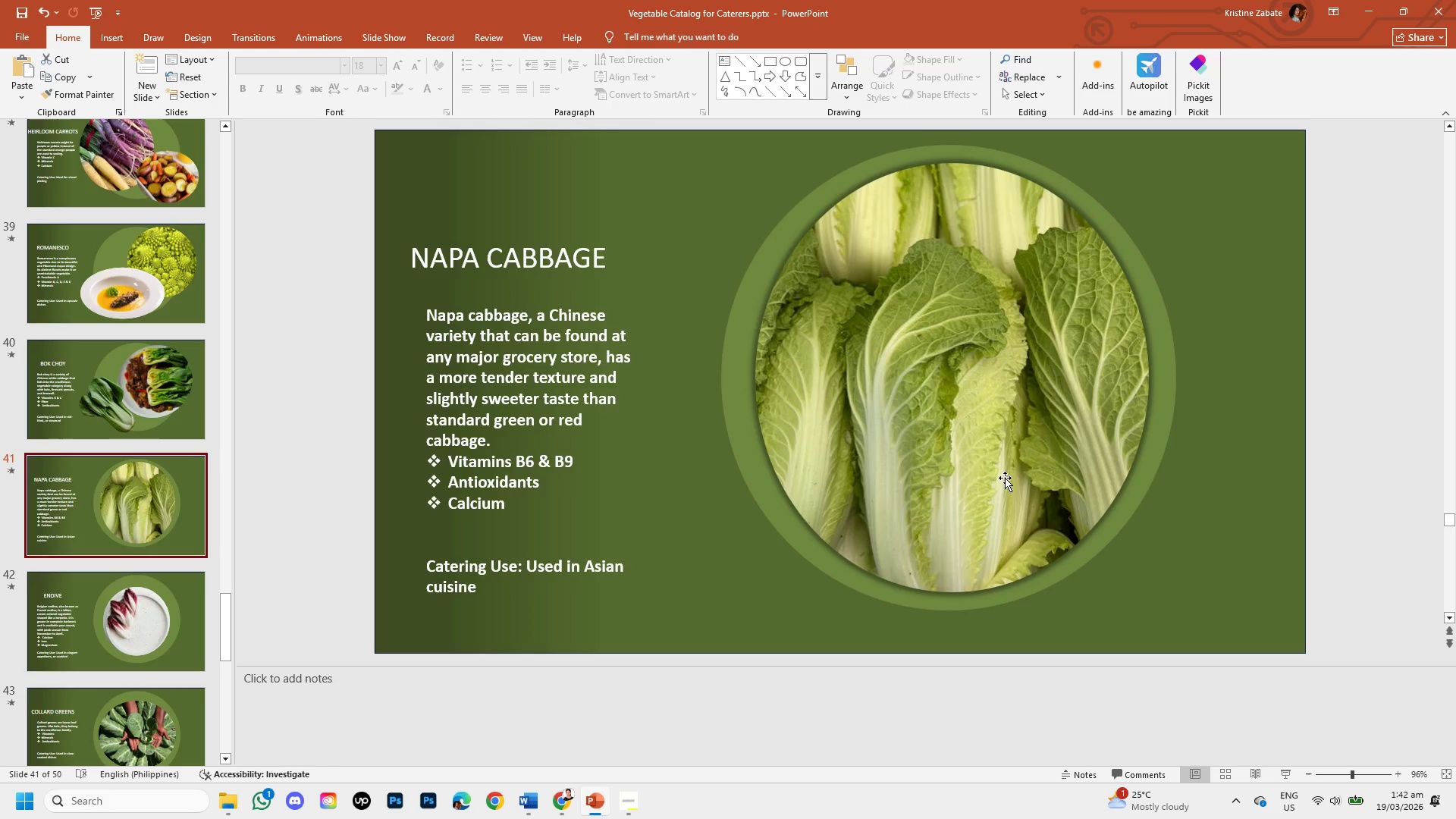 
key(Control+V)
 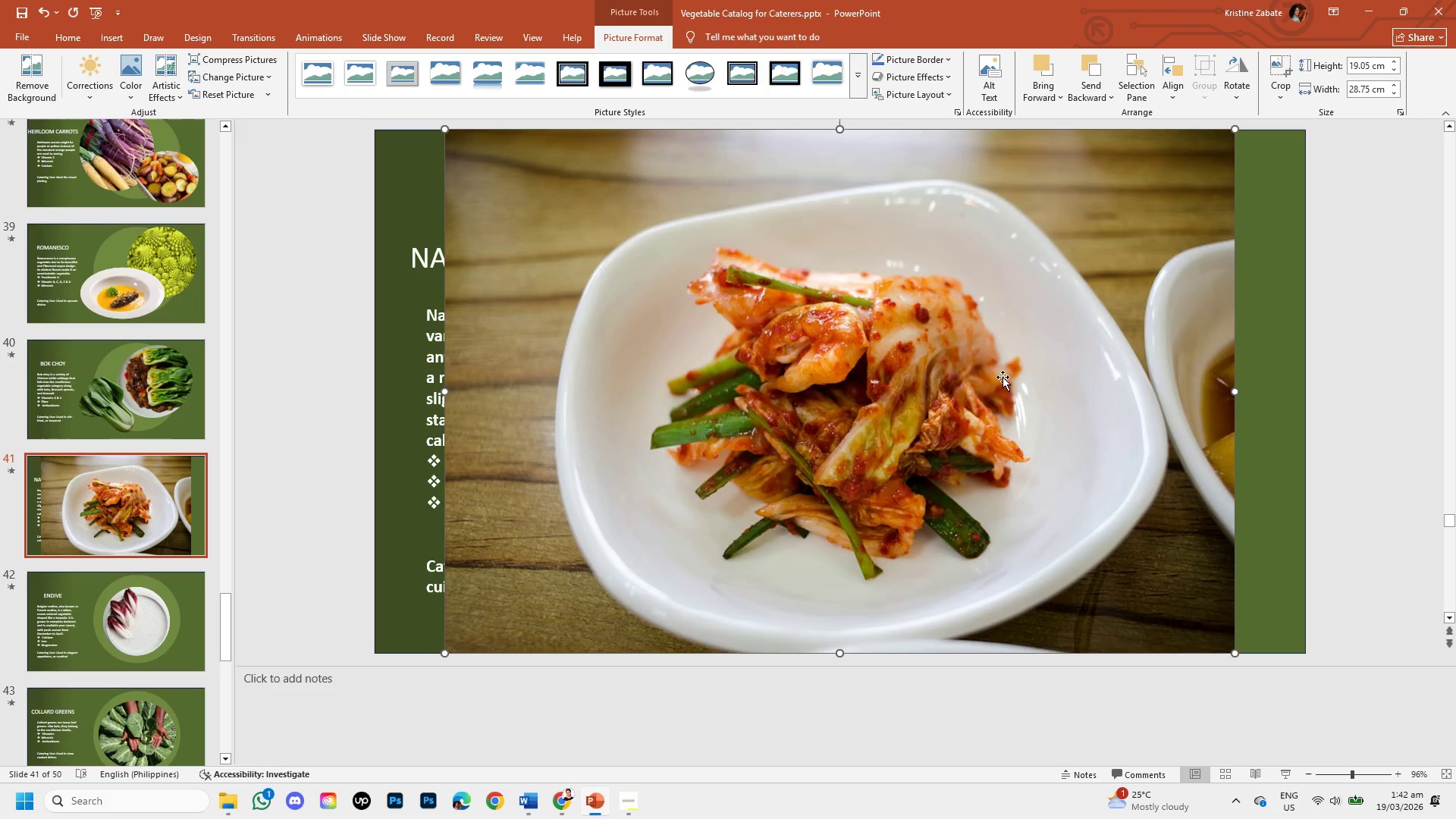 
left_click([1003, 377])
 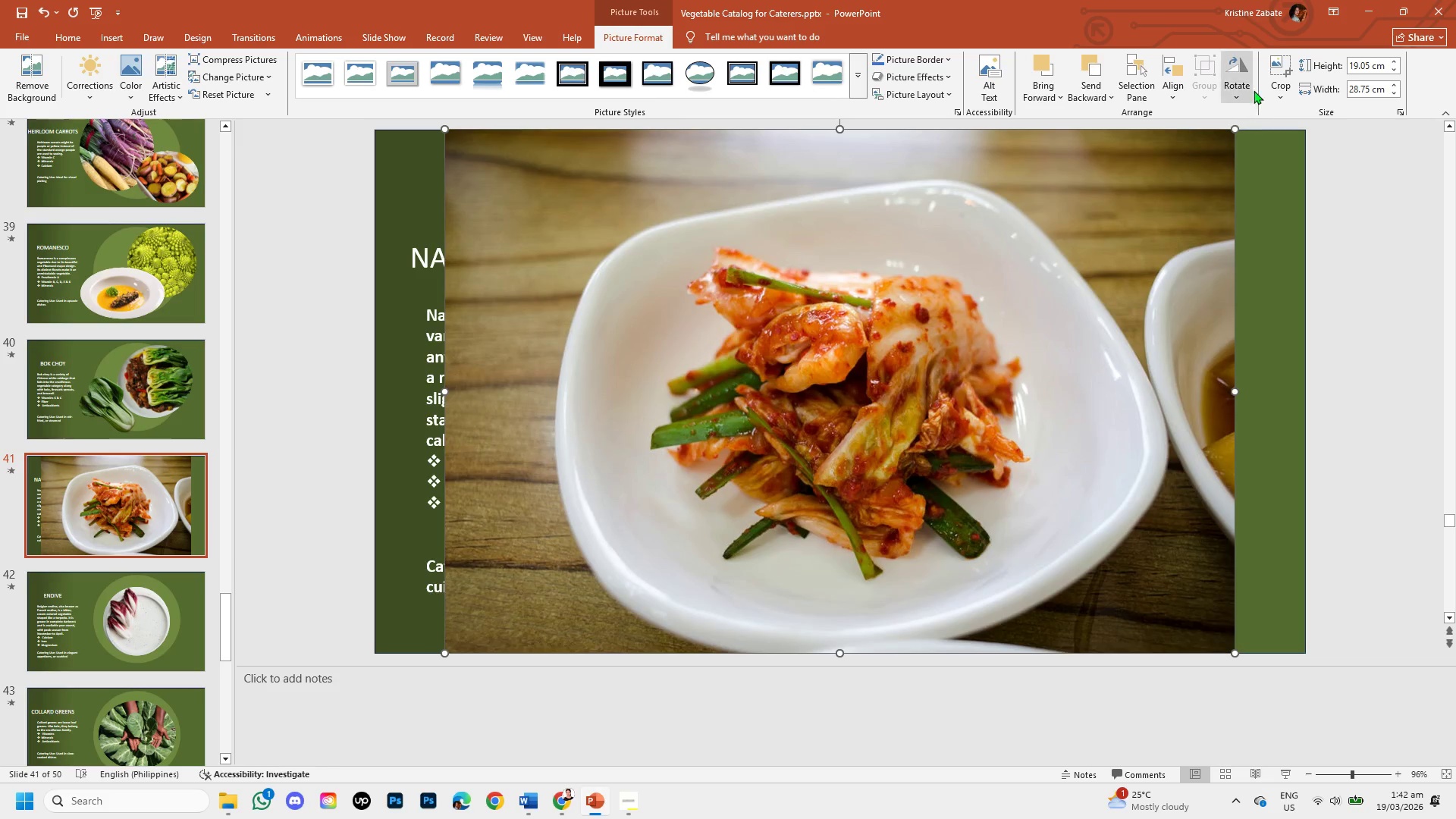 
left_click([1277, 80])
 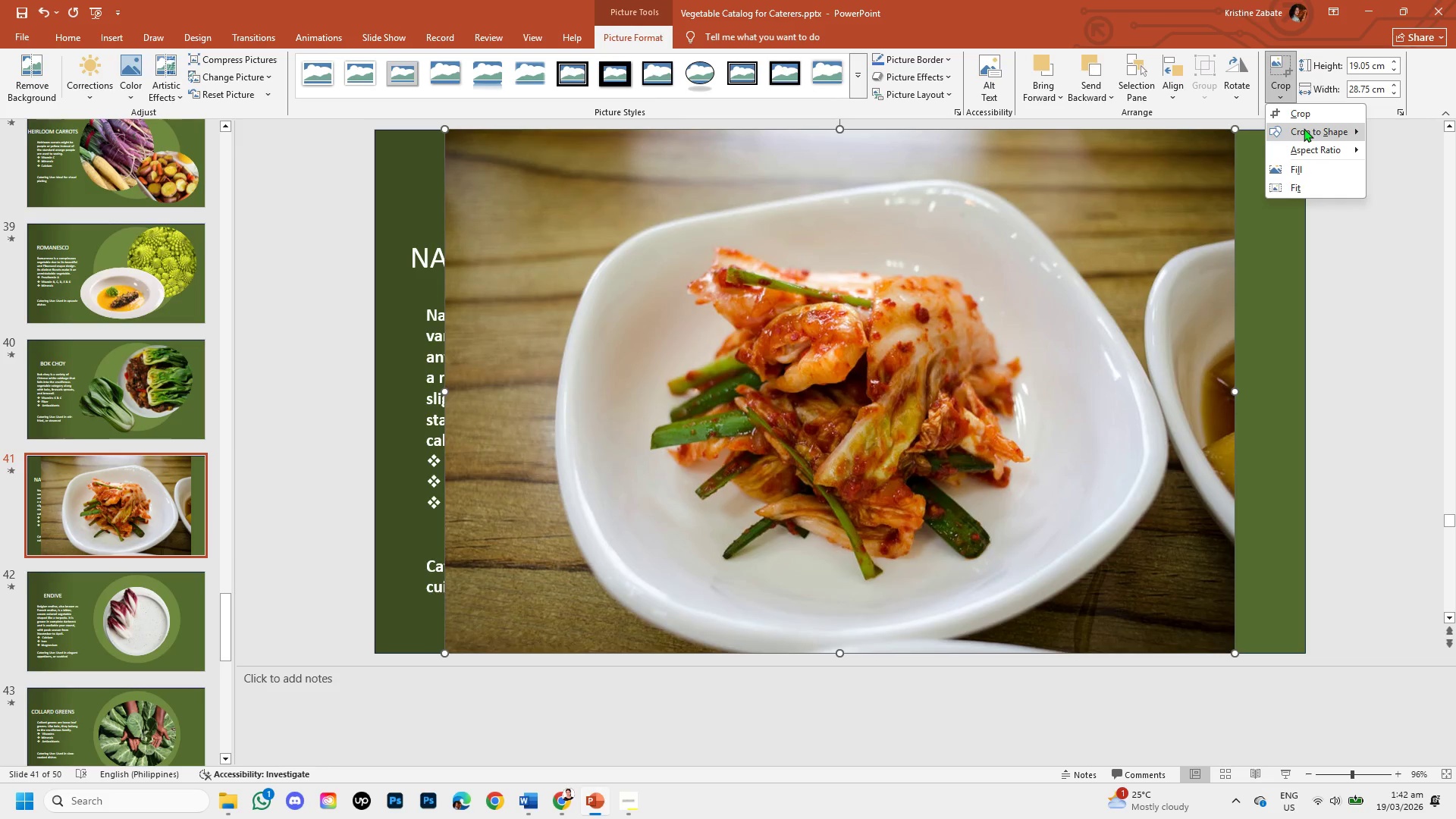 
left_click([1304, 128])
 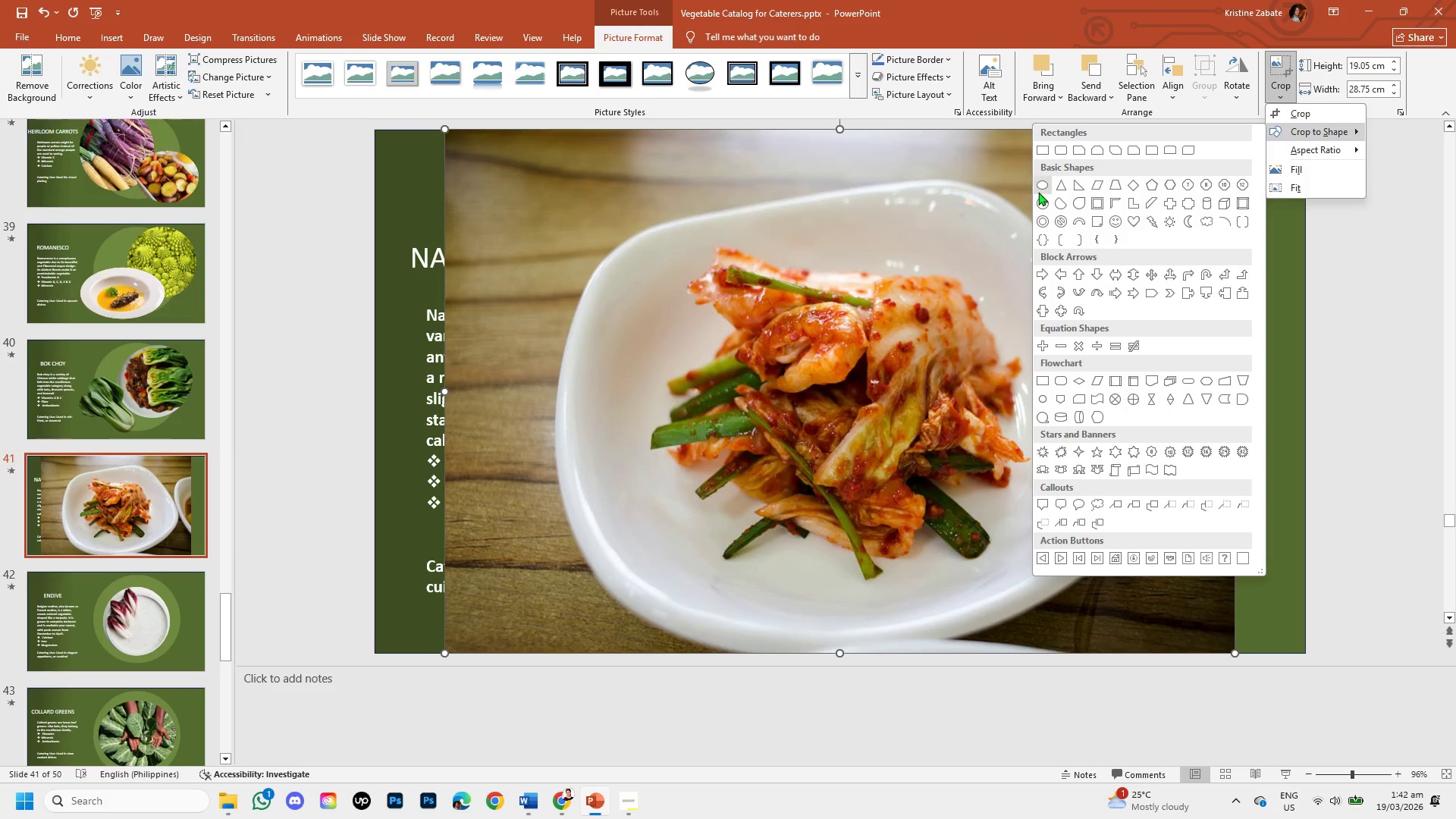 
left_click([1038, 192])
 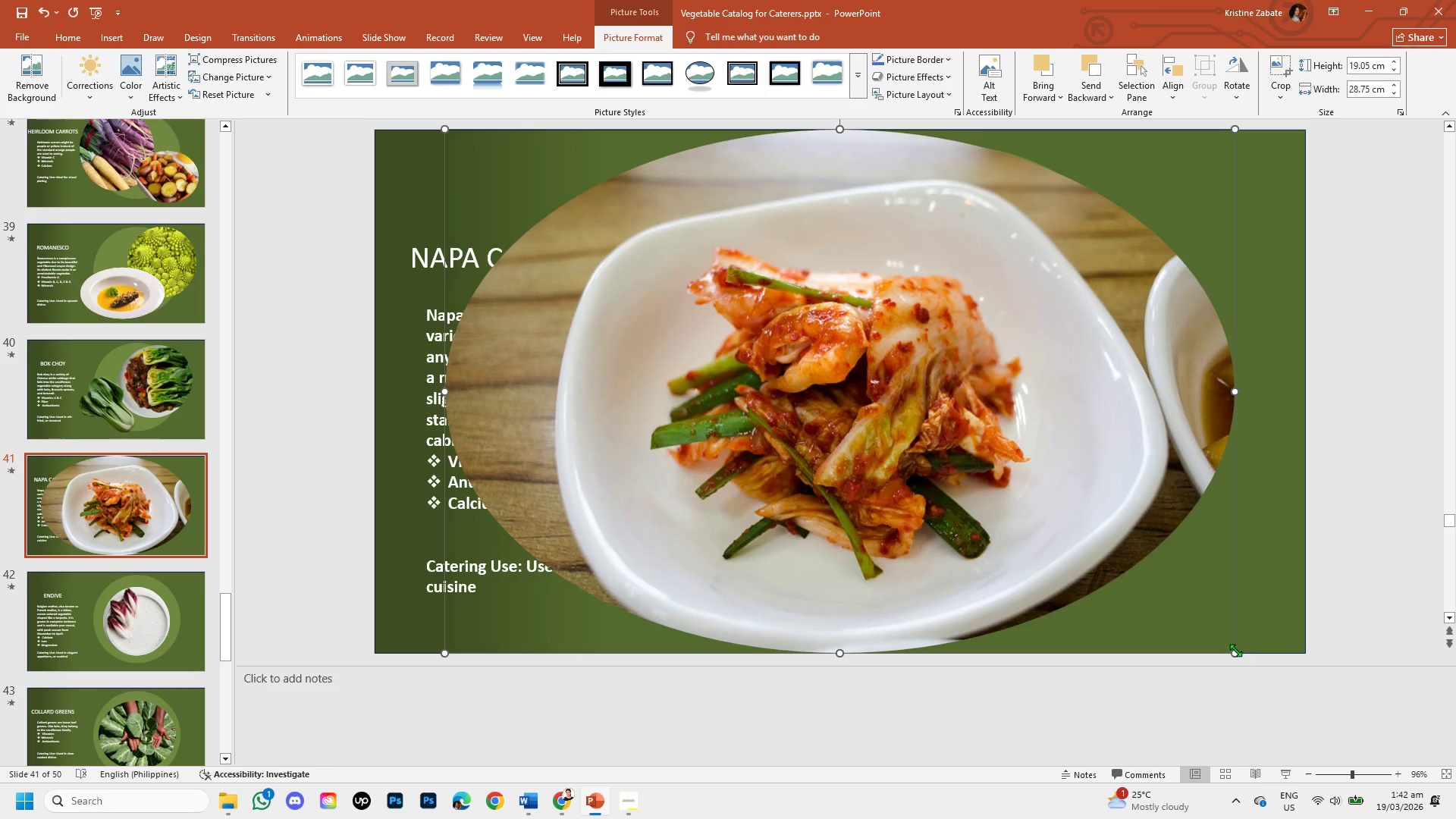 
left_click_drag(start_coordinate=[1235, 654], to_coordinate=[1138, 590])
 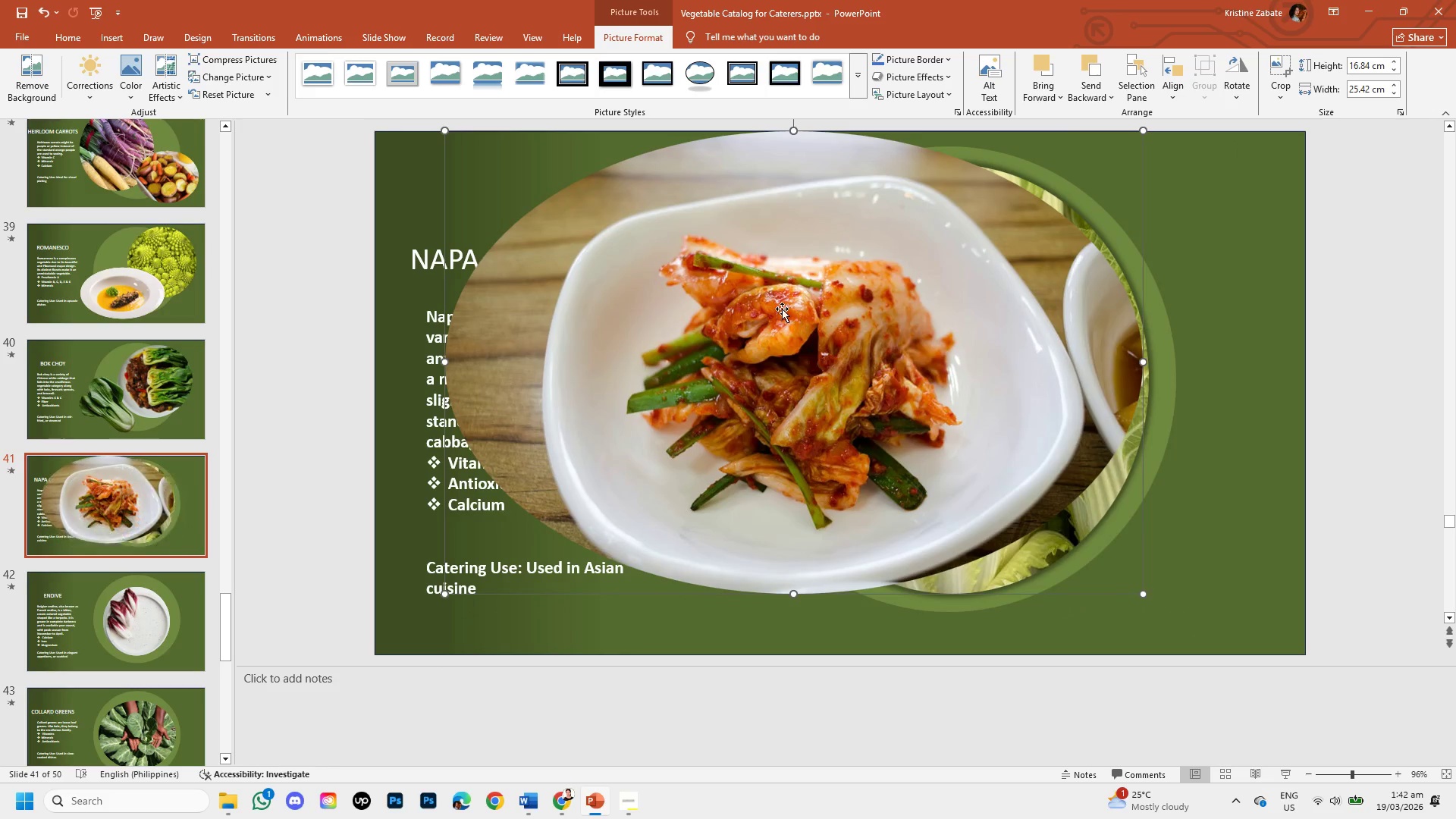 
right_click([780, 307])
 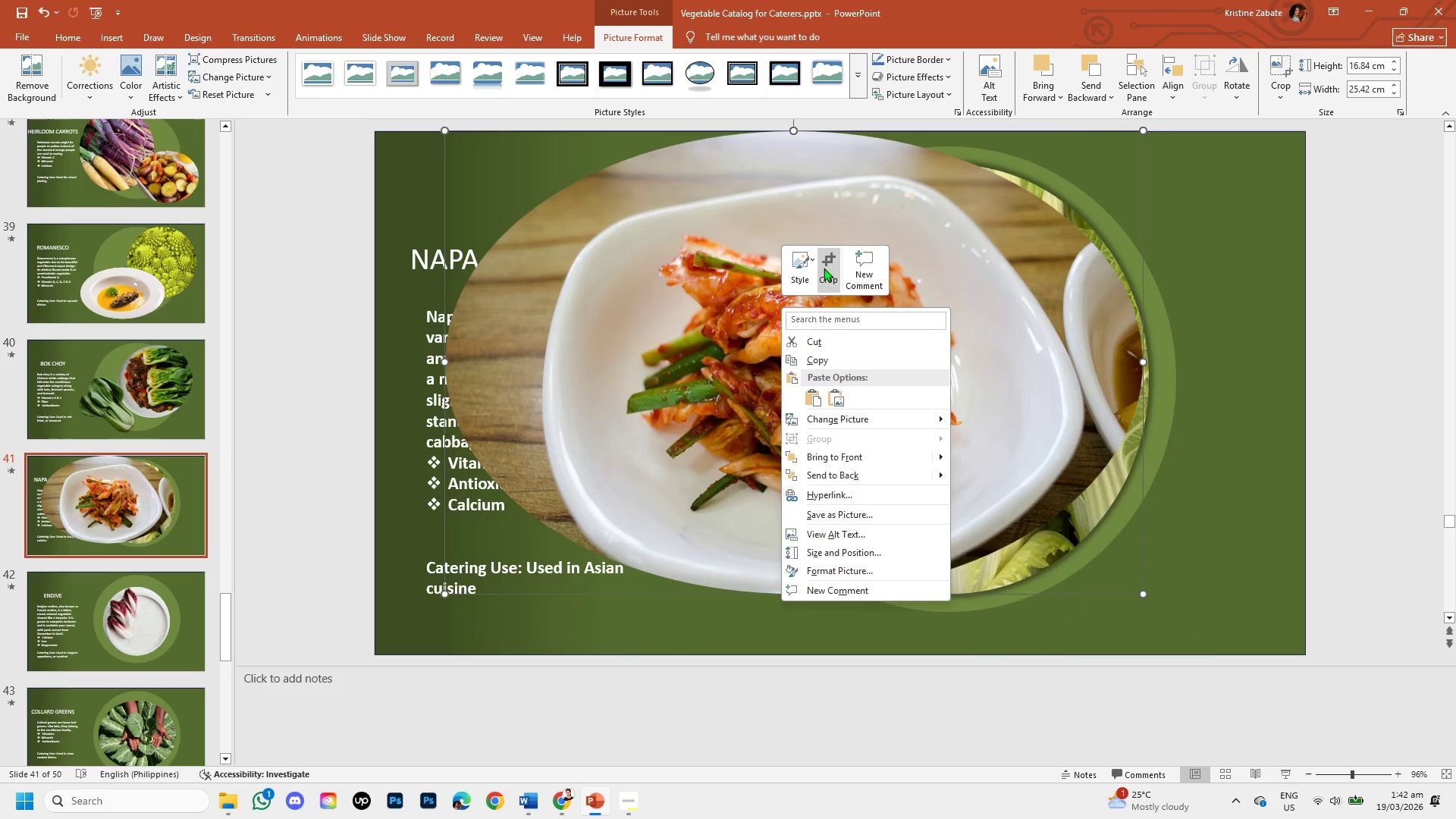 
left_click([824, 268])
 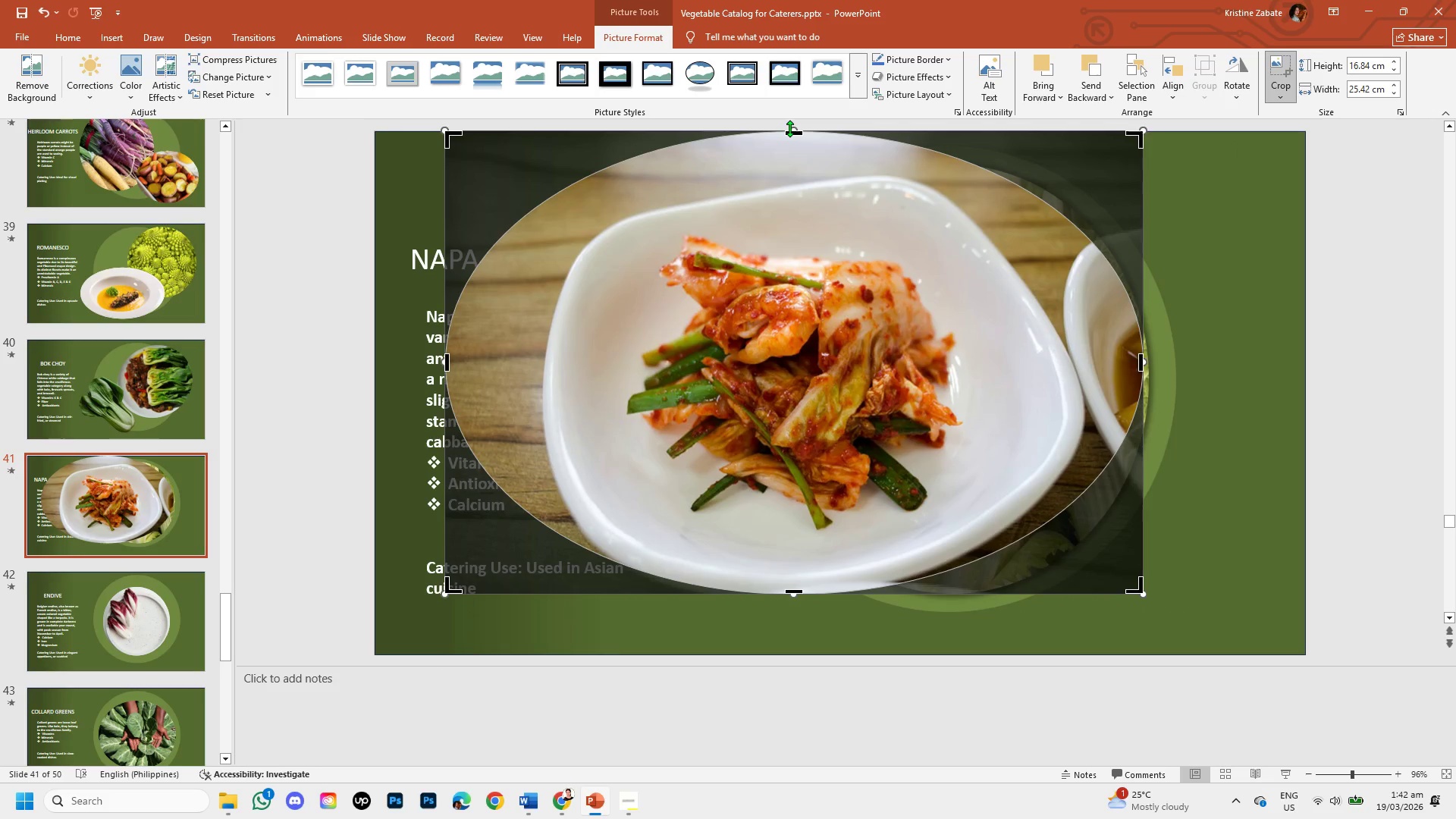 
left_click_drag(start_coordinate=[789, 130], to_coordinate=[813, 155])
 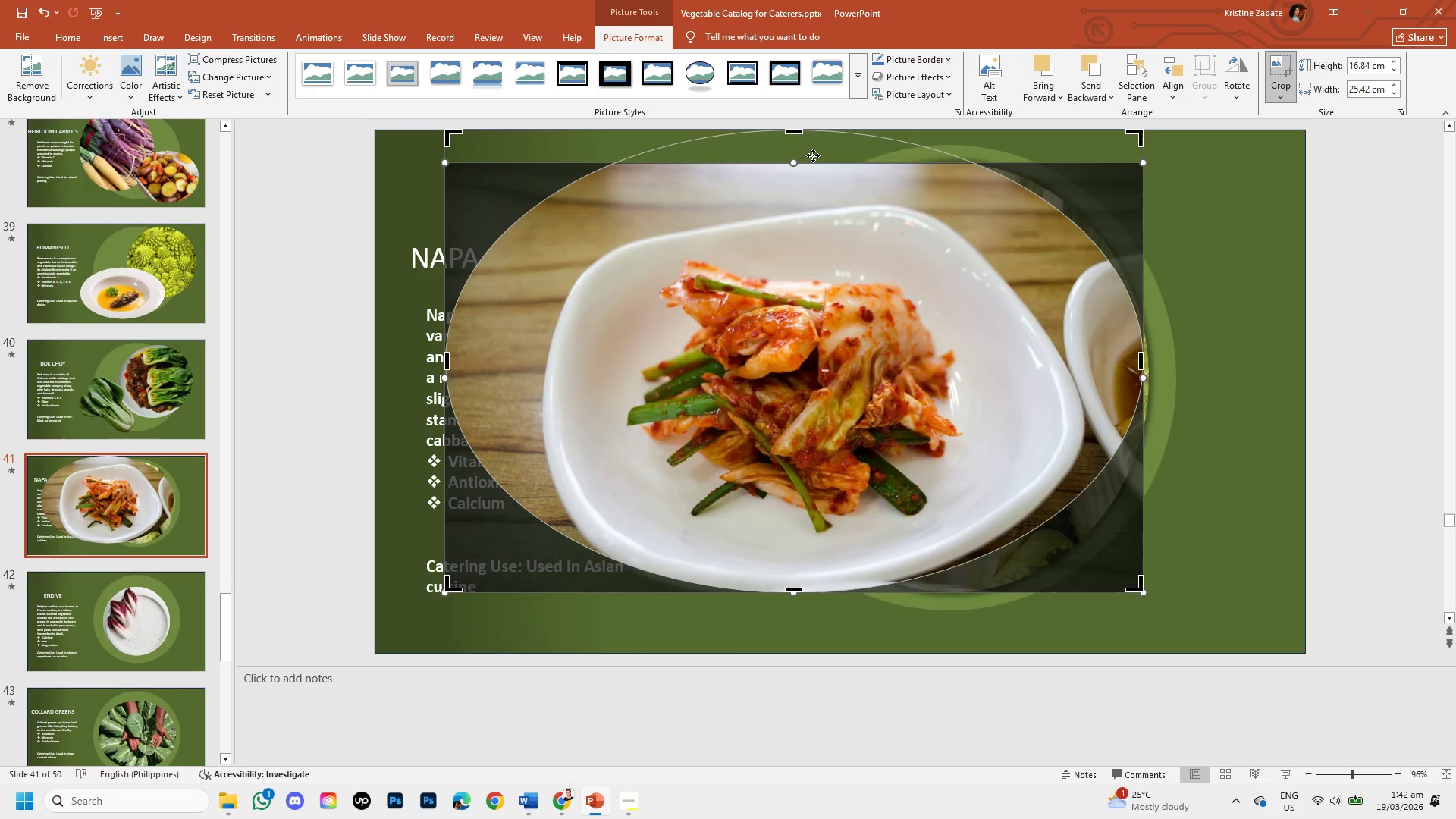 
key(Control+Z)
 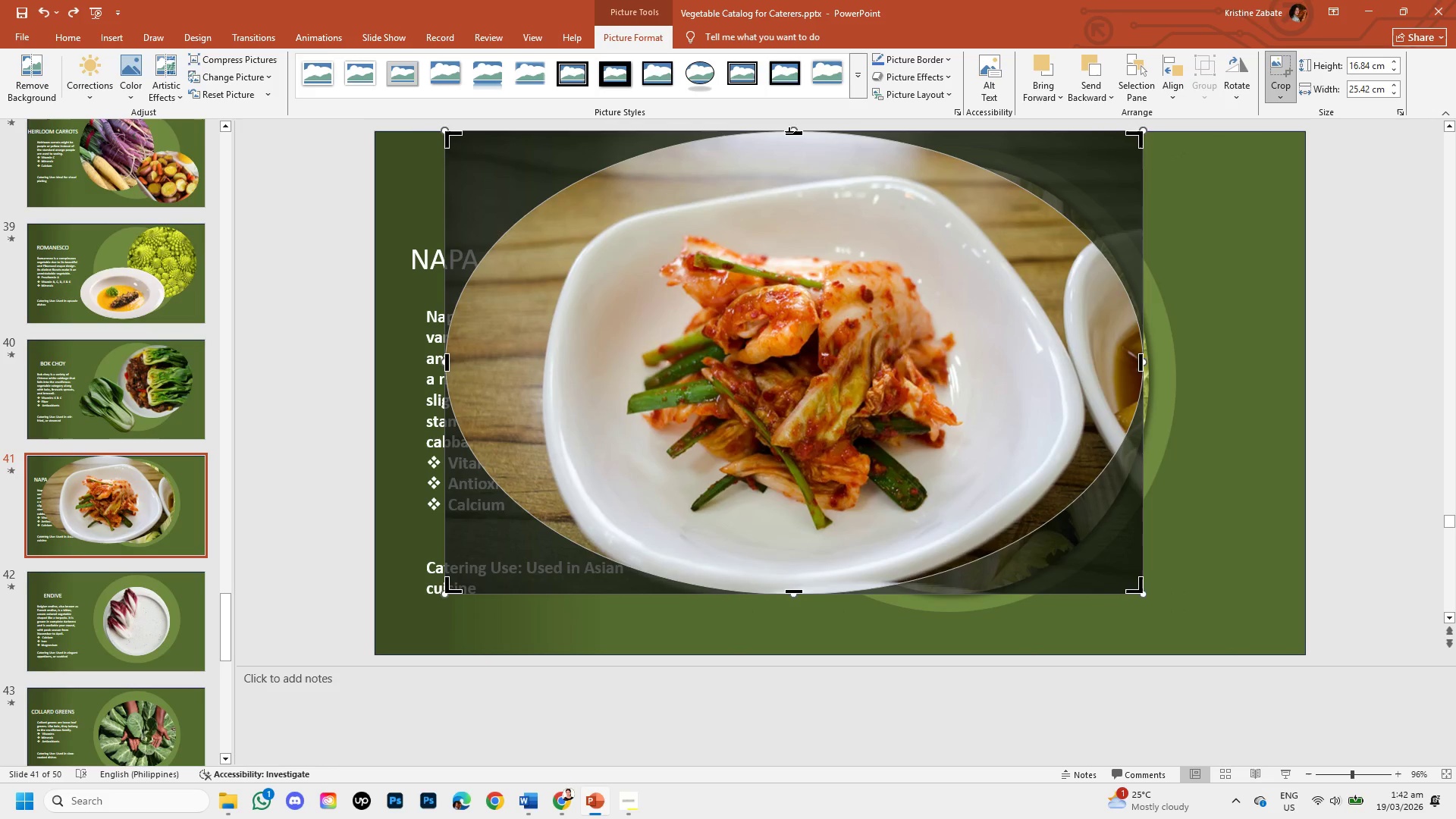 
left_click_drag(start_coordinate=[789, 132], to_coordinate=[812, 188])
 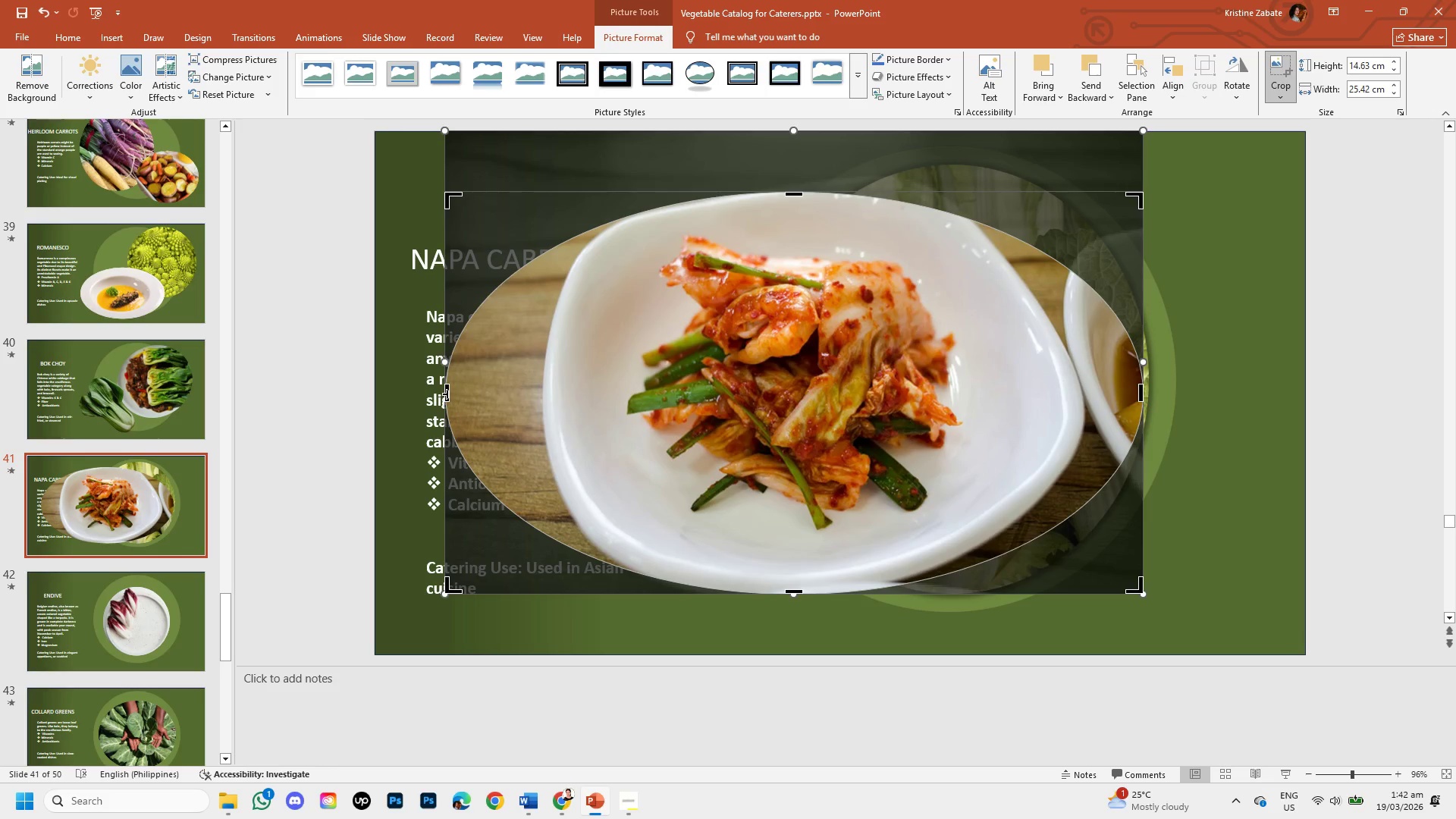 
left_click_drag(start_coordinate=[447, 393], to_coordinate=[544, 385])
 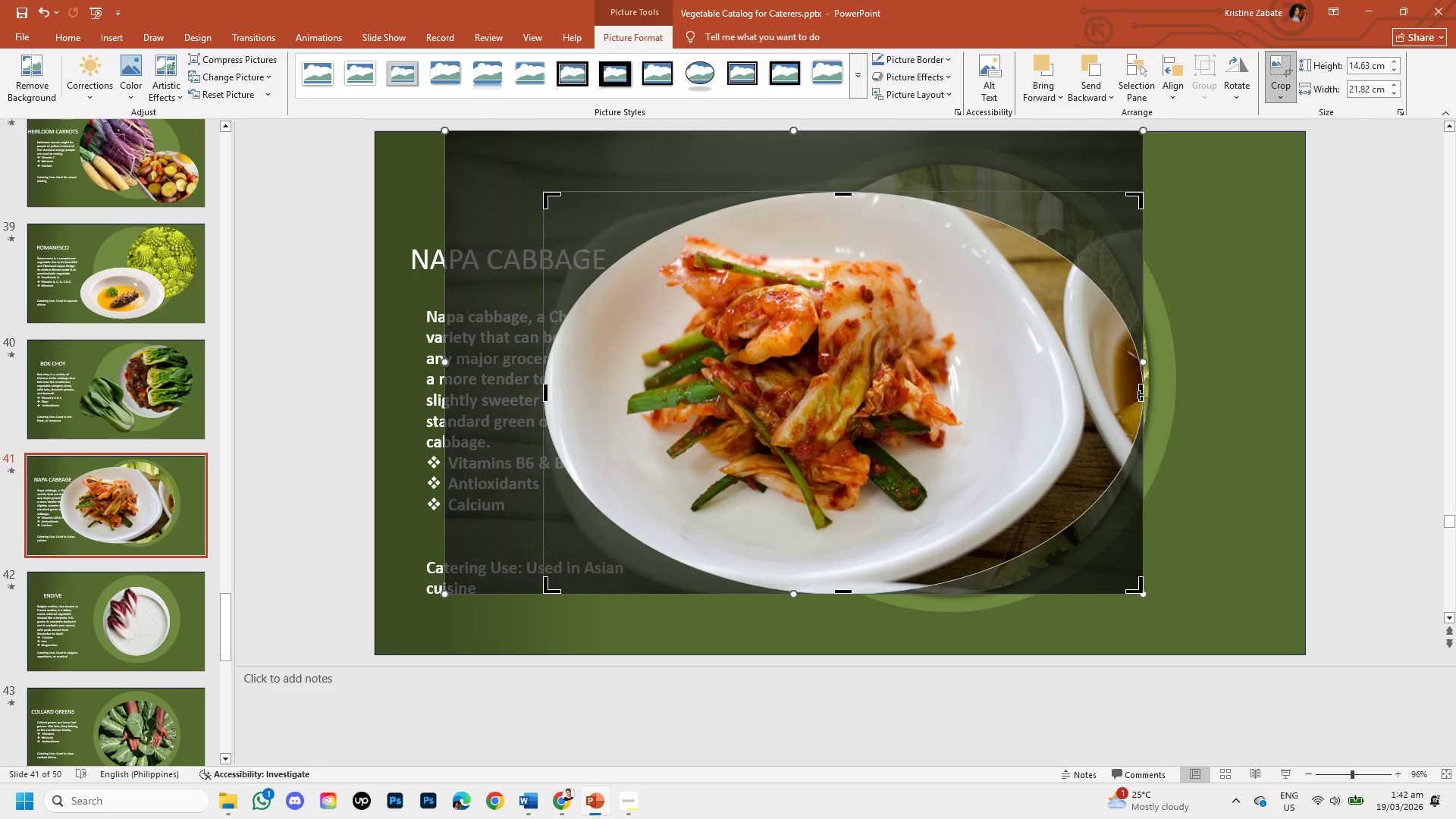 
left_click_drag(start_coordinate=[1141, 394], to_coordinate=[1064, 384])
 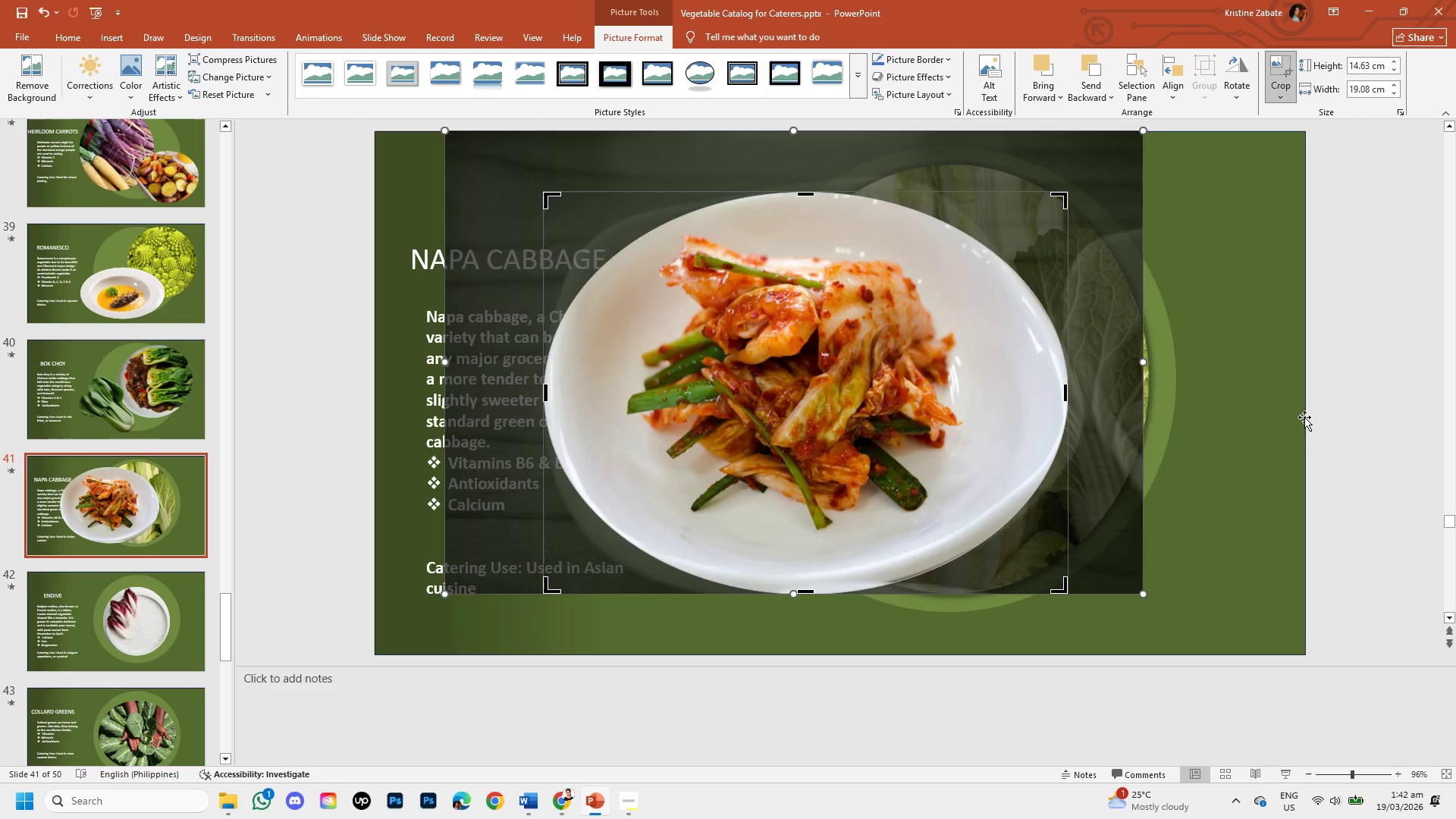 
left_click([1304, 417])
 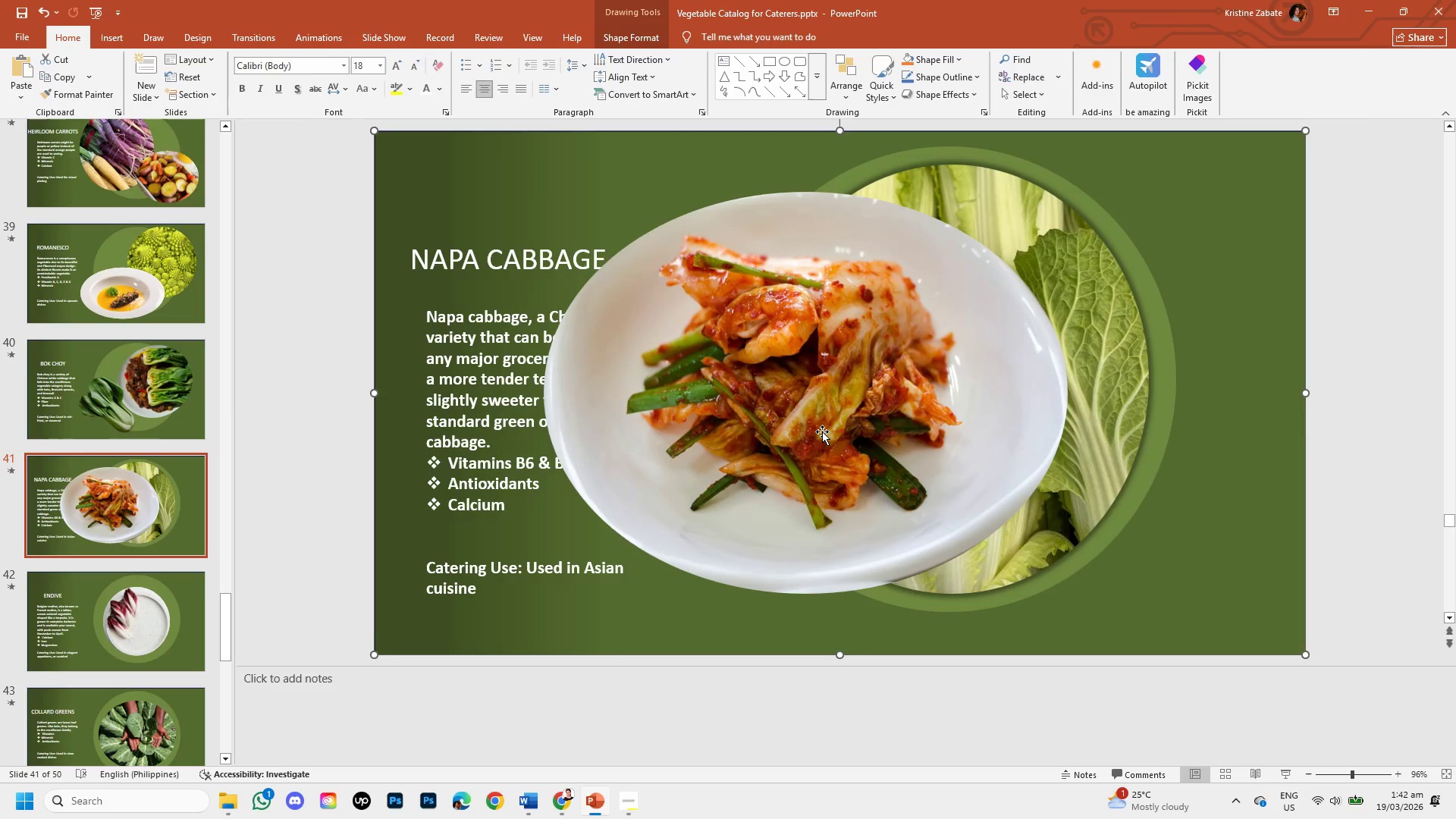 
left_click_drag(start_coordinate=[822, 431], to_coordinate=[818, 431])
 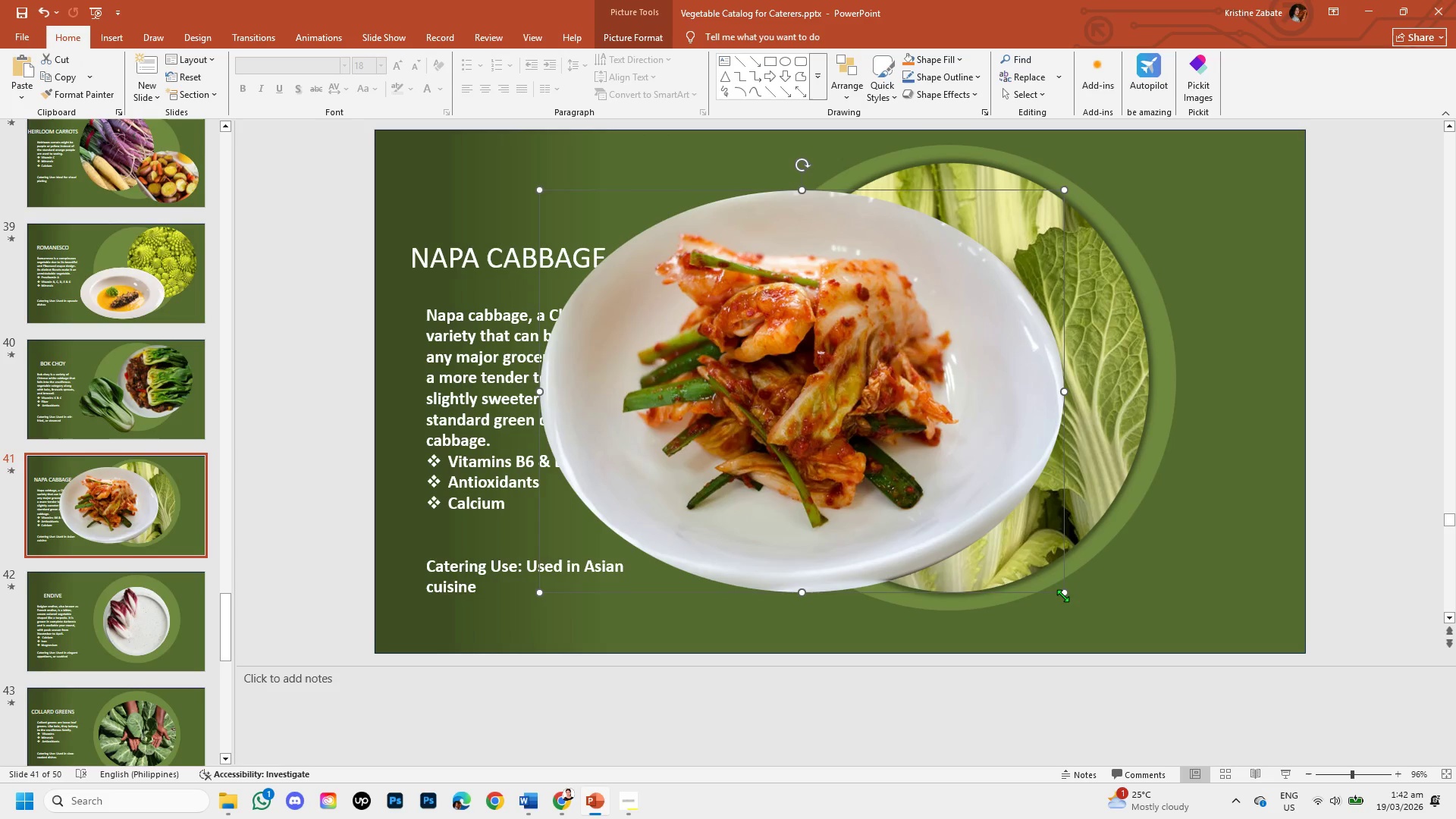 
left_click_drag(start_coordinate=[1064, 595], to_coordinate=[937, 428])
 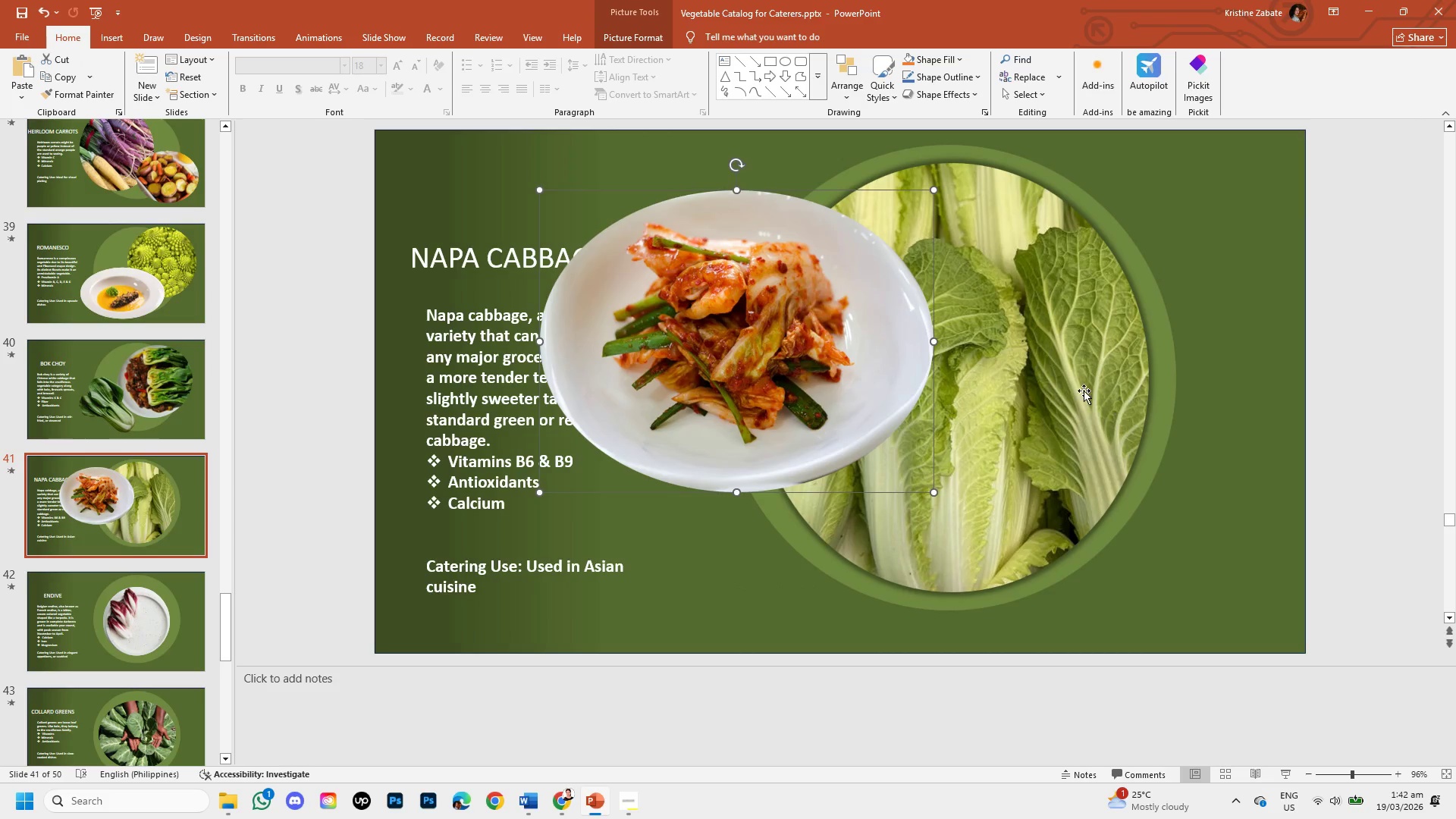 
left_click_drag(start_coordinate=[1062, 378], to_coordinate=[1208, 431])
 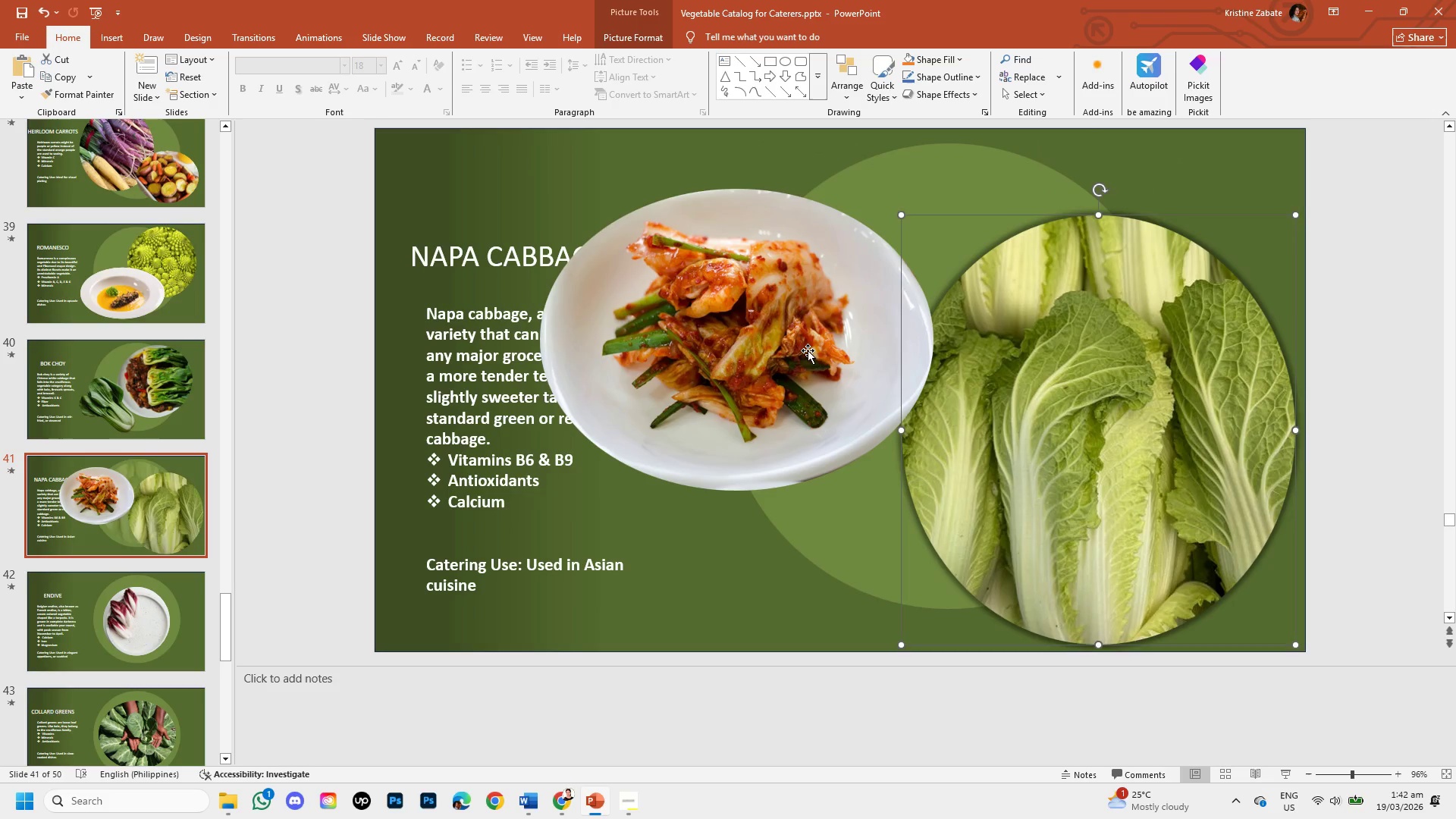 
left_click([808, 350])
 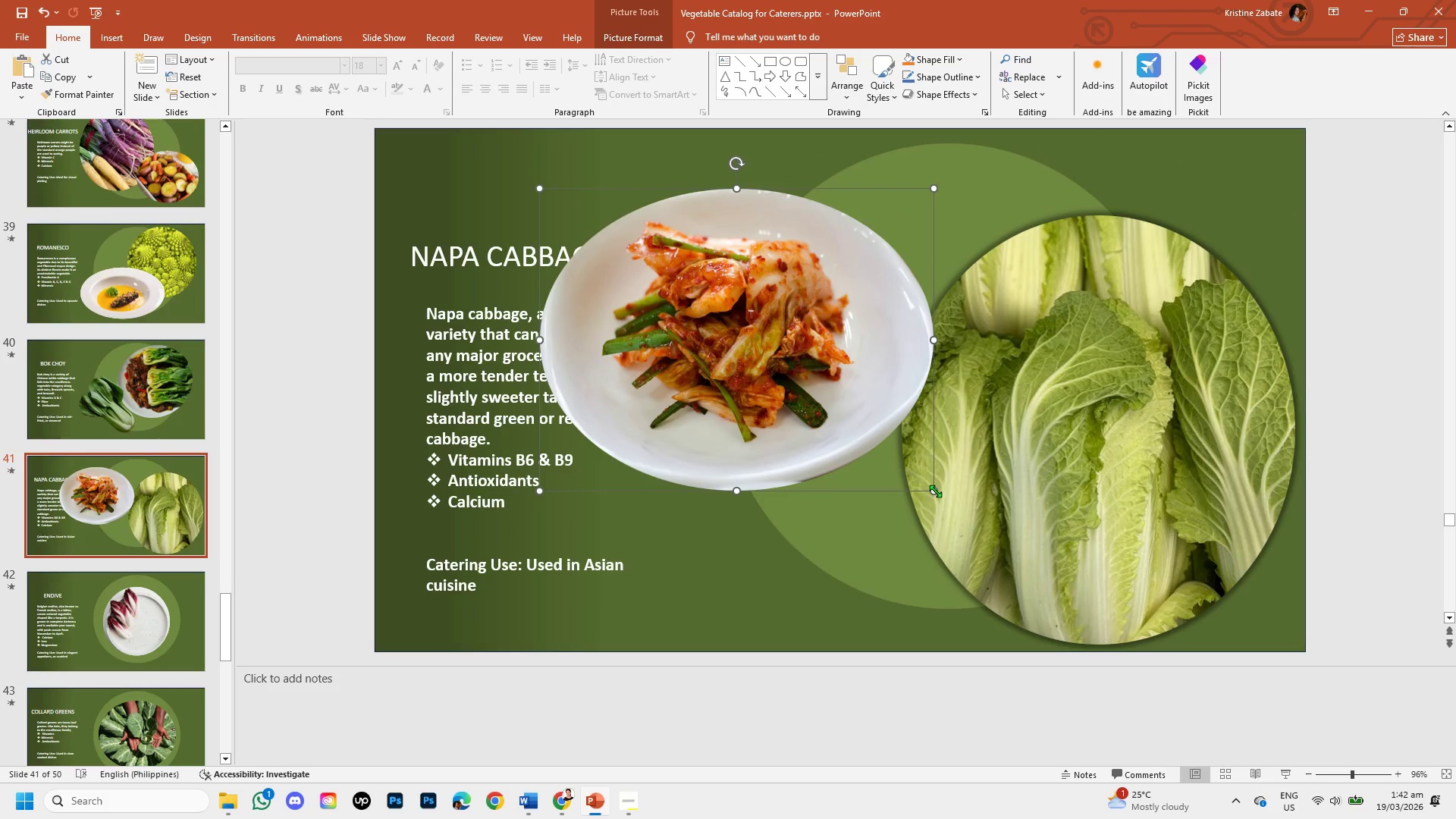 
left_click_drag(start_coordinate=[935, 491], to_coordinate=[883, 418])
 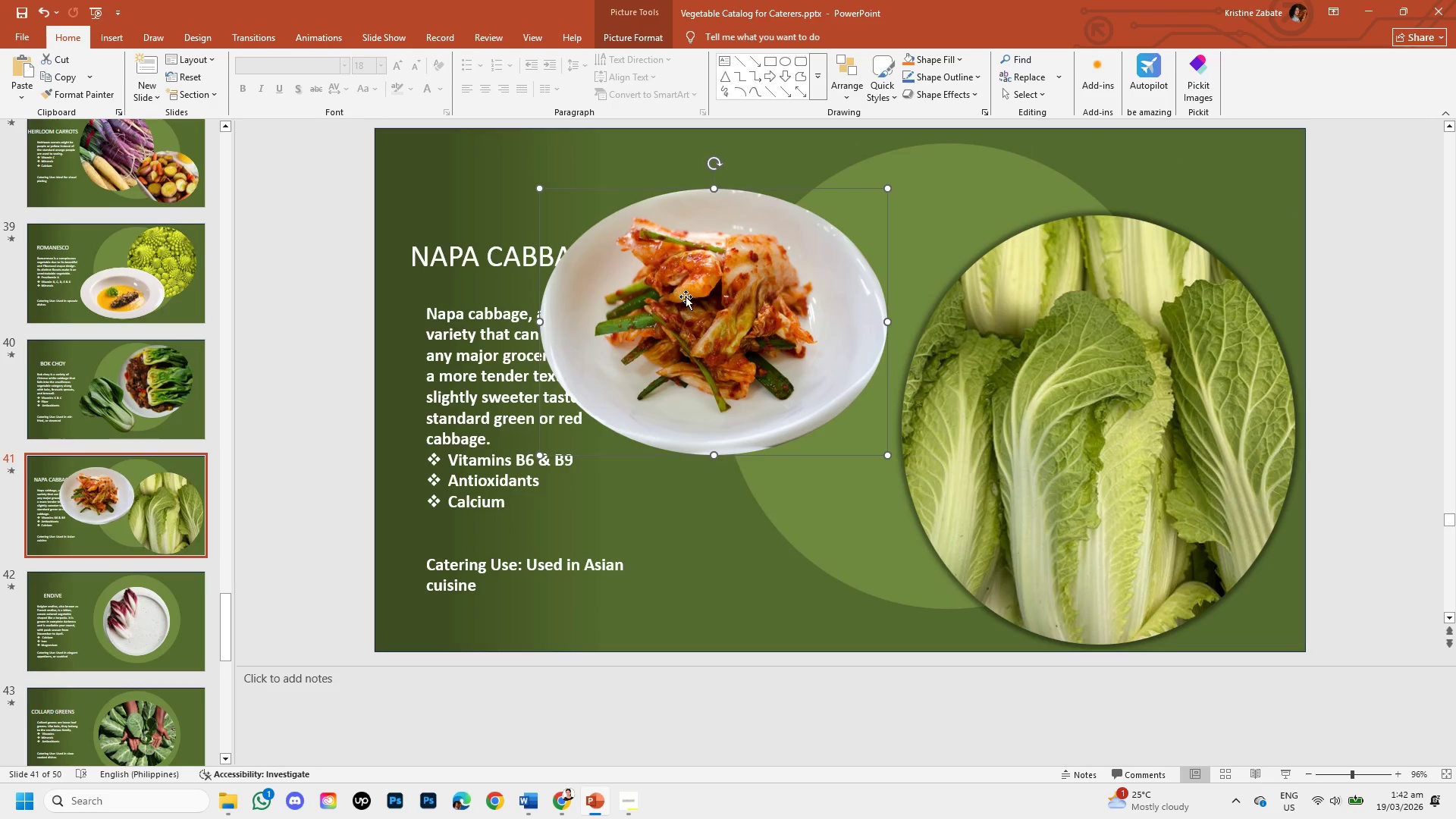 
left_click_drag(start_coordinate=[686, 297], to_coordinate=[786, 275])
 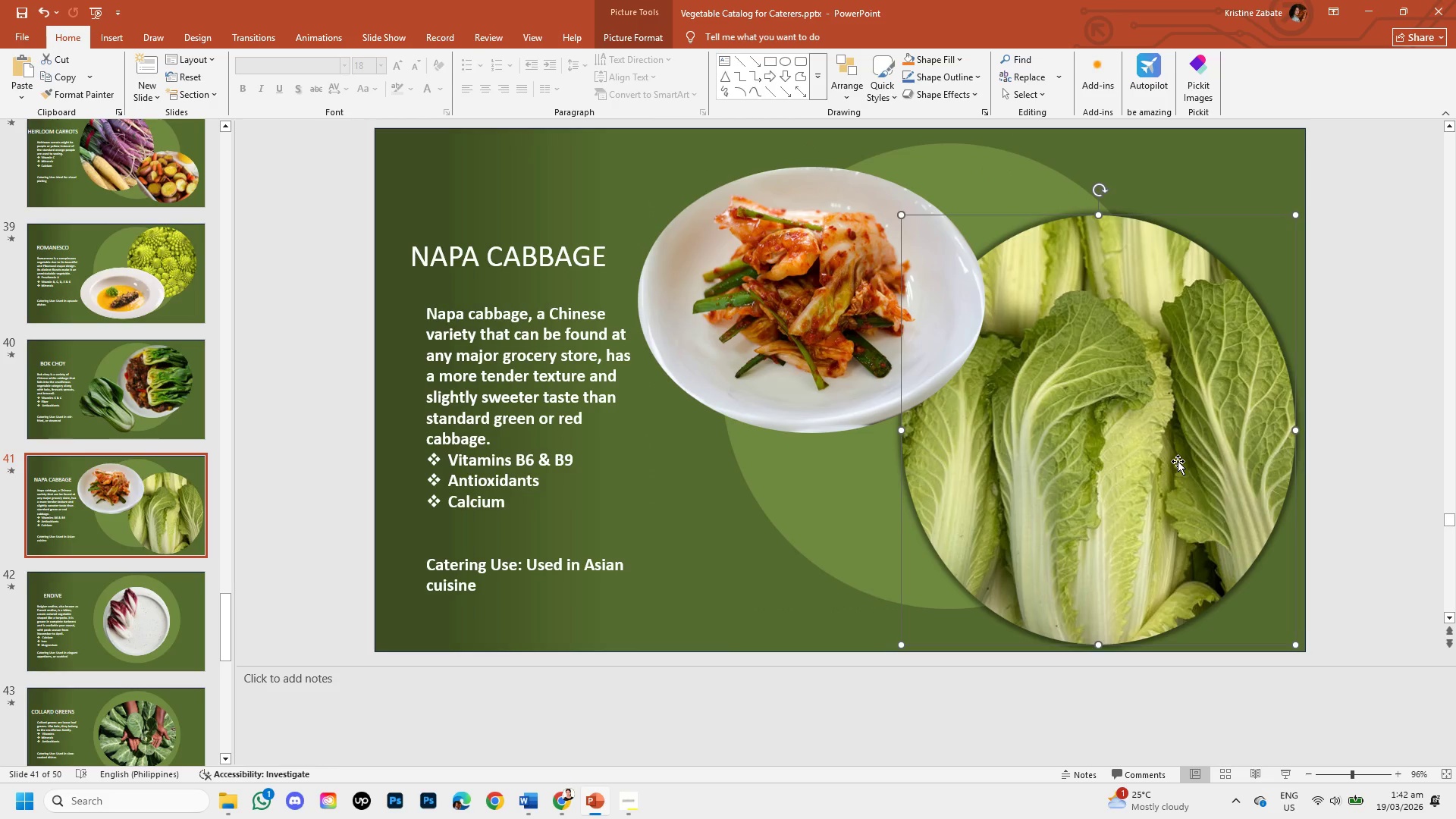 
right_click([1178, 461])
 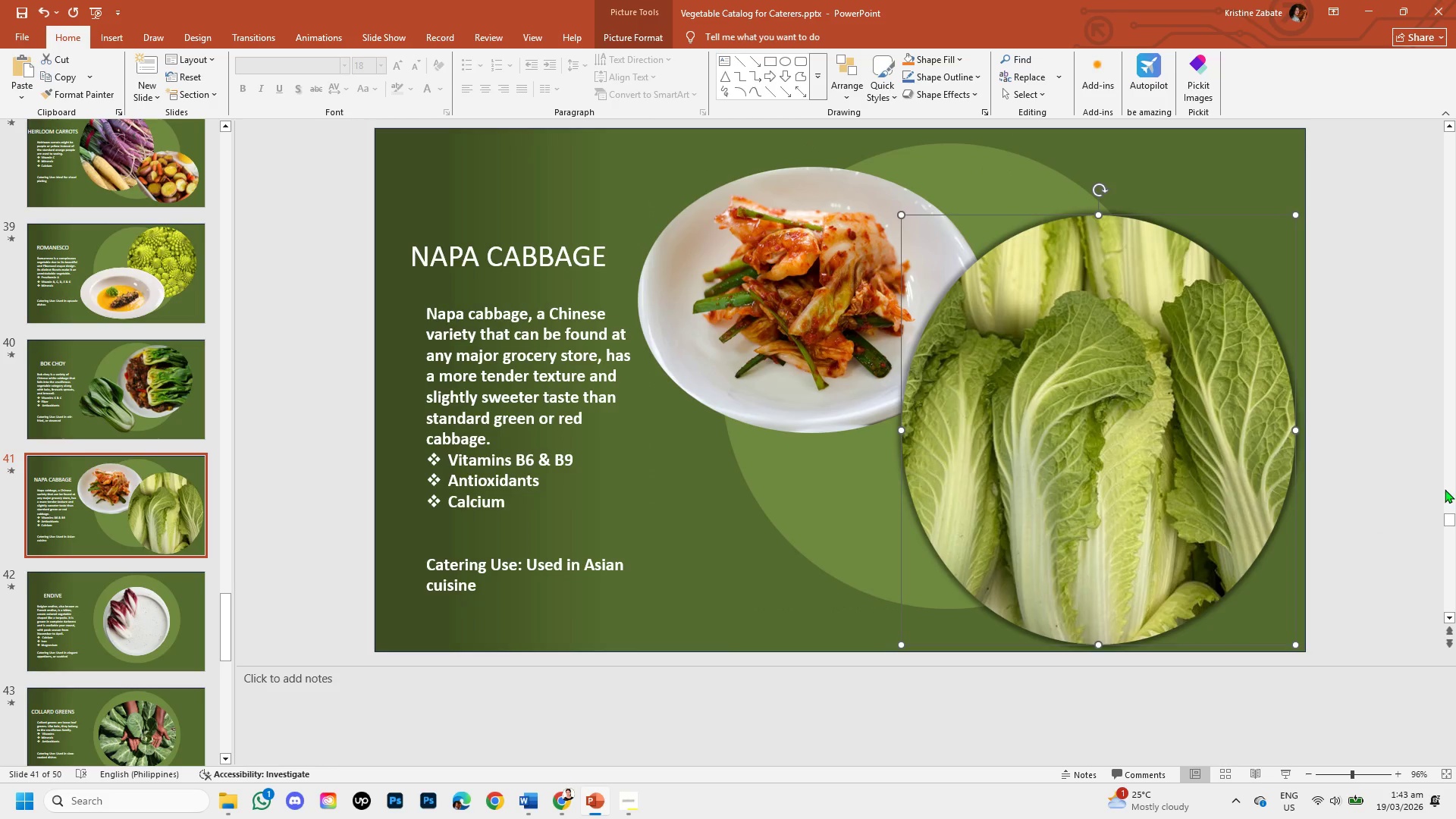 
wait(5.19)
 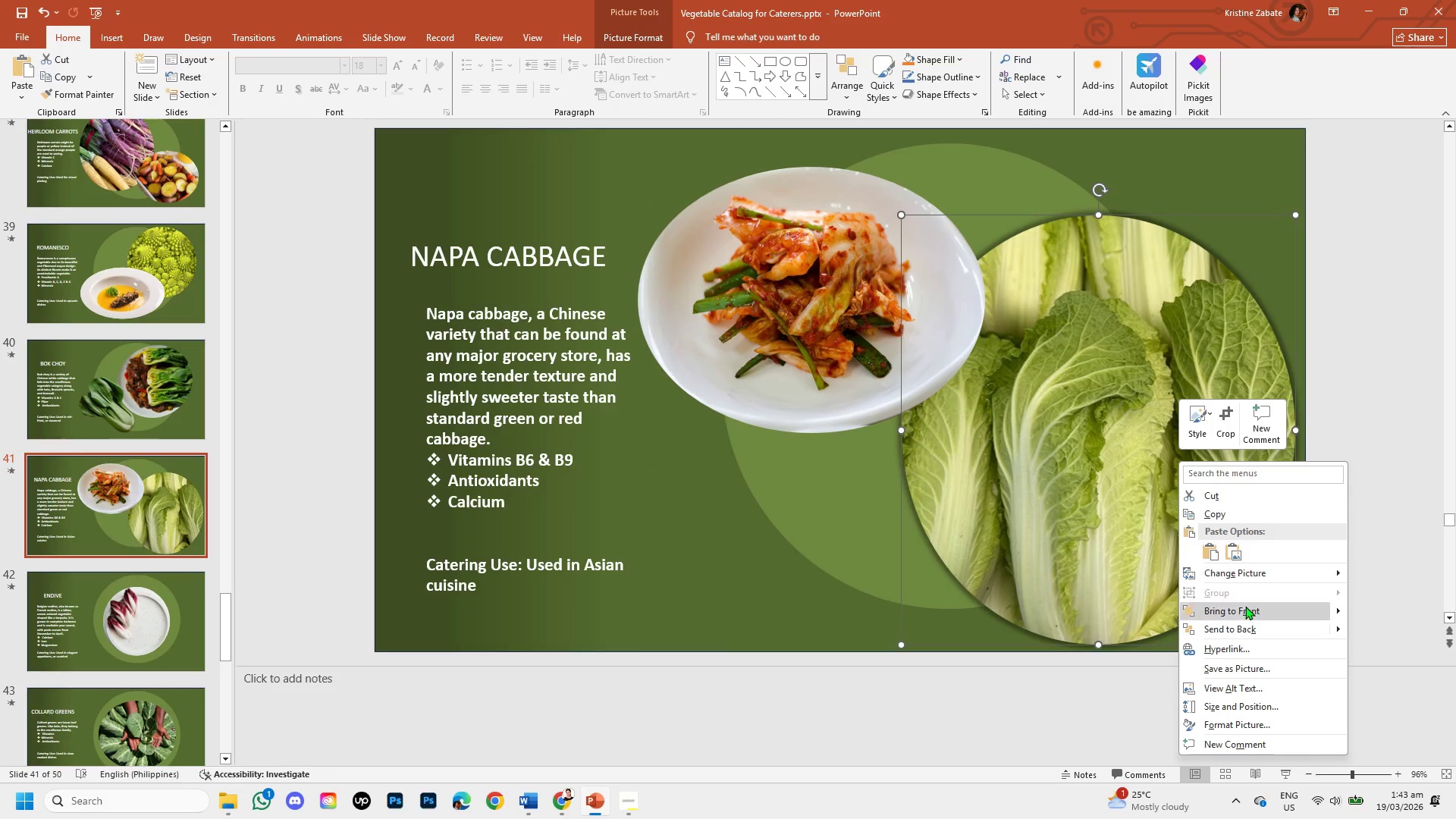 
left_click([1382, 519])
 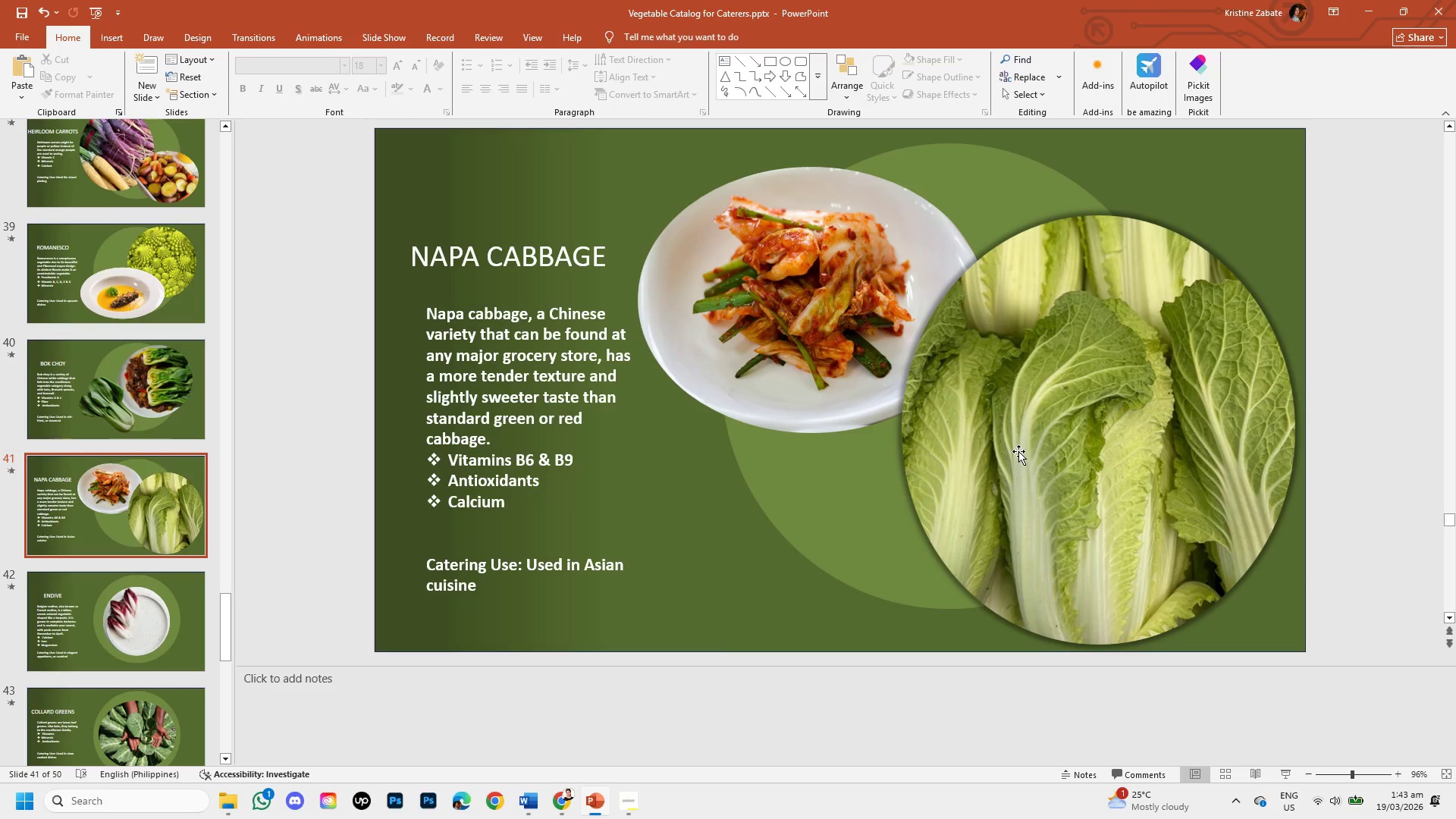 
wait(6.28)
 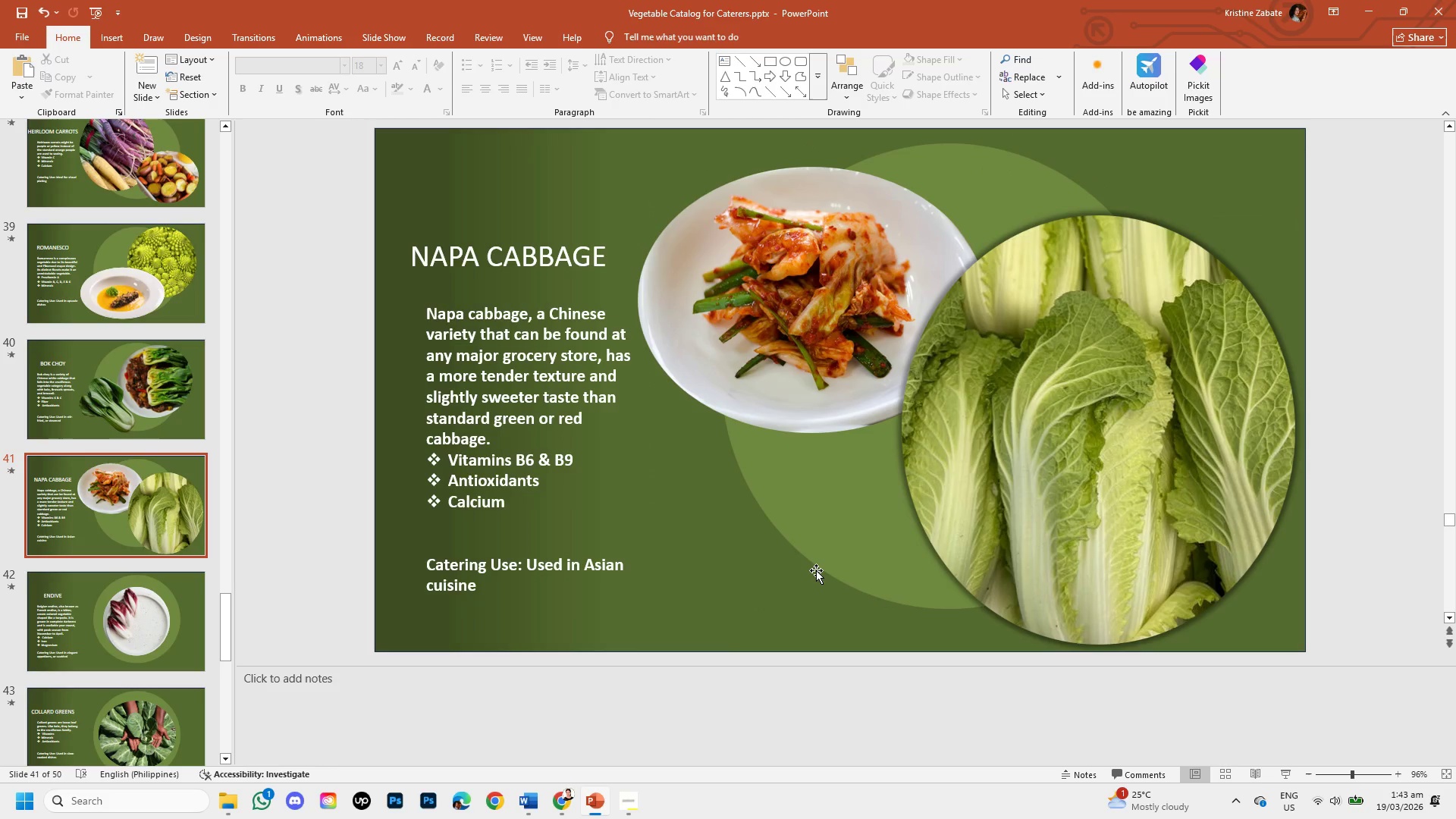 
left_click_drag(start_coordinate=[774, 299], to_coordinate=[971, 240])
 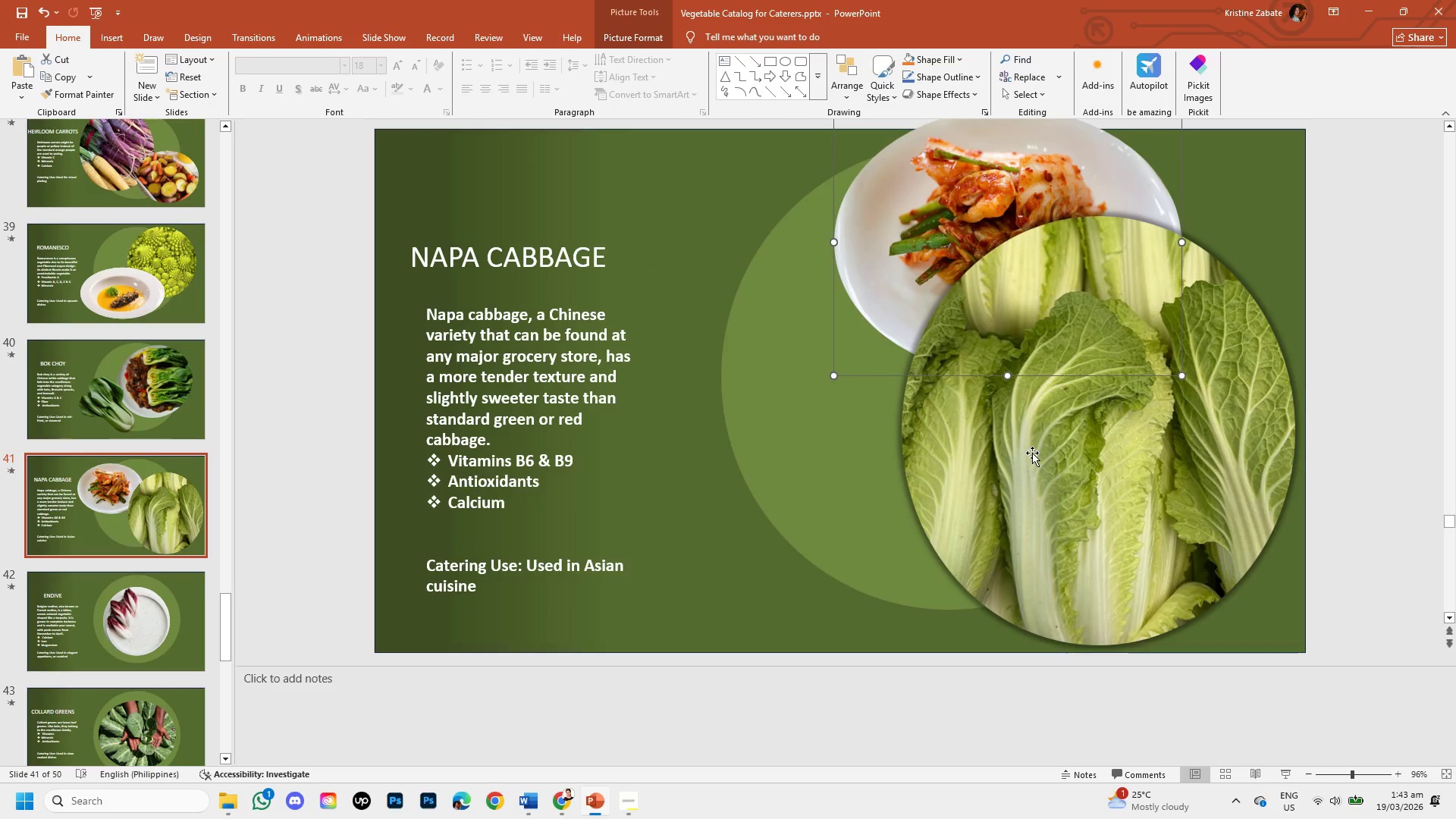 
left_click_drag(start_coordinate=[1032, 453], to_coordinate=[799, 450])
 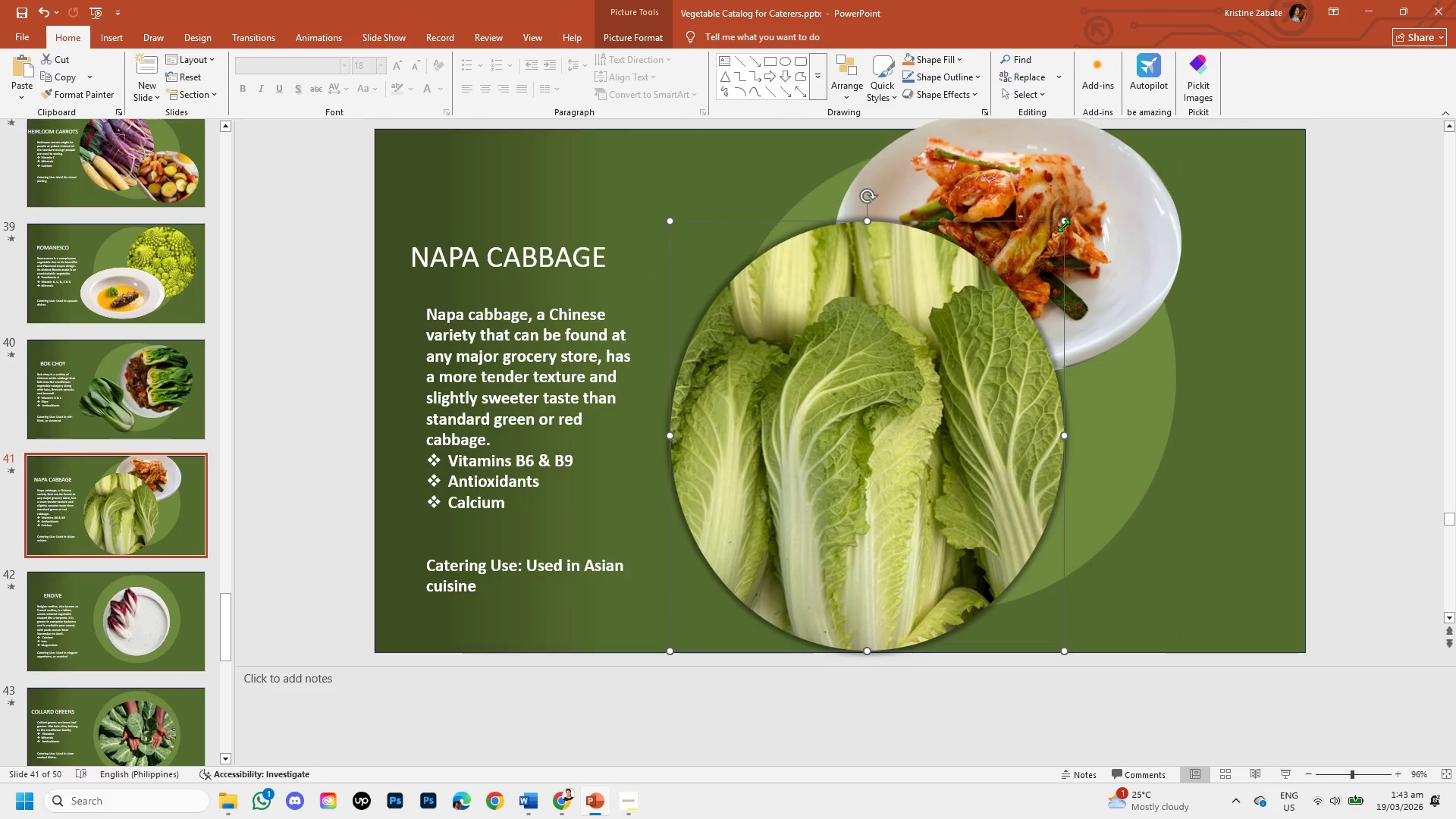 
left_click_drag(start_coordinate=[1065, 223], to_coordinate=[875, 472])
 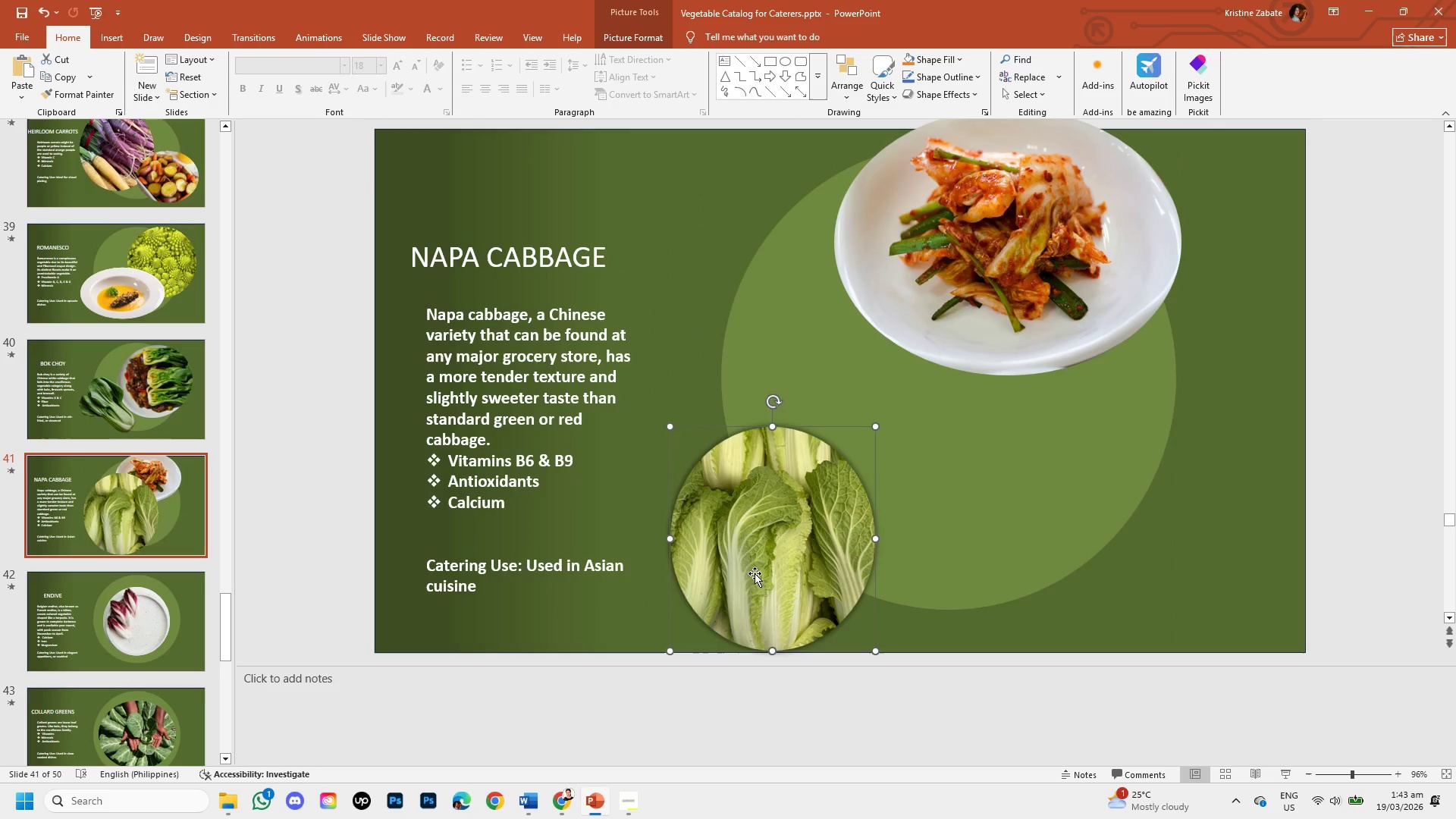 
left_click_drag(start_coordinate=[755, 573], to_coordinate=[810, 454])
 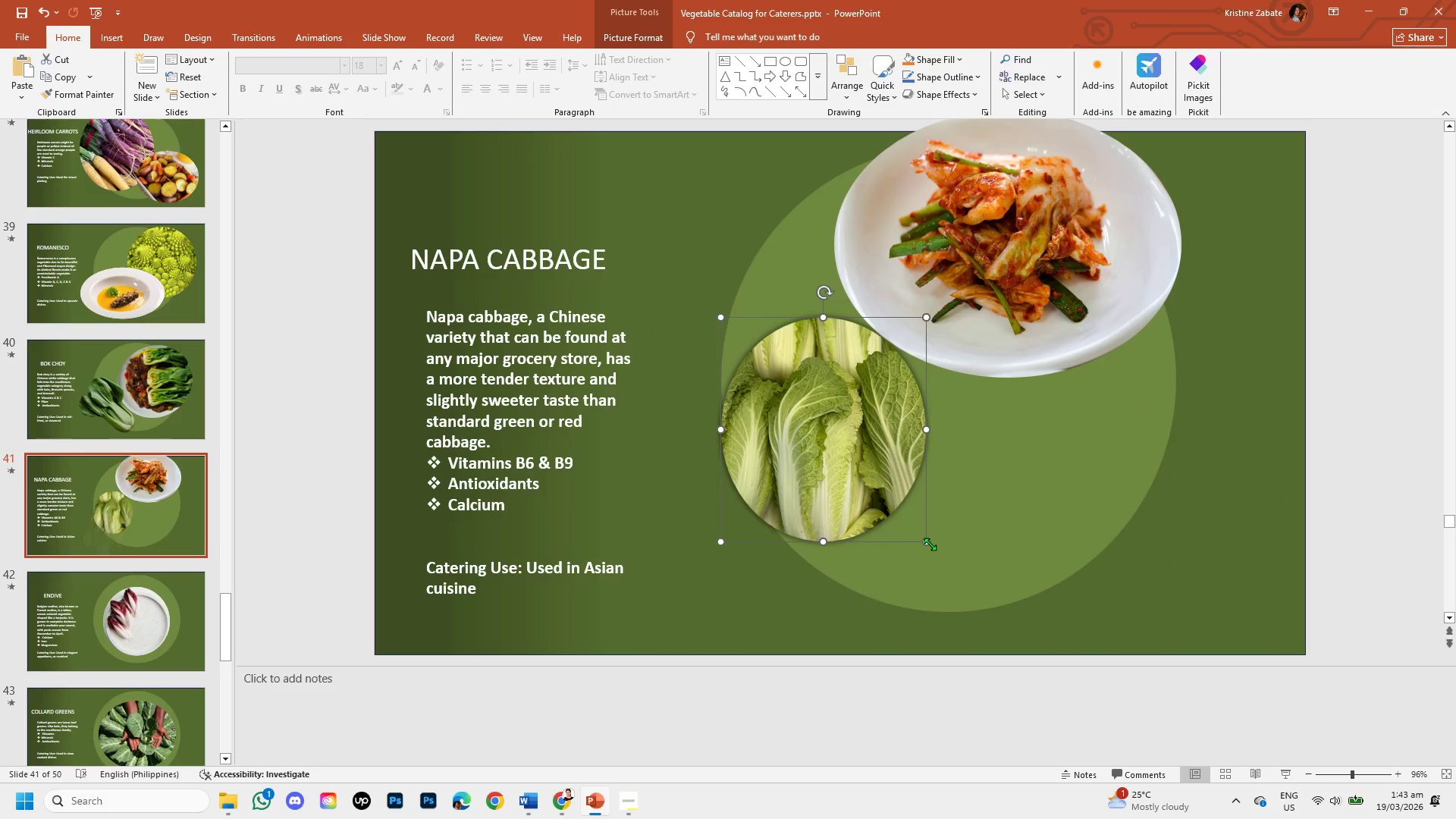 
left_click_drag(start_coordinate=[930, 544], to_coordinate=[1025, 612])
 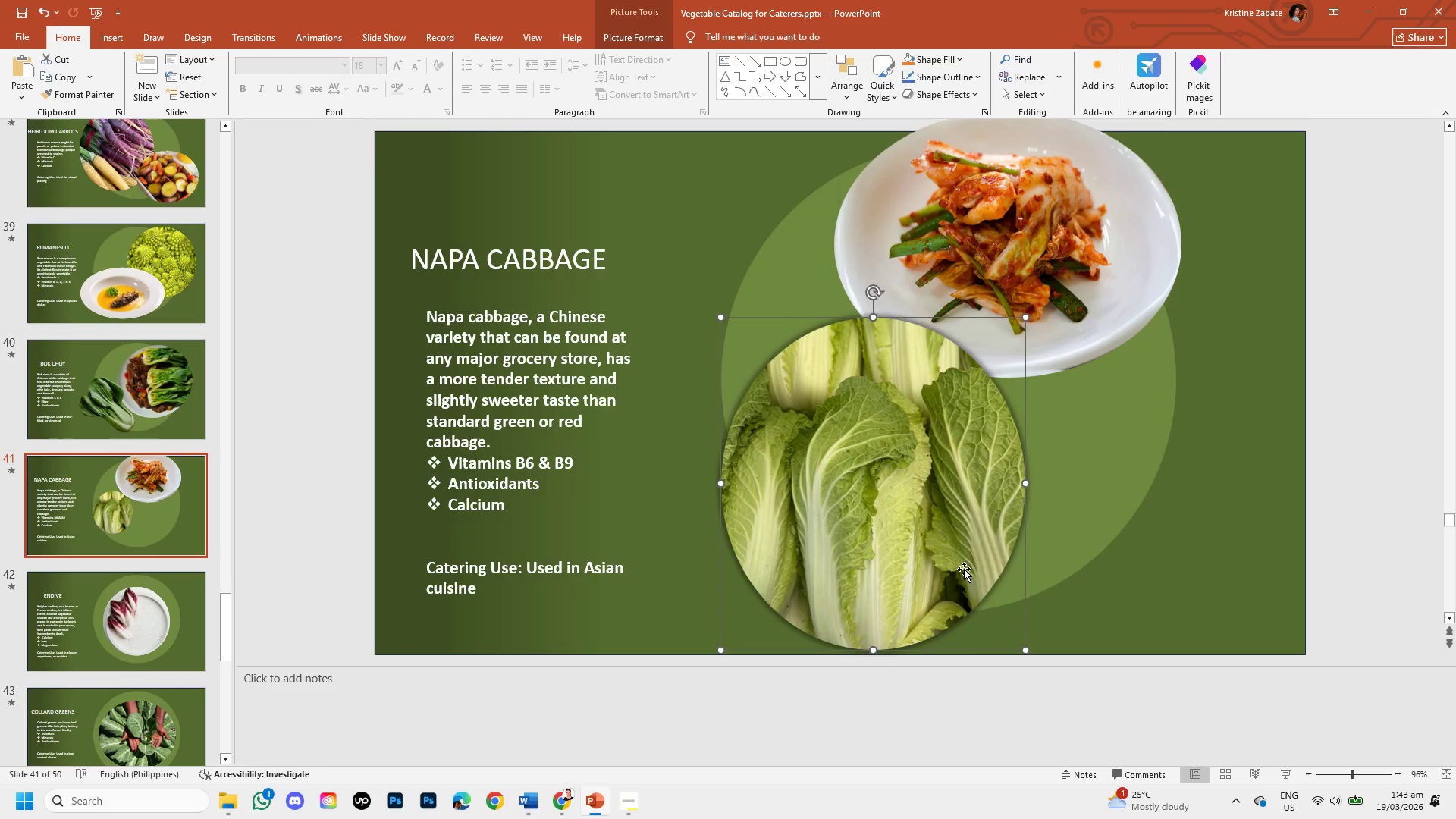 
left_click_drag(start_coordinate=[960, 563], to_coordinate=[925, 526])
 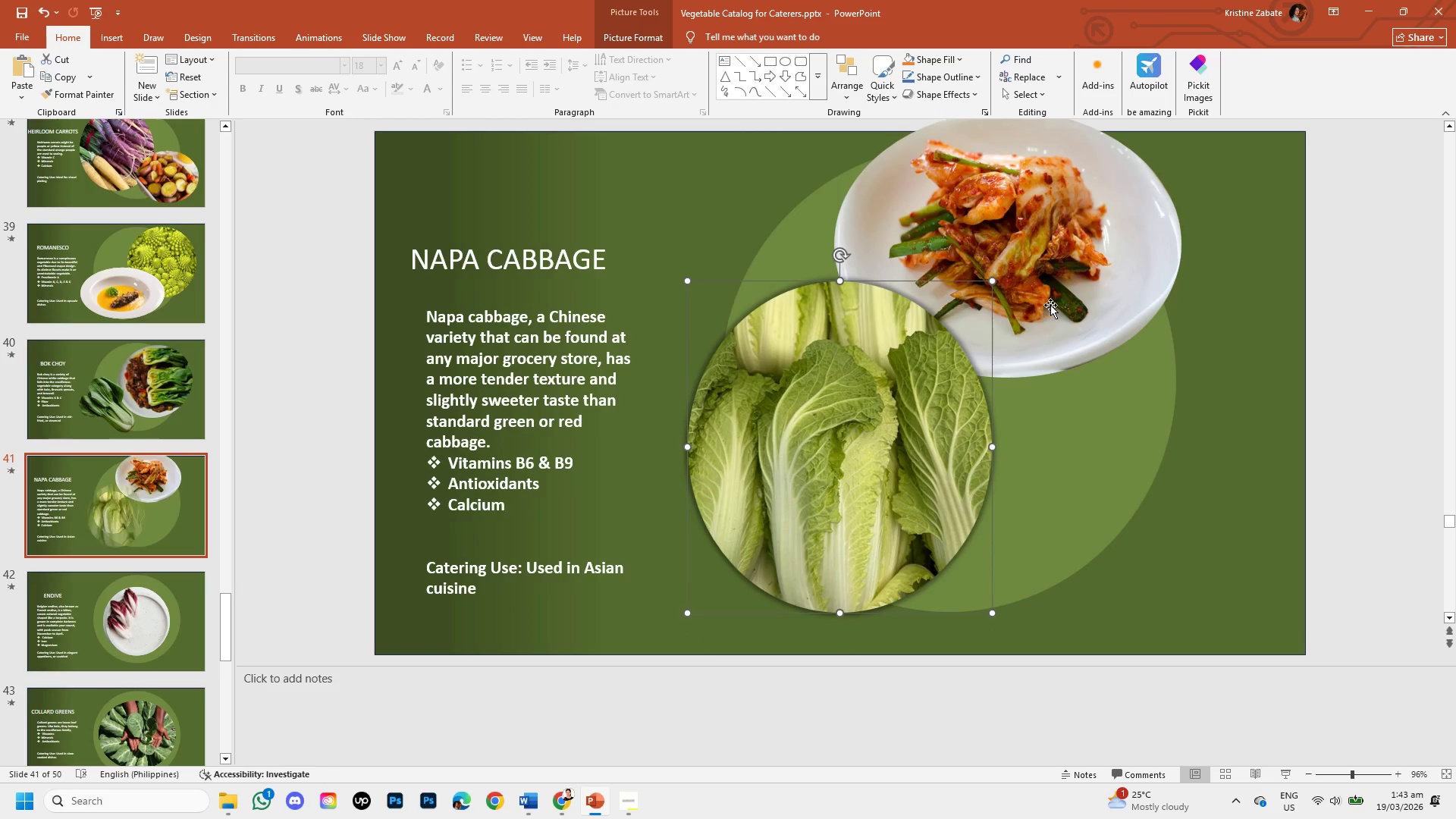 
left_click_drag(start_coordinate=[1054, 300], to_coordinate=[1116, 355])
 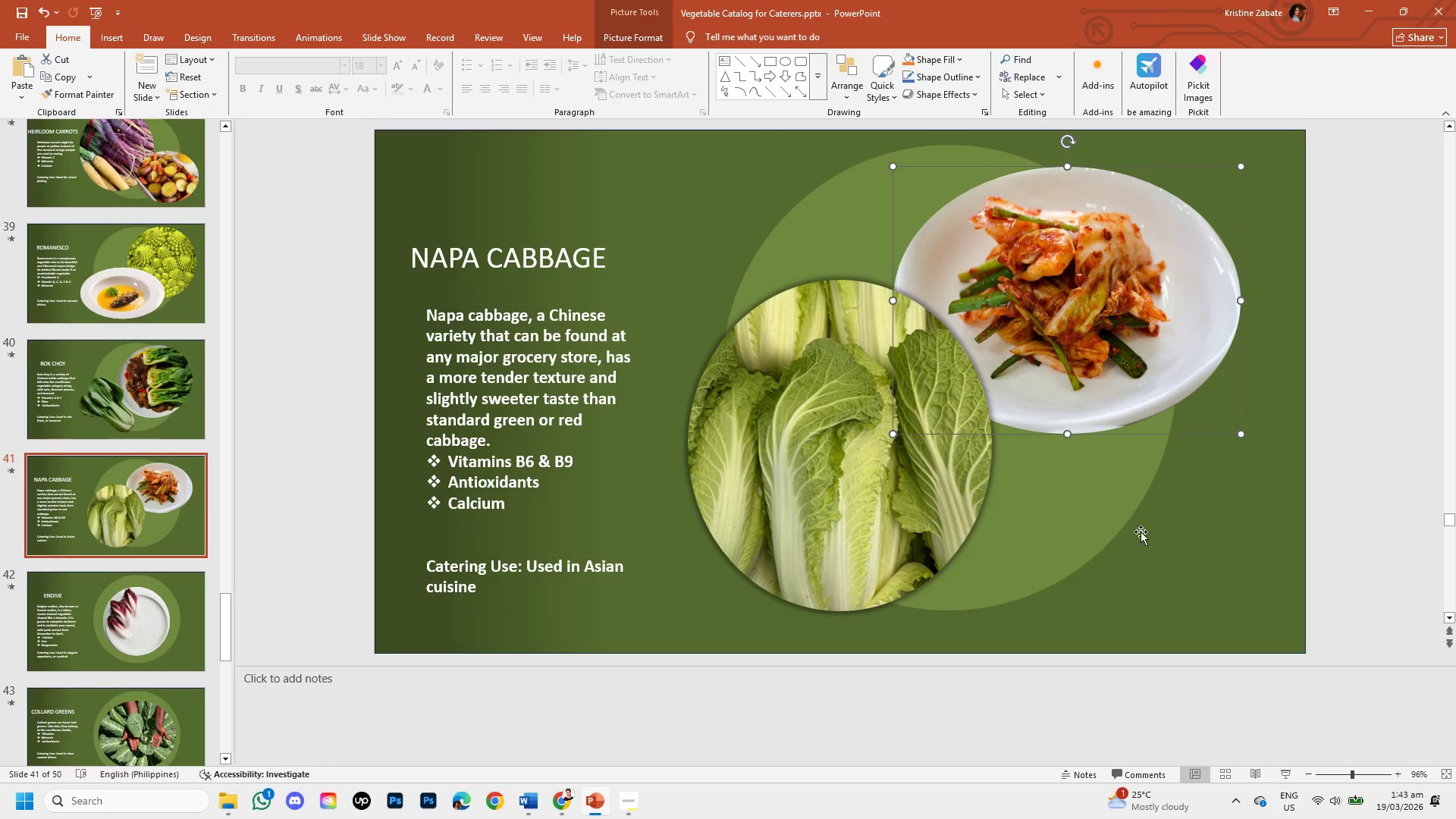 
left_click([1194, 525])
 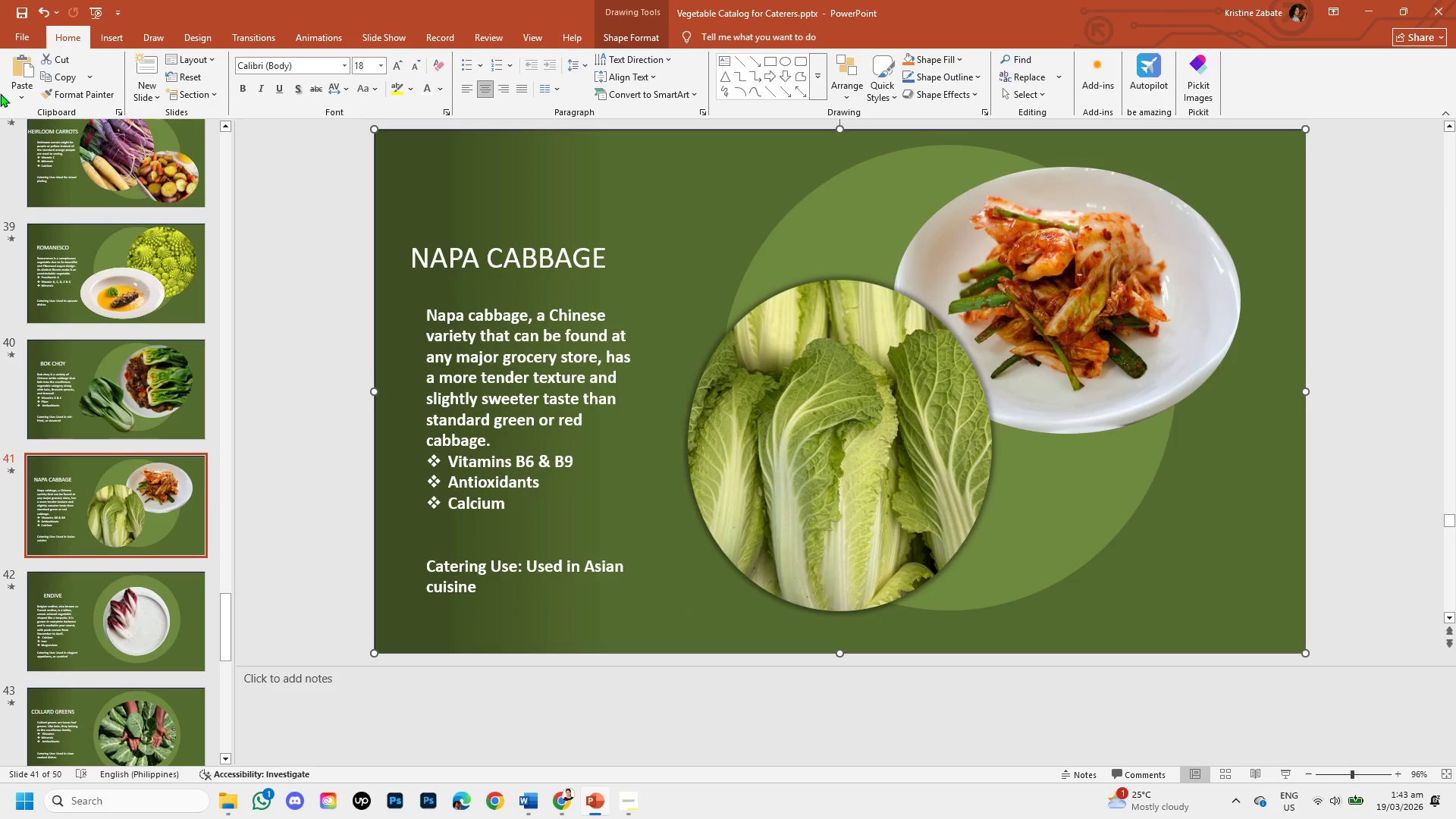 
left_click([116, 635])
 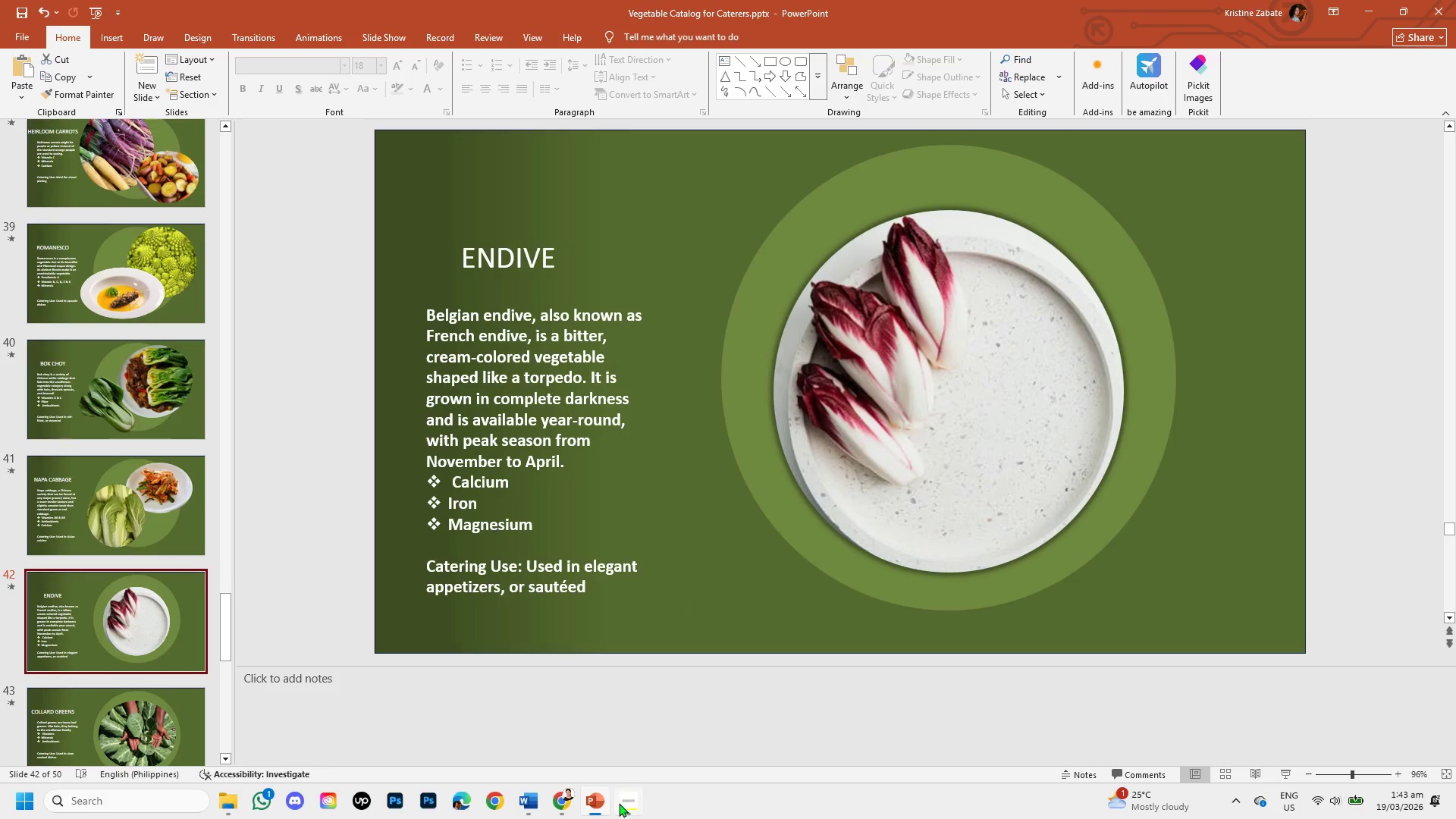 
left_click([560, 800])
 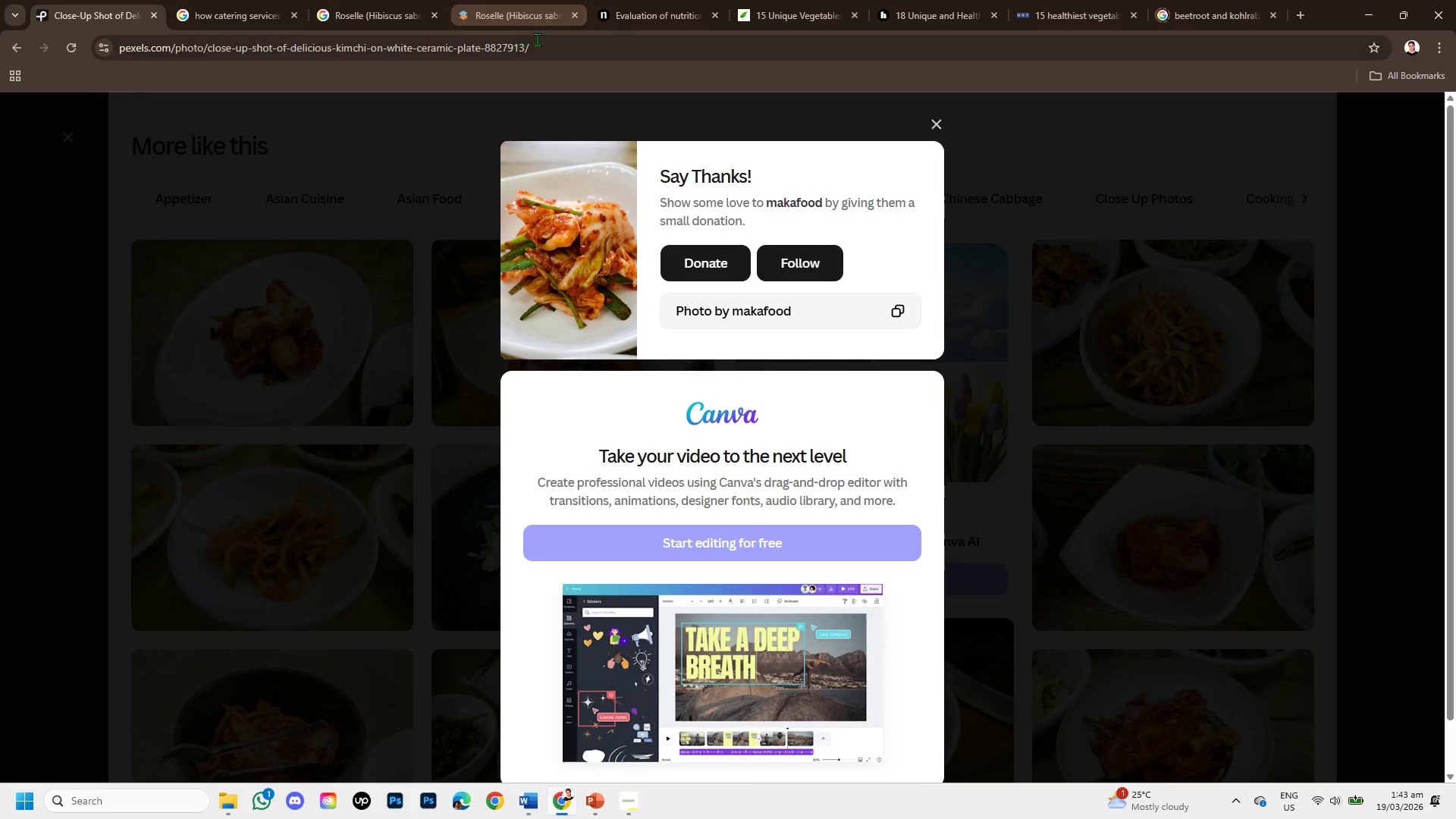 
left_click_drag(start_coordinate=[546, 46], to_coordinate=[97, 84])
 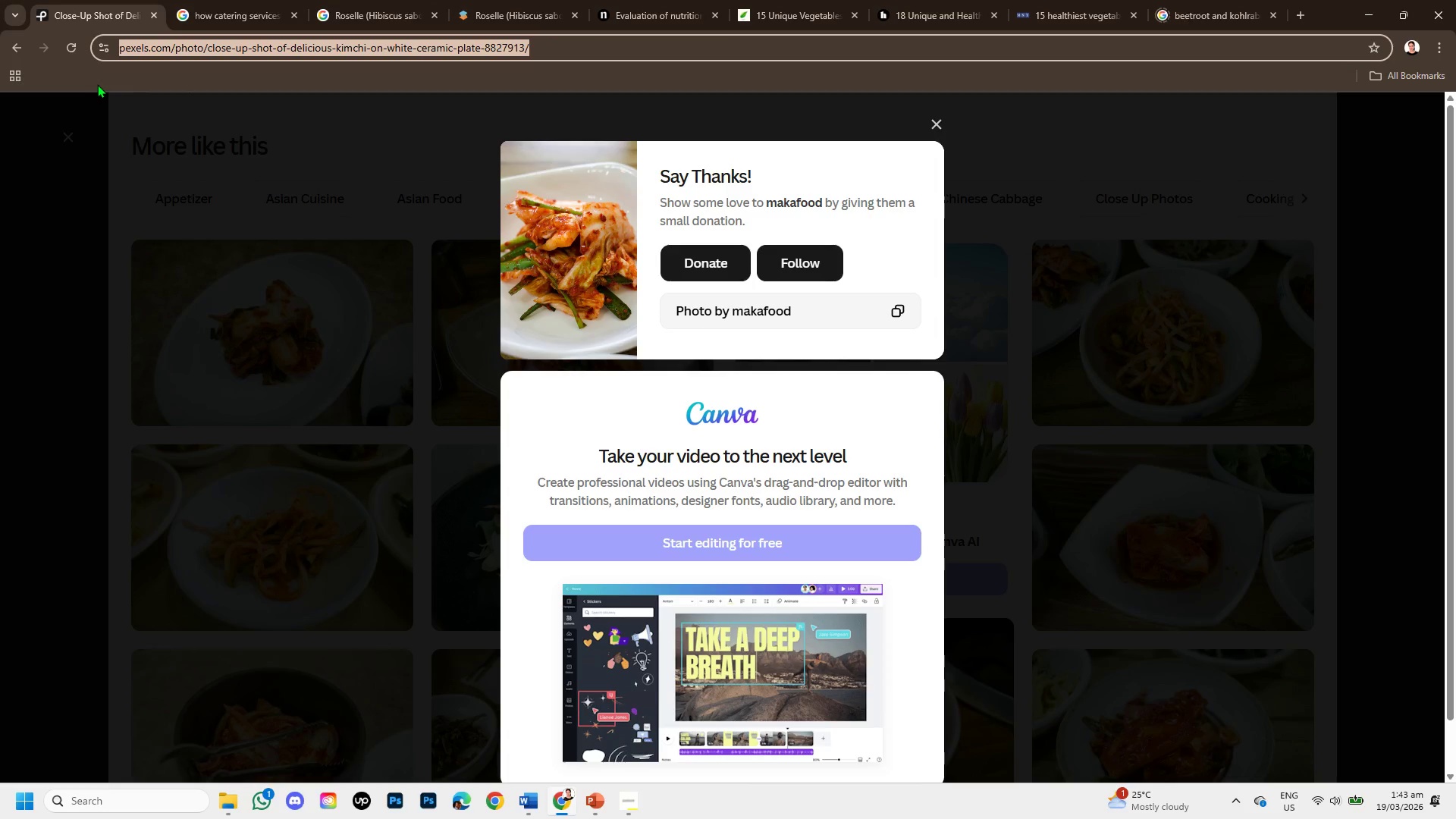 
key(Control+C)
 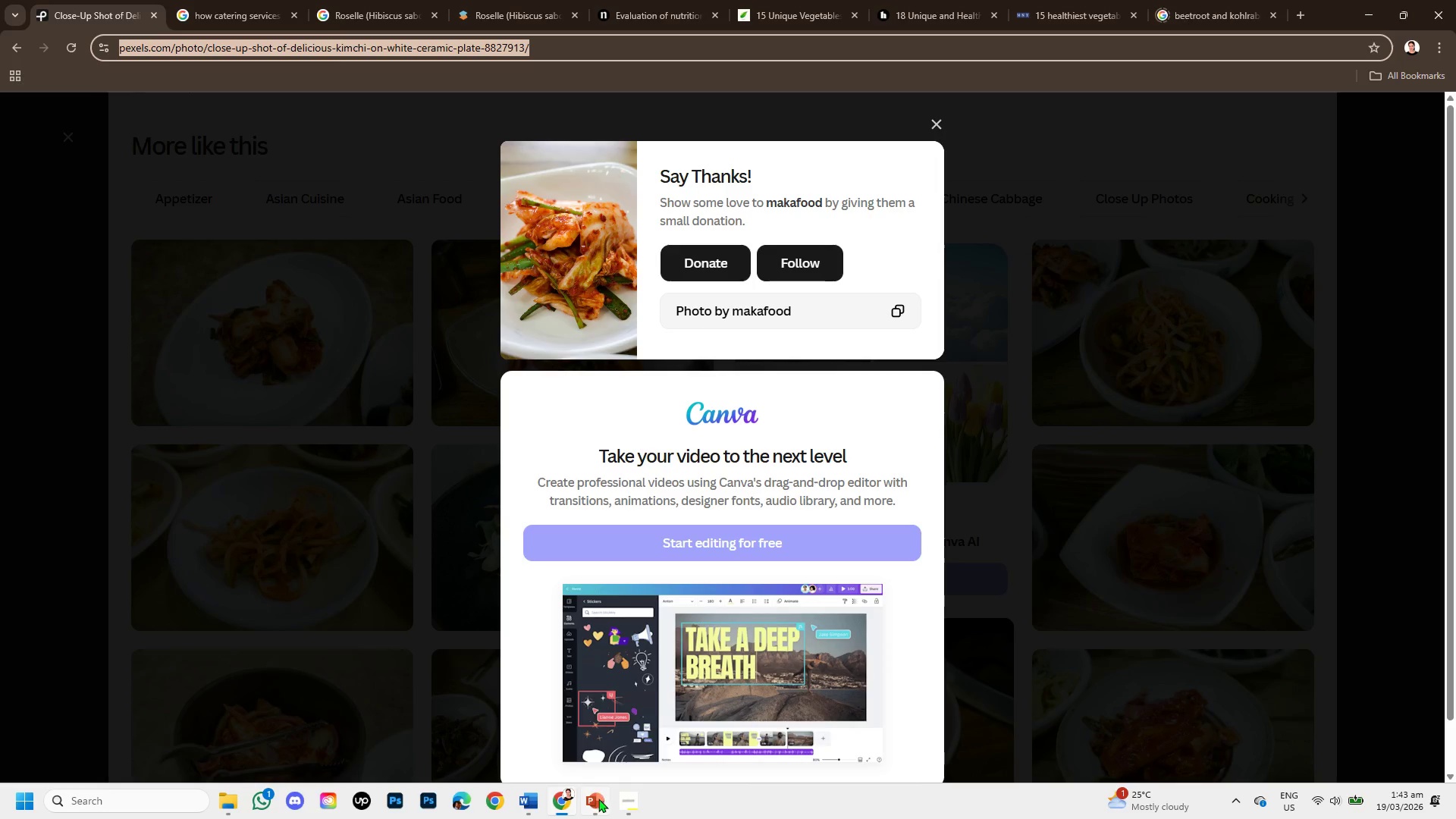 
left_click([529, 805])
 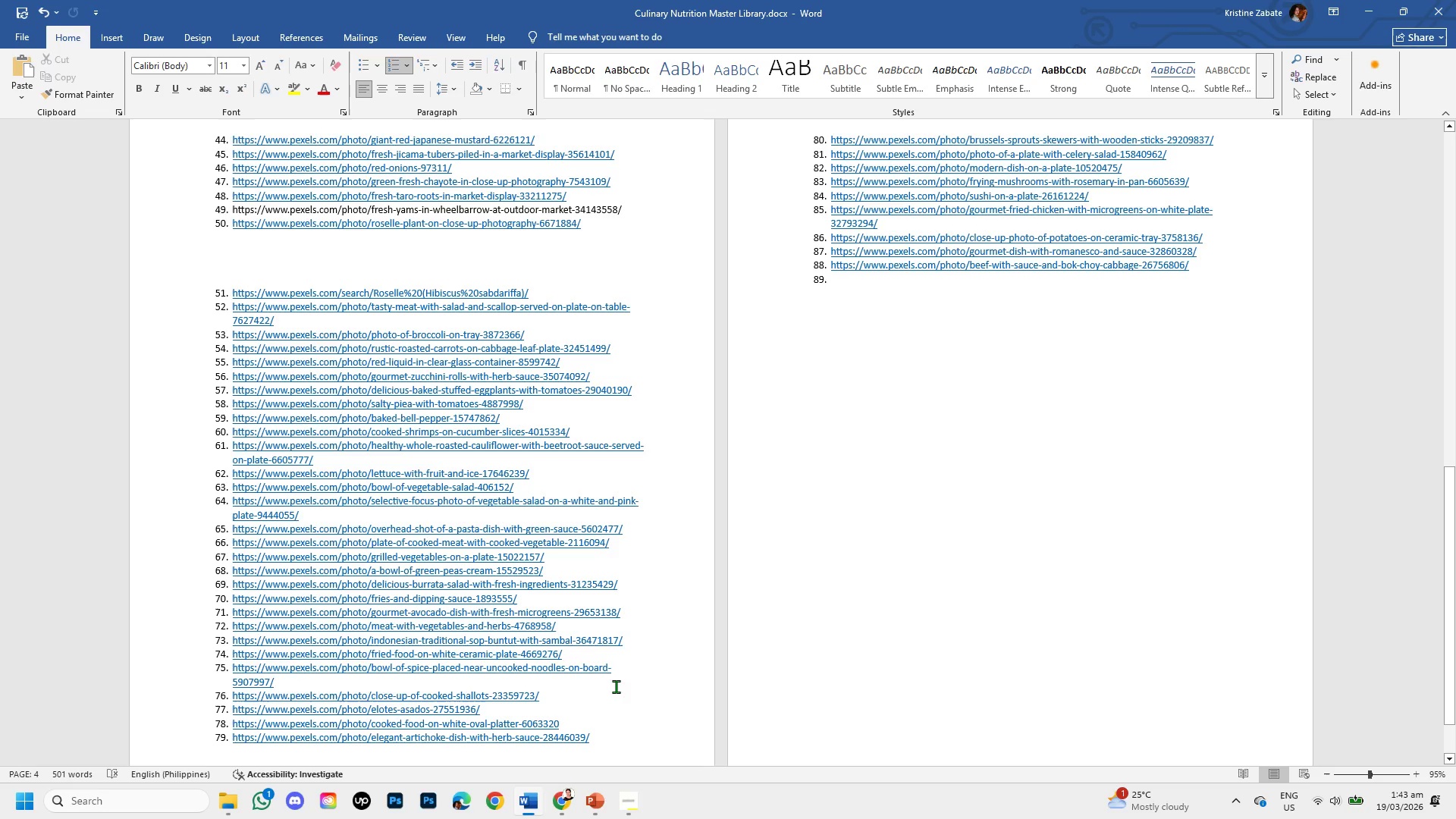 
key(Control+V)
 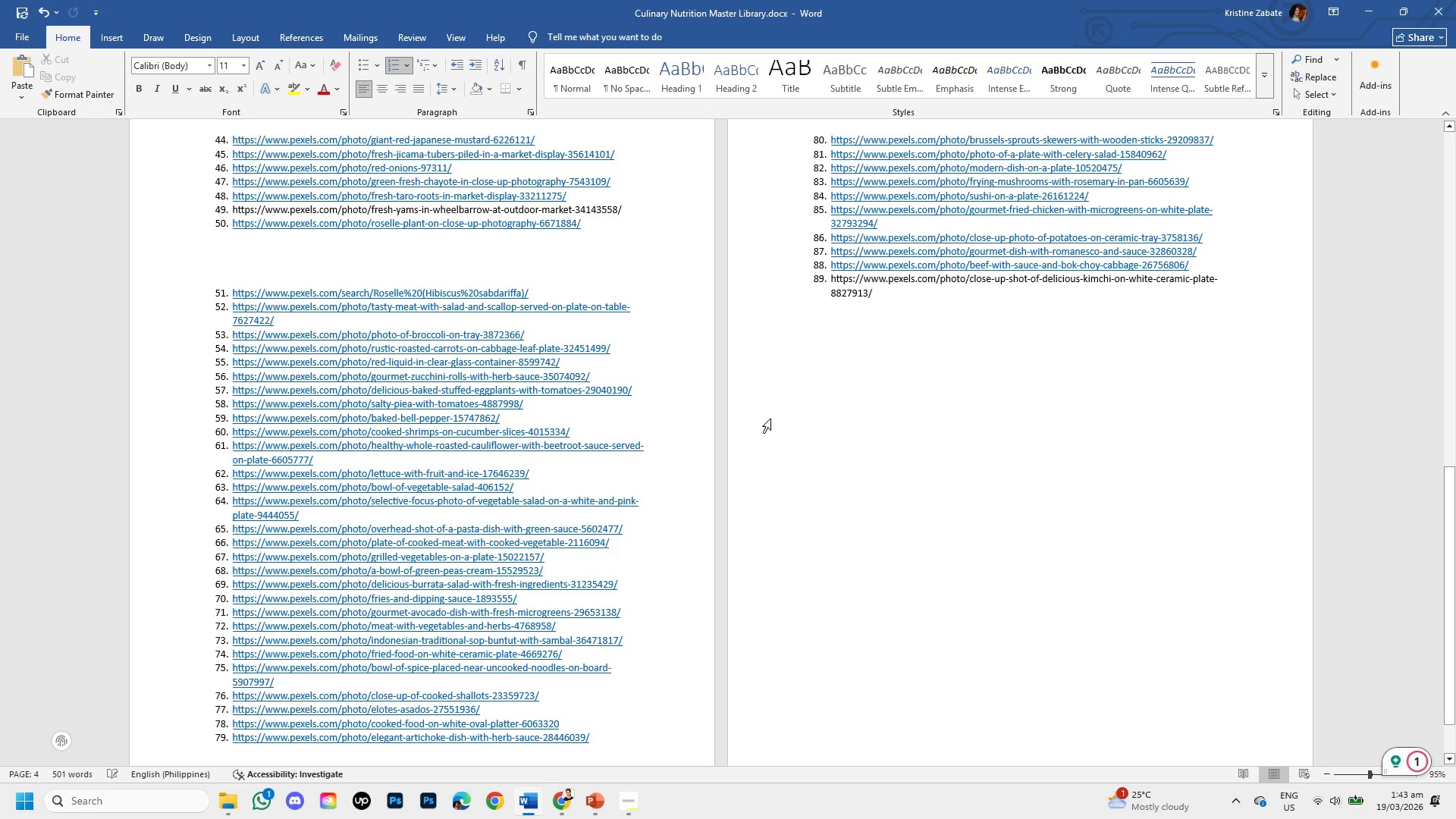 
key(Enter)
 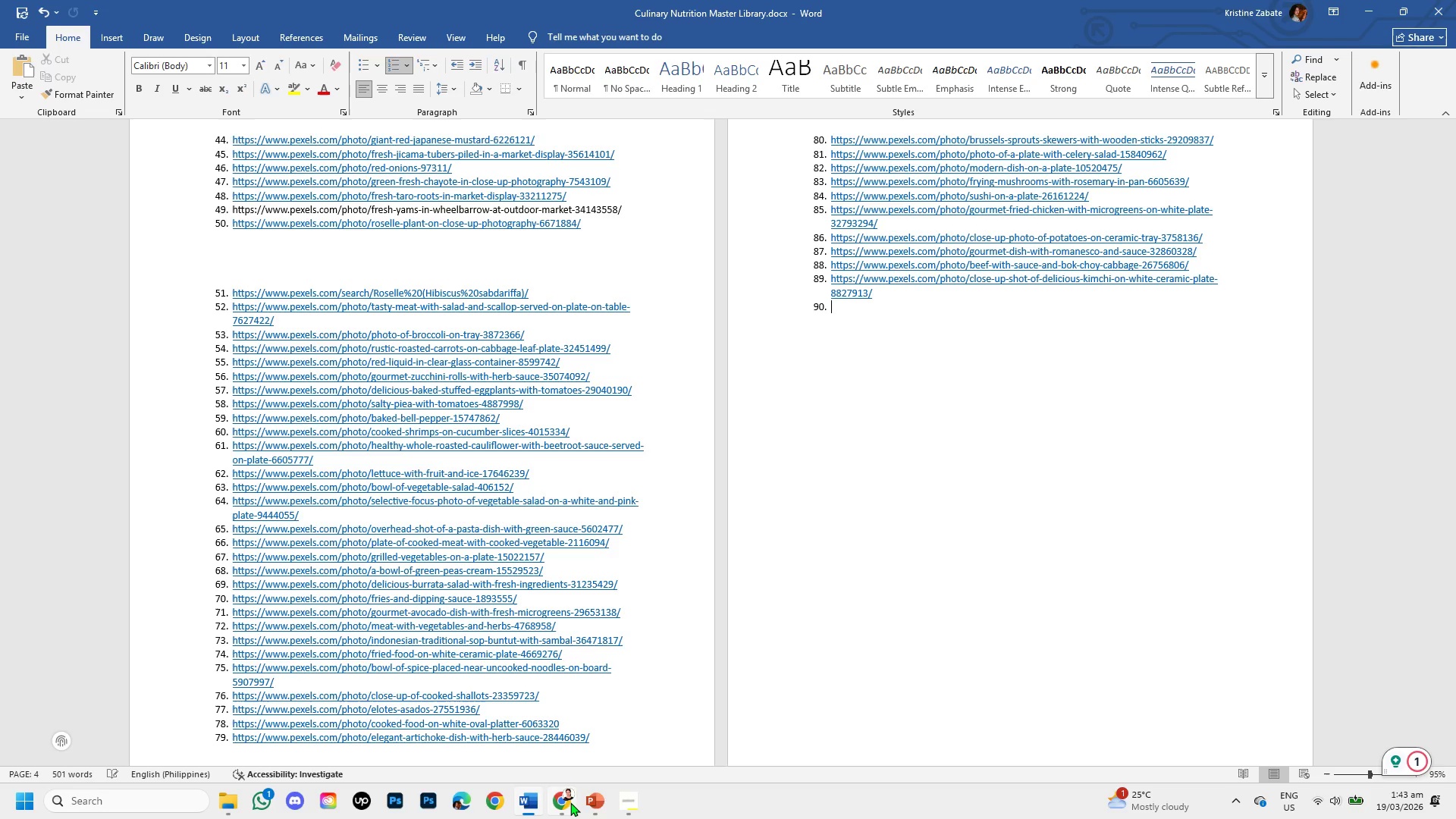 
left_click([570, 802])
 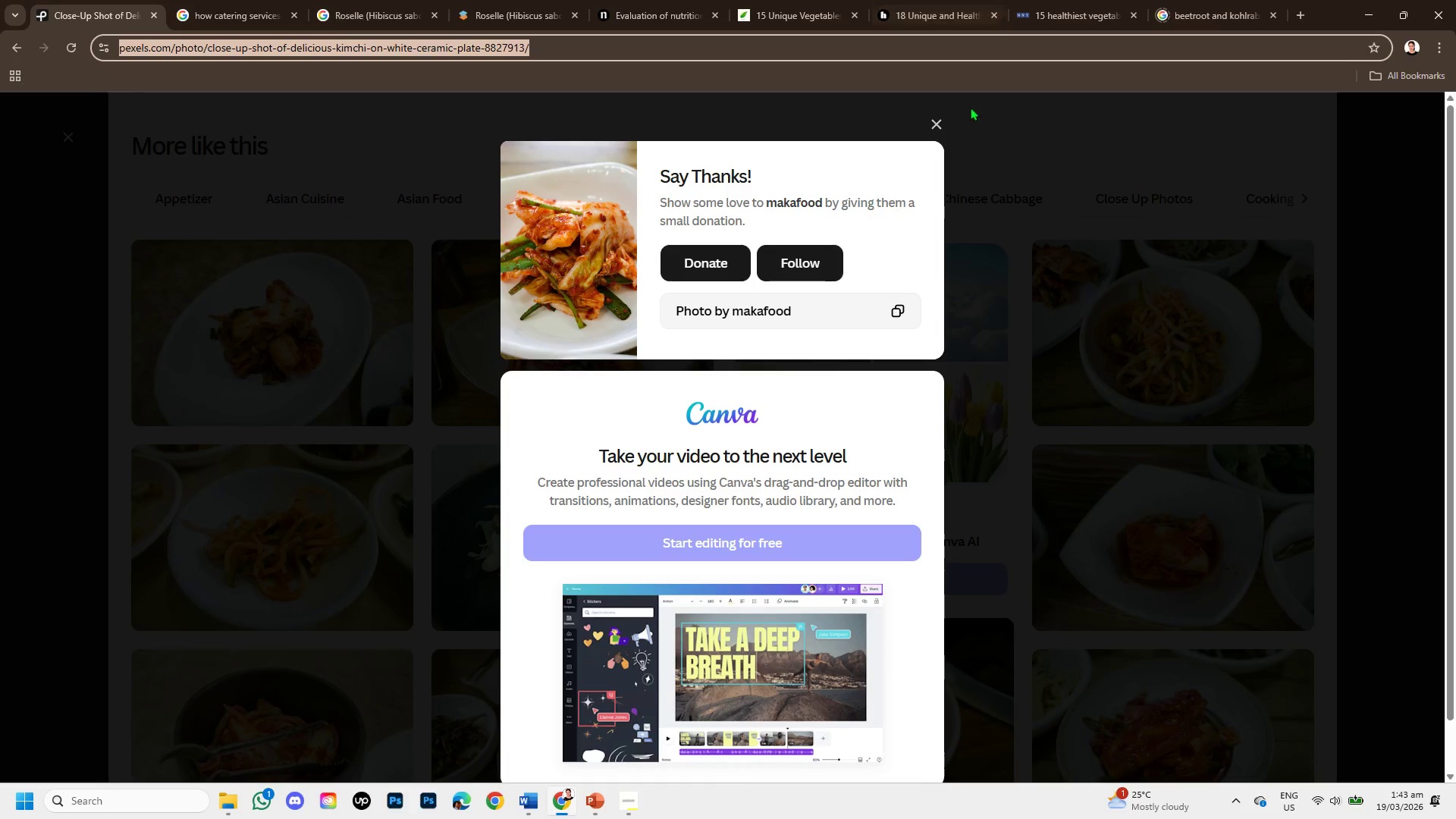 
left_click([930, 118])
 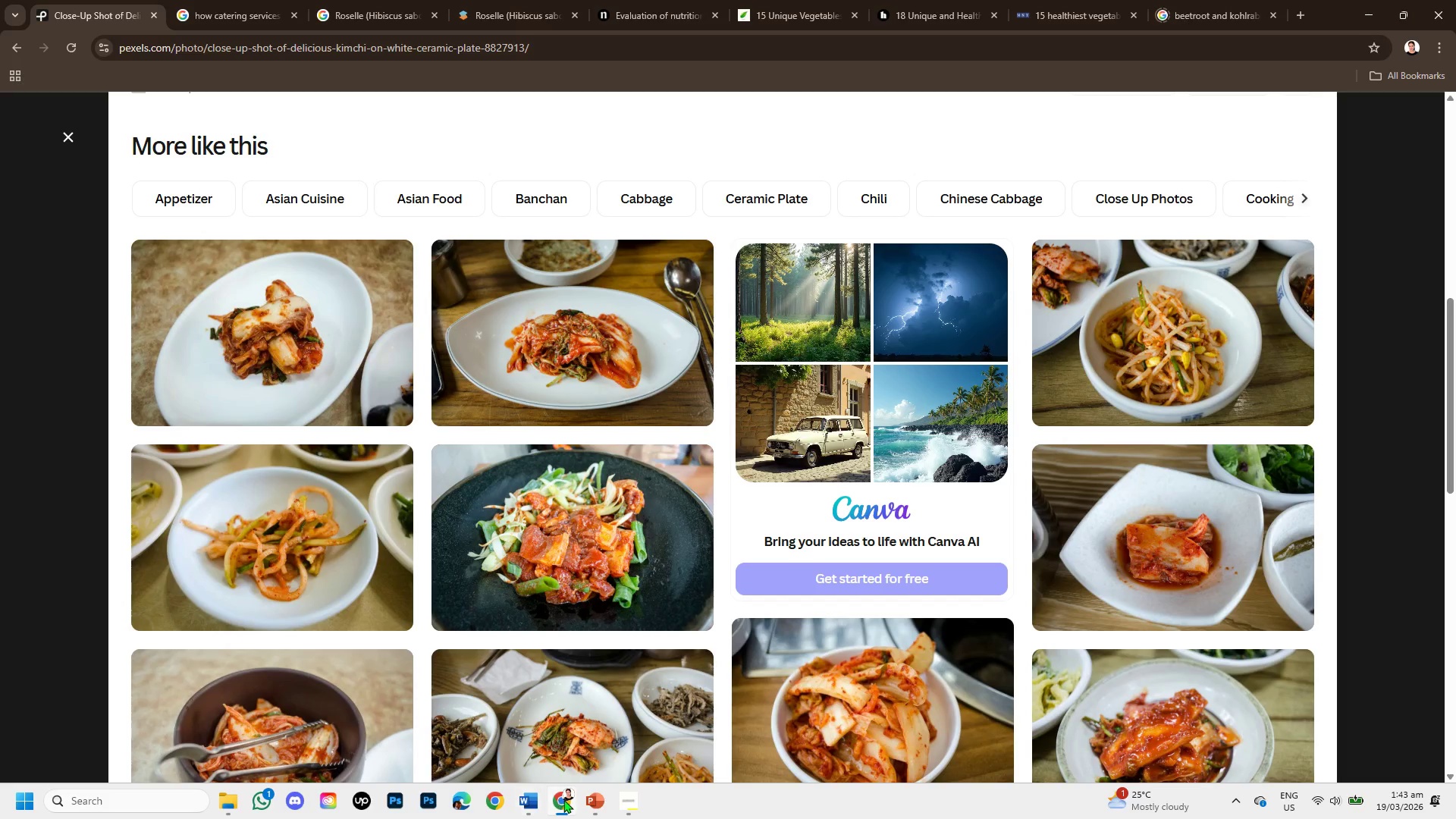 
left_click([588, 805])
 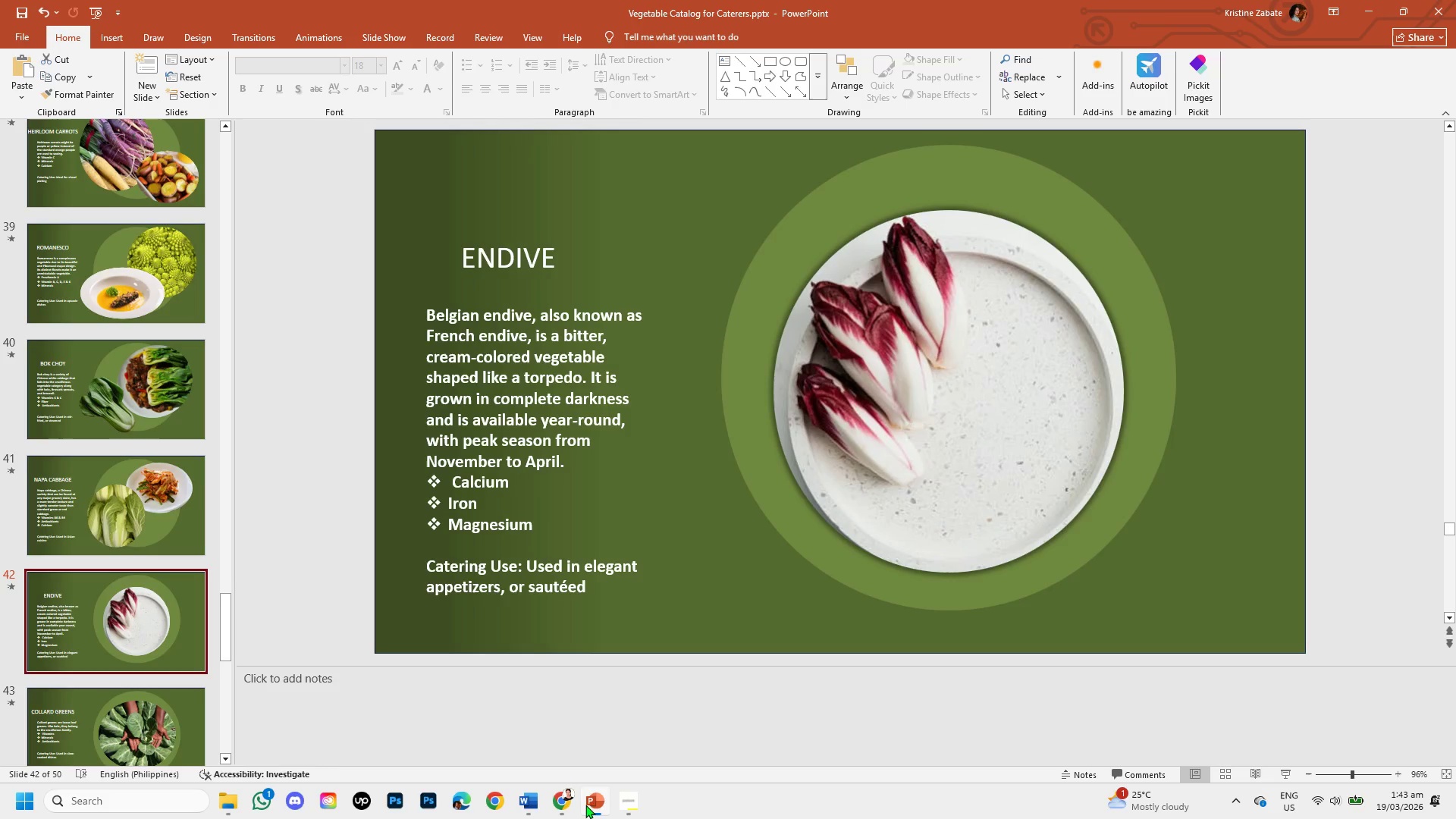 
left_click([566, 797])
 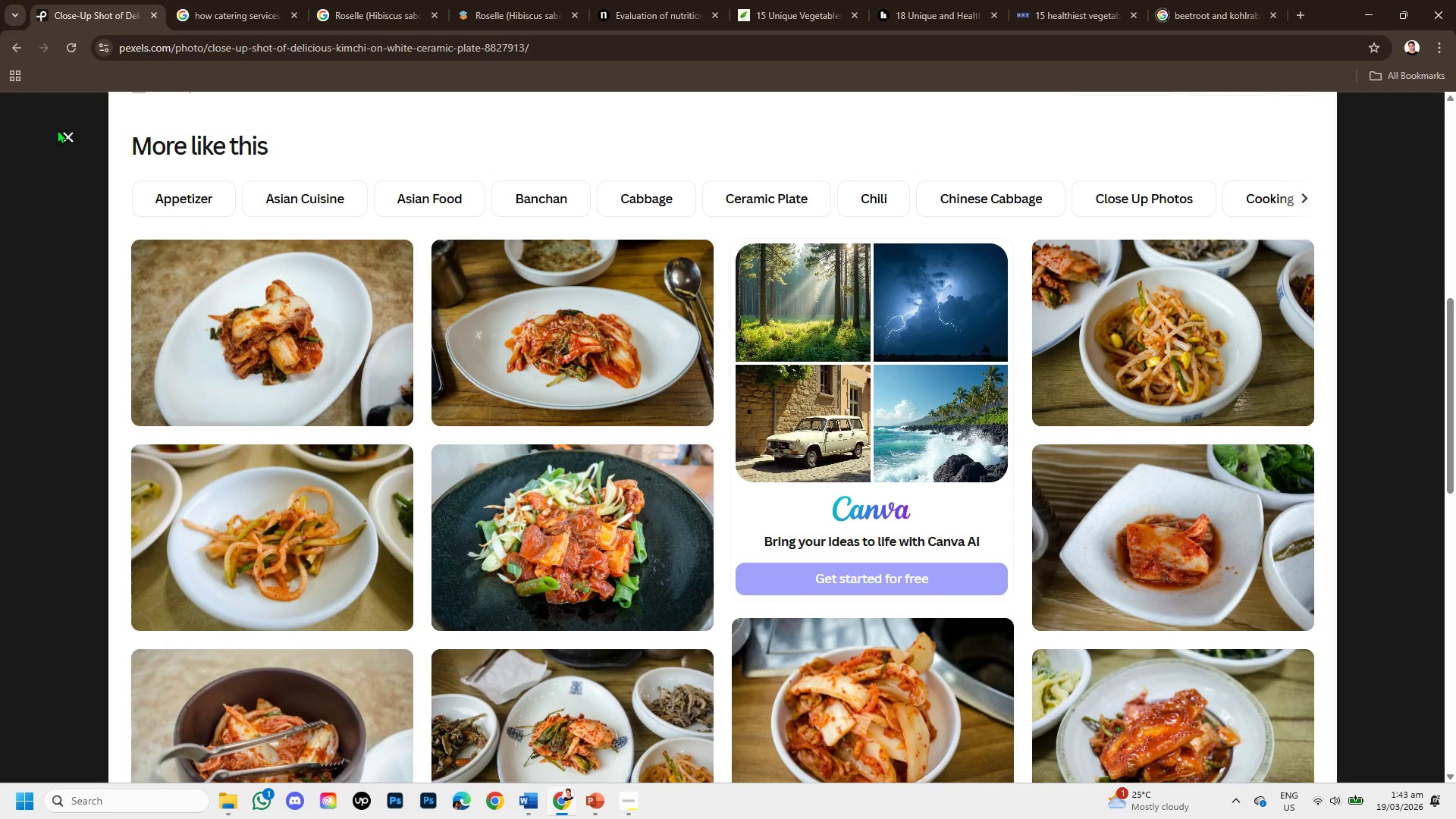 
left_click([62, 143])
 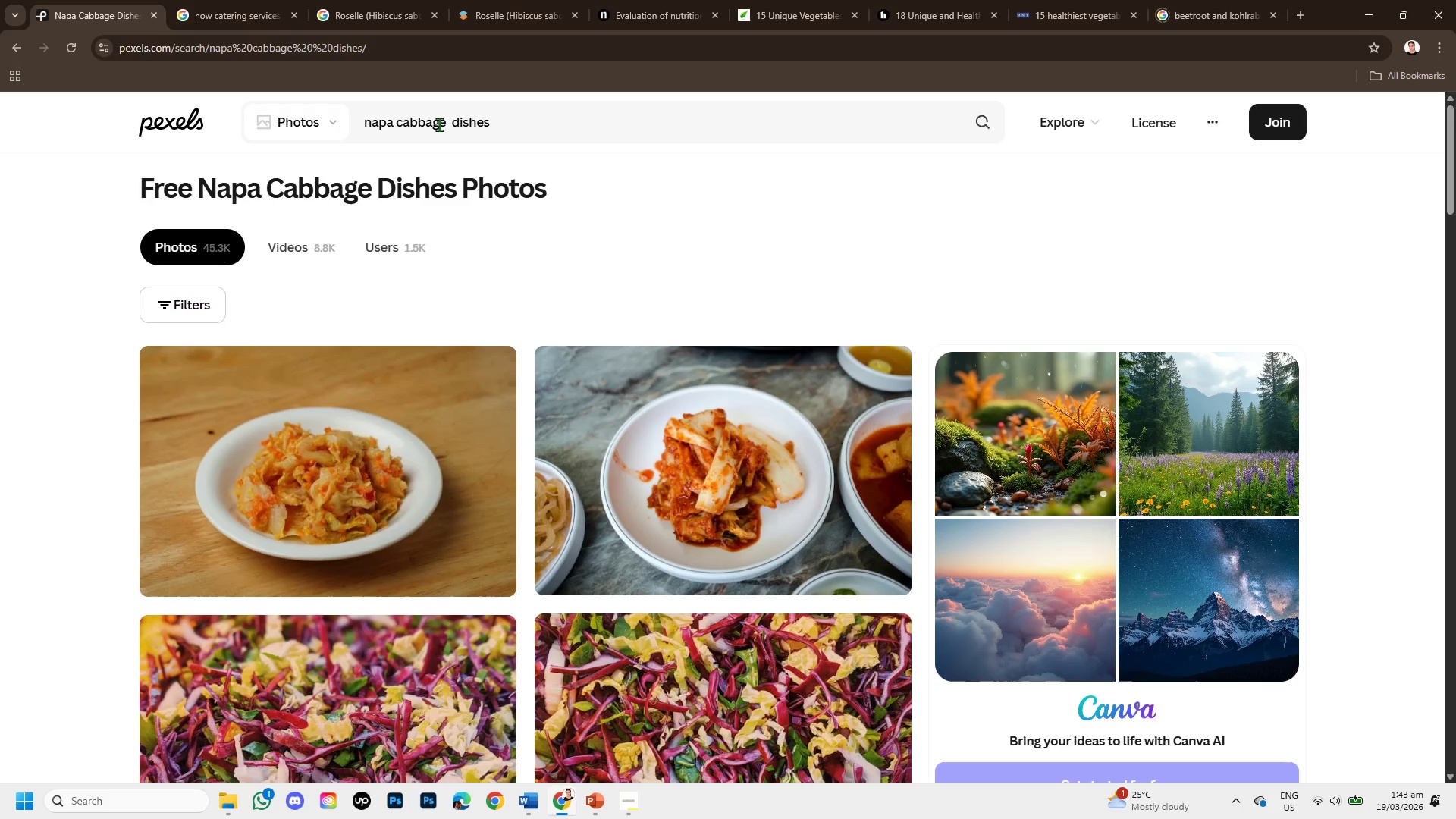 
left_click_drag(start_coordinate=[447, 124], to_coordinate=[359, 116])
 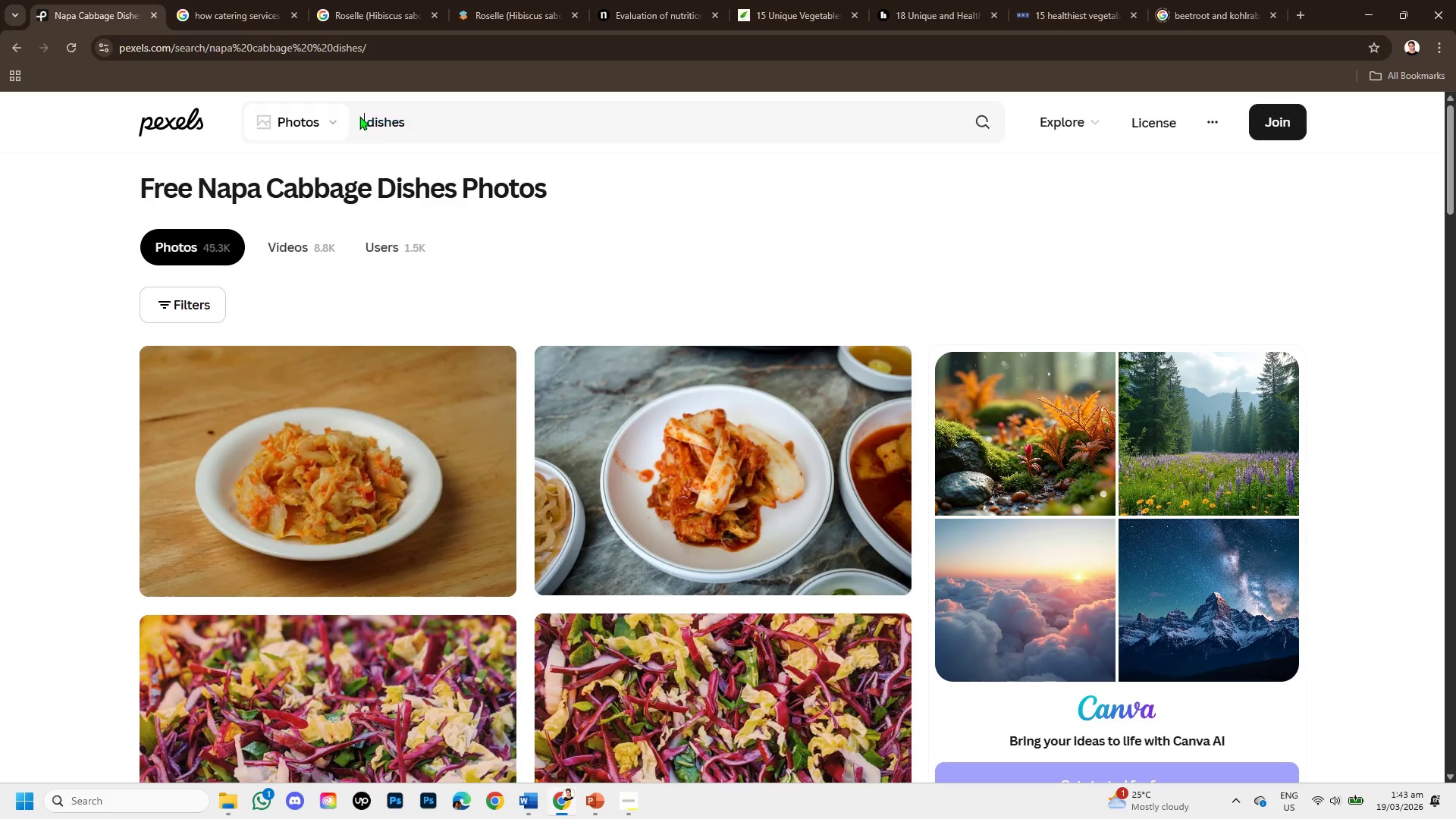 
key(Backspace)
type(endive)
 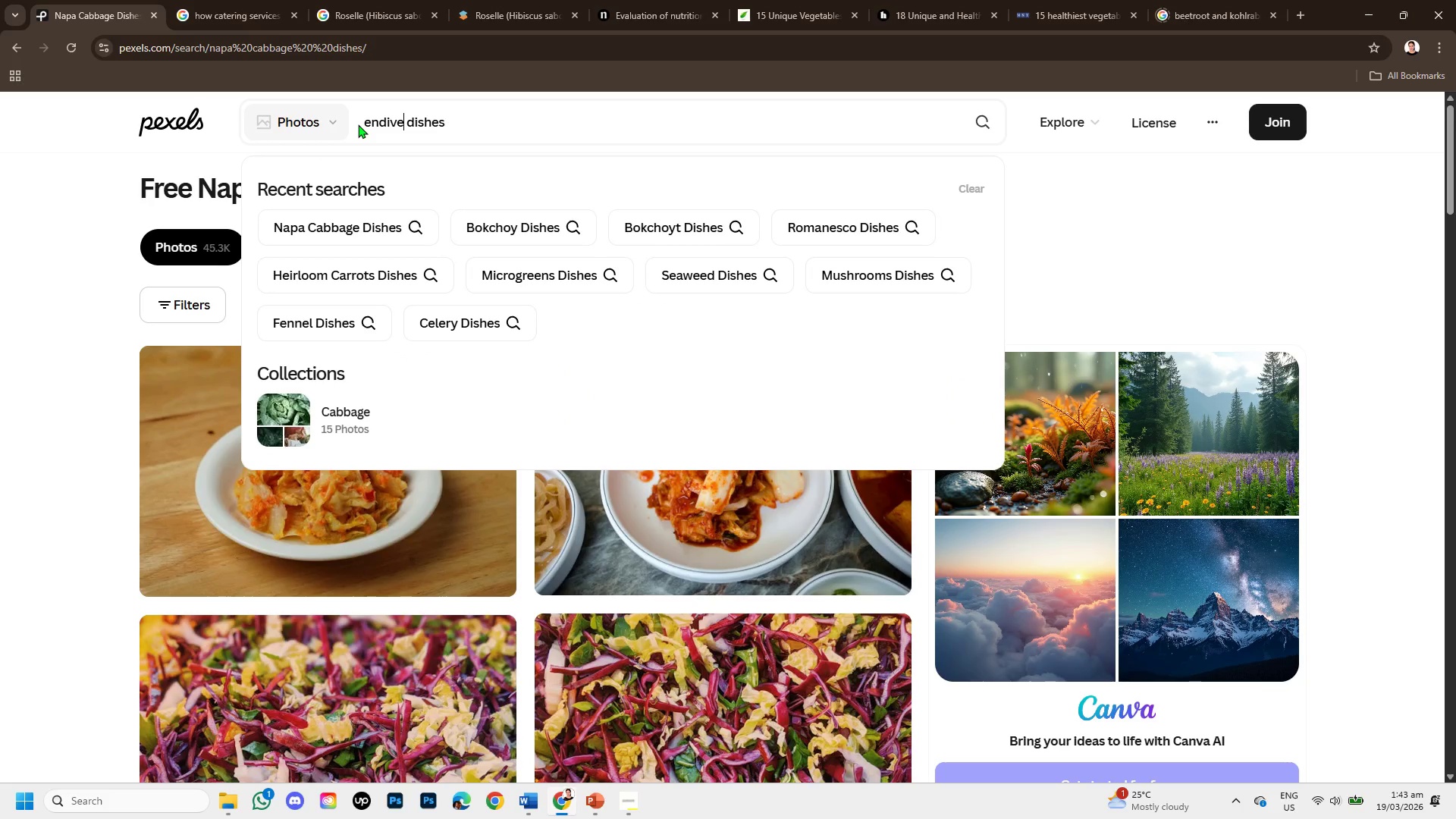 
key(Enter)
 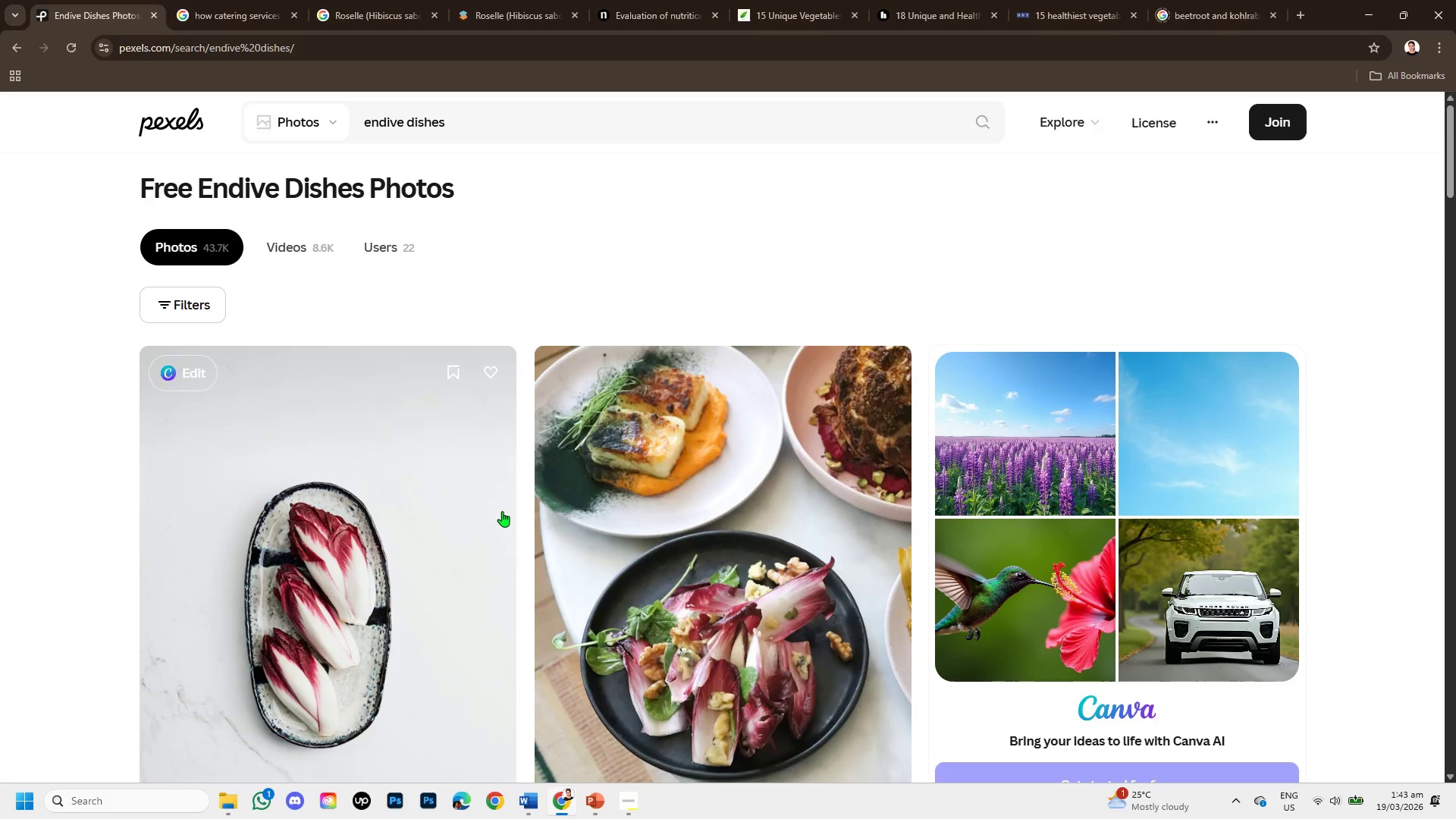 
scroll: coordinate [602, 606], scroll_direction: down, amount: 7.0
 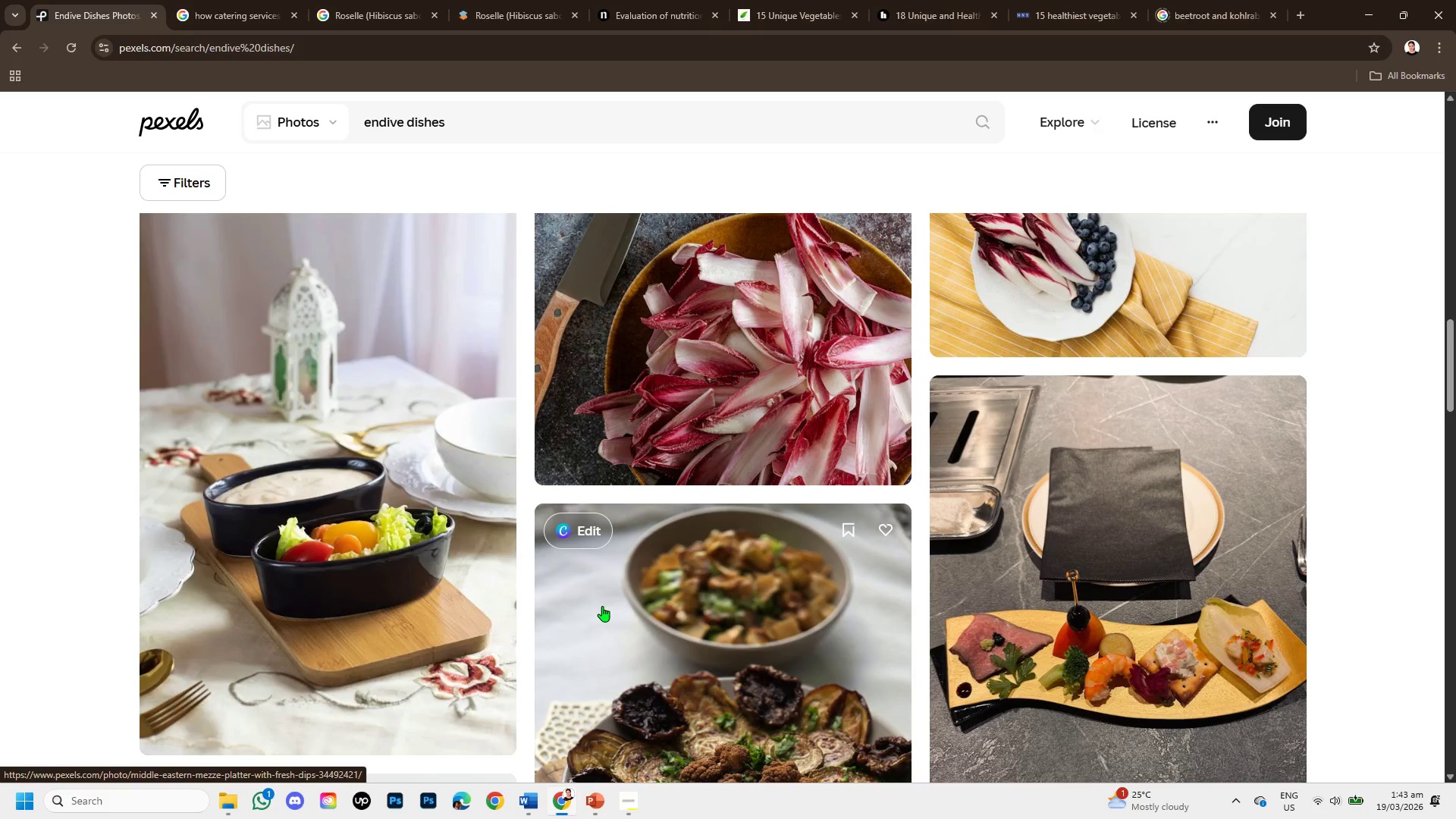 
scroll: coordinate [602, 606], scroll_direction: up, amount: 4.0
 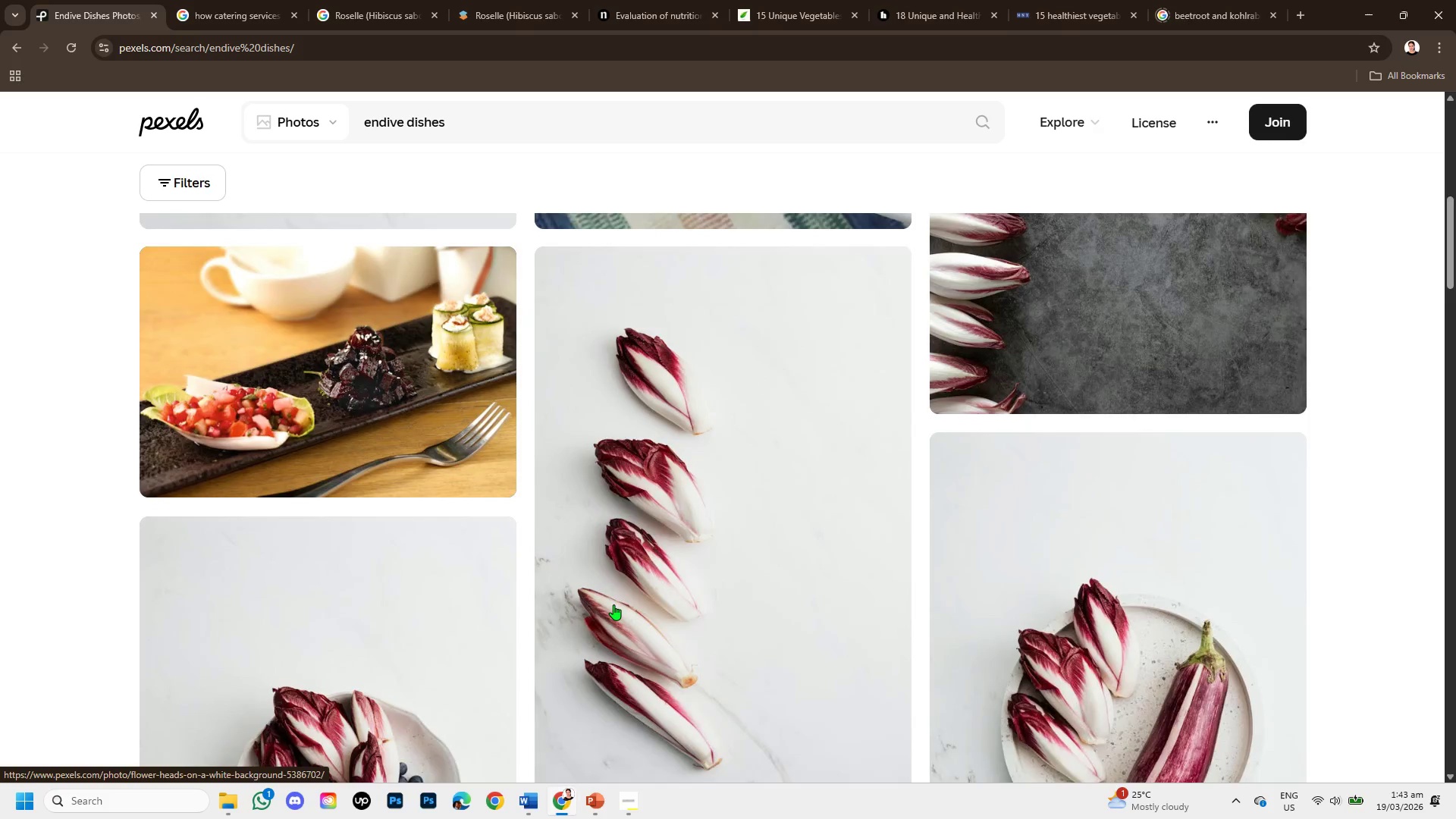 
left_click([659, 613])
 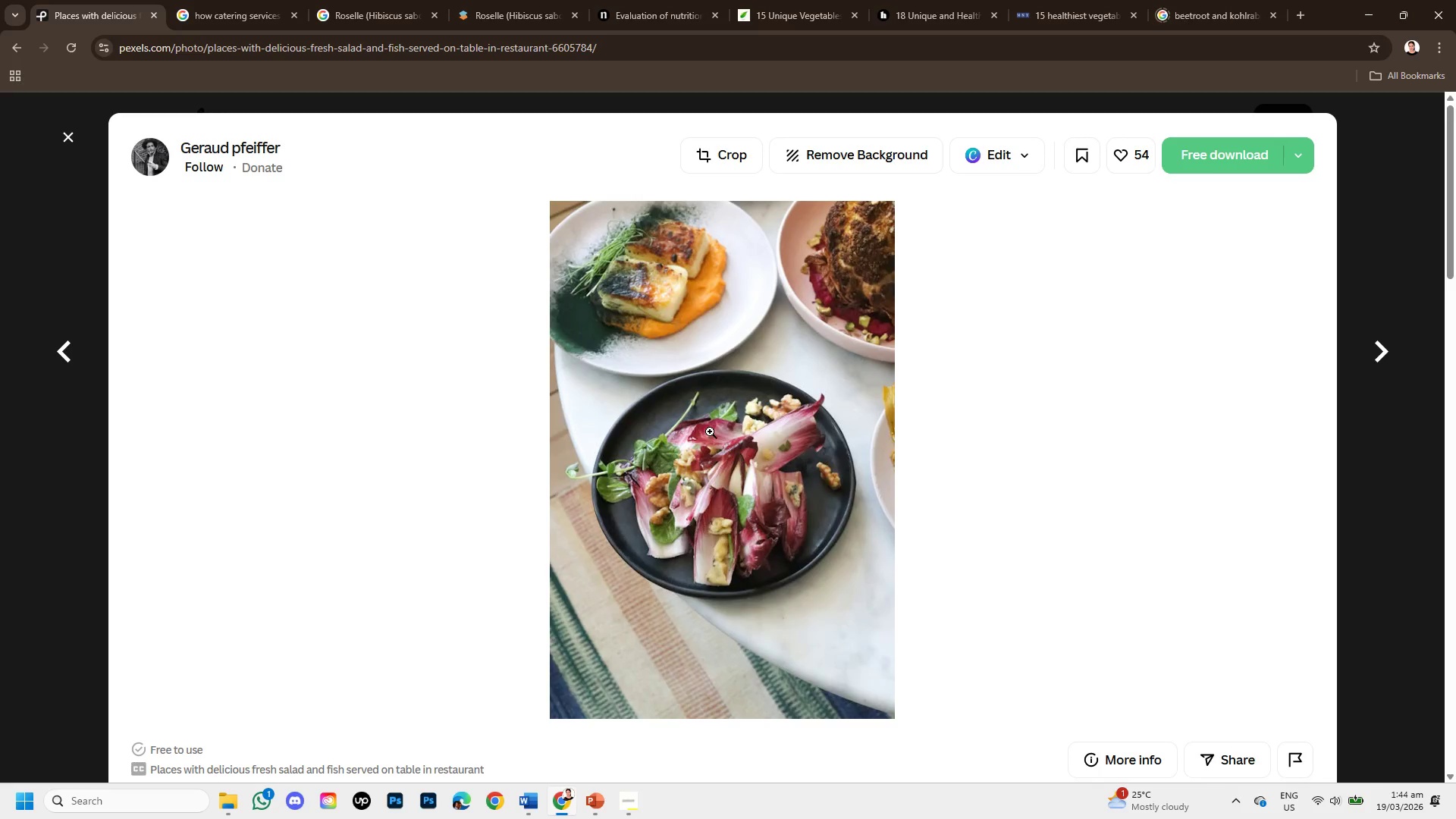 
scroll: coordinate [615, 604], scroll_direction: up, amount: 3.0
 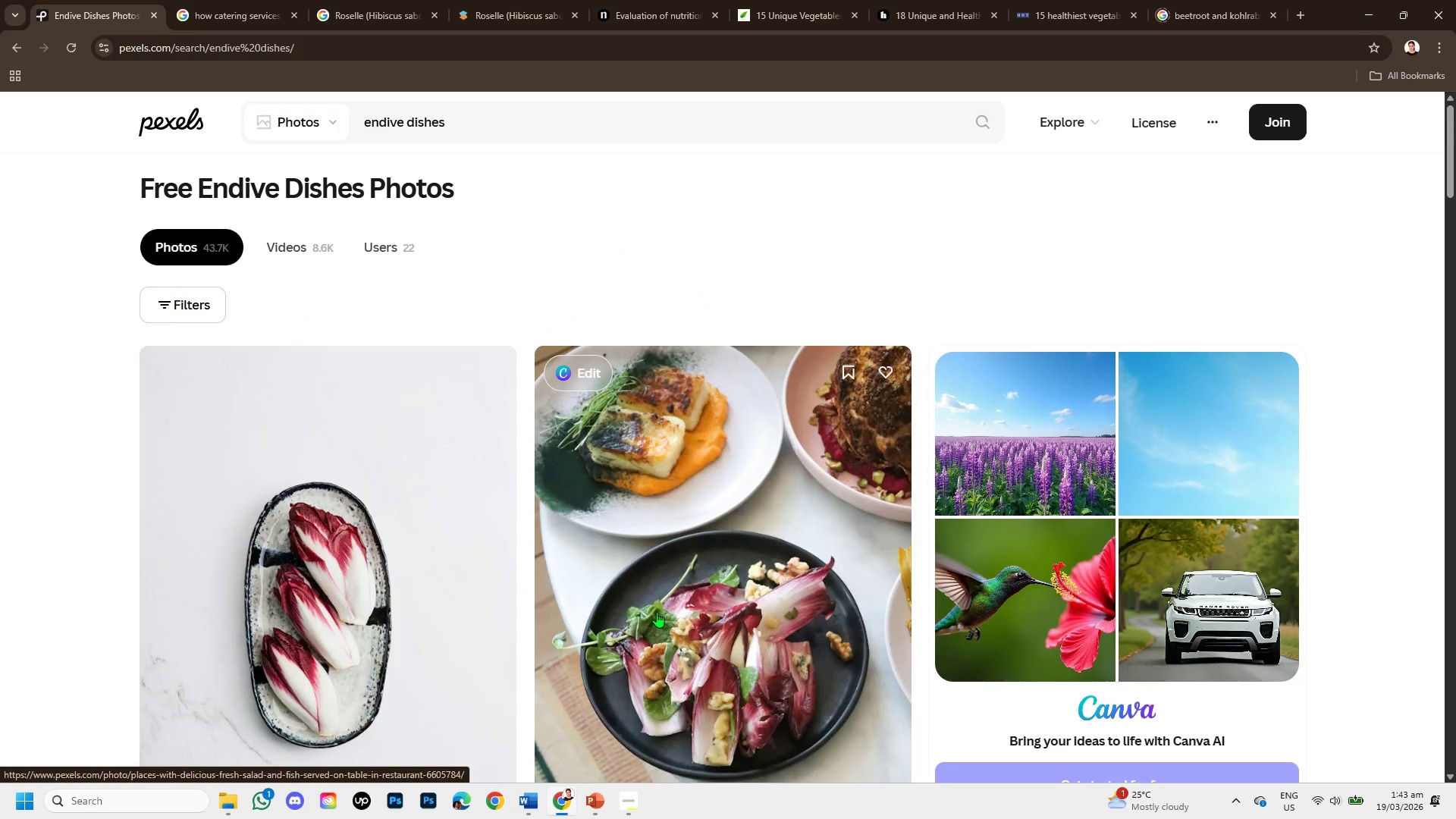 
right_click([711, 431])
 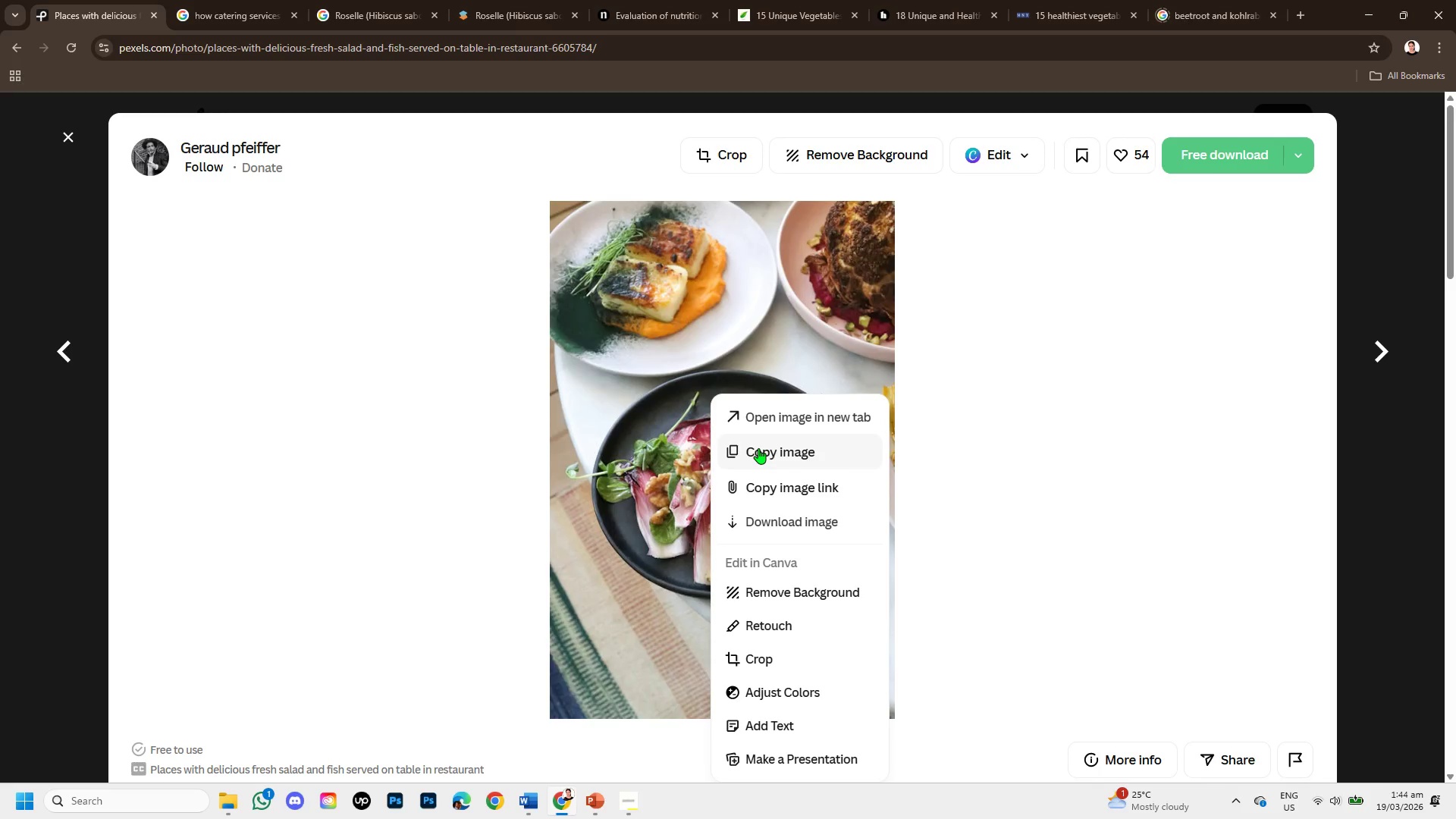 
left_click([761, 450])
 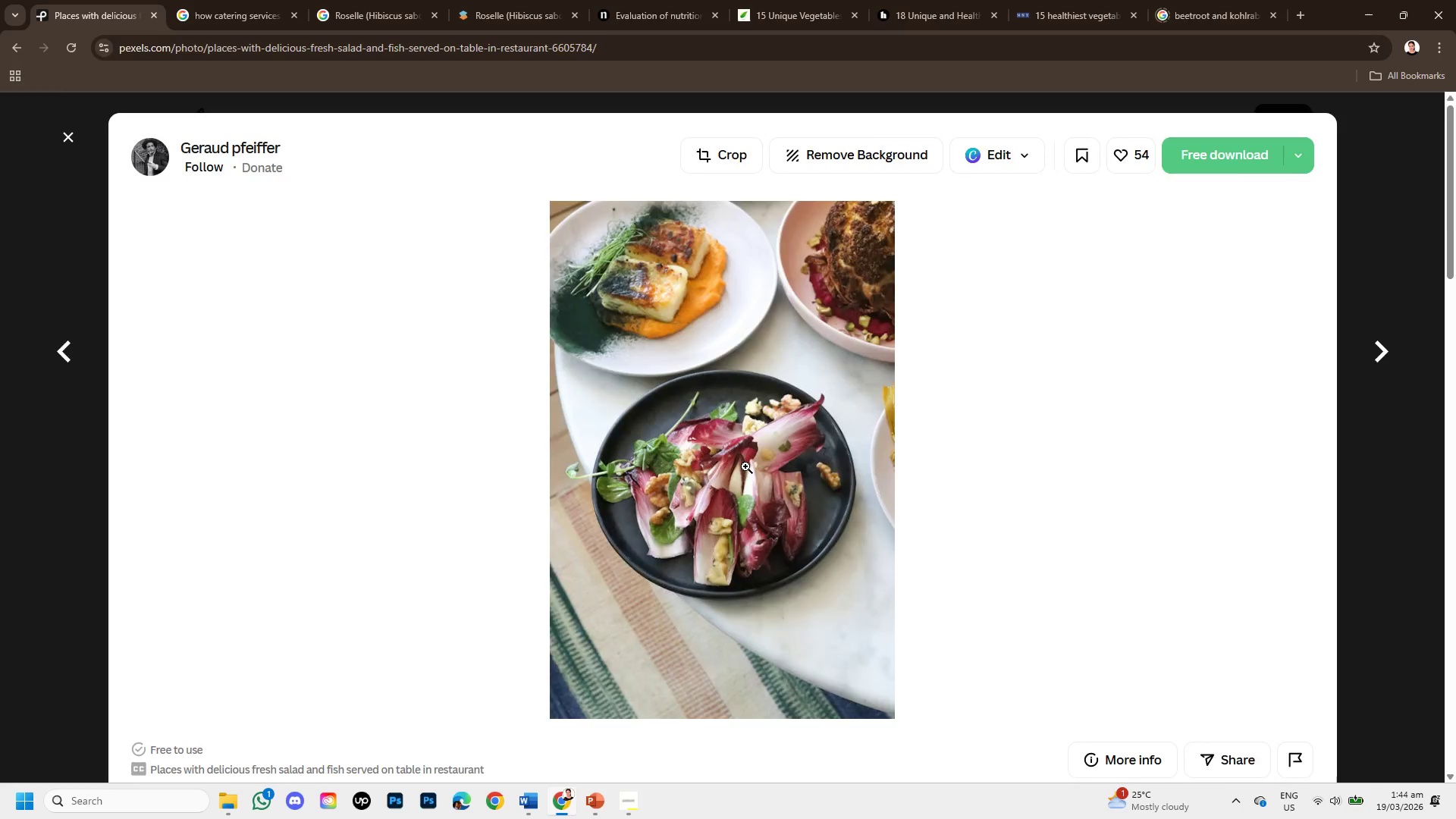 
scroll: coordinate [745, 466], scroll_direction: down, amount: 4.0
 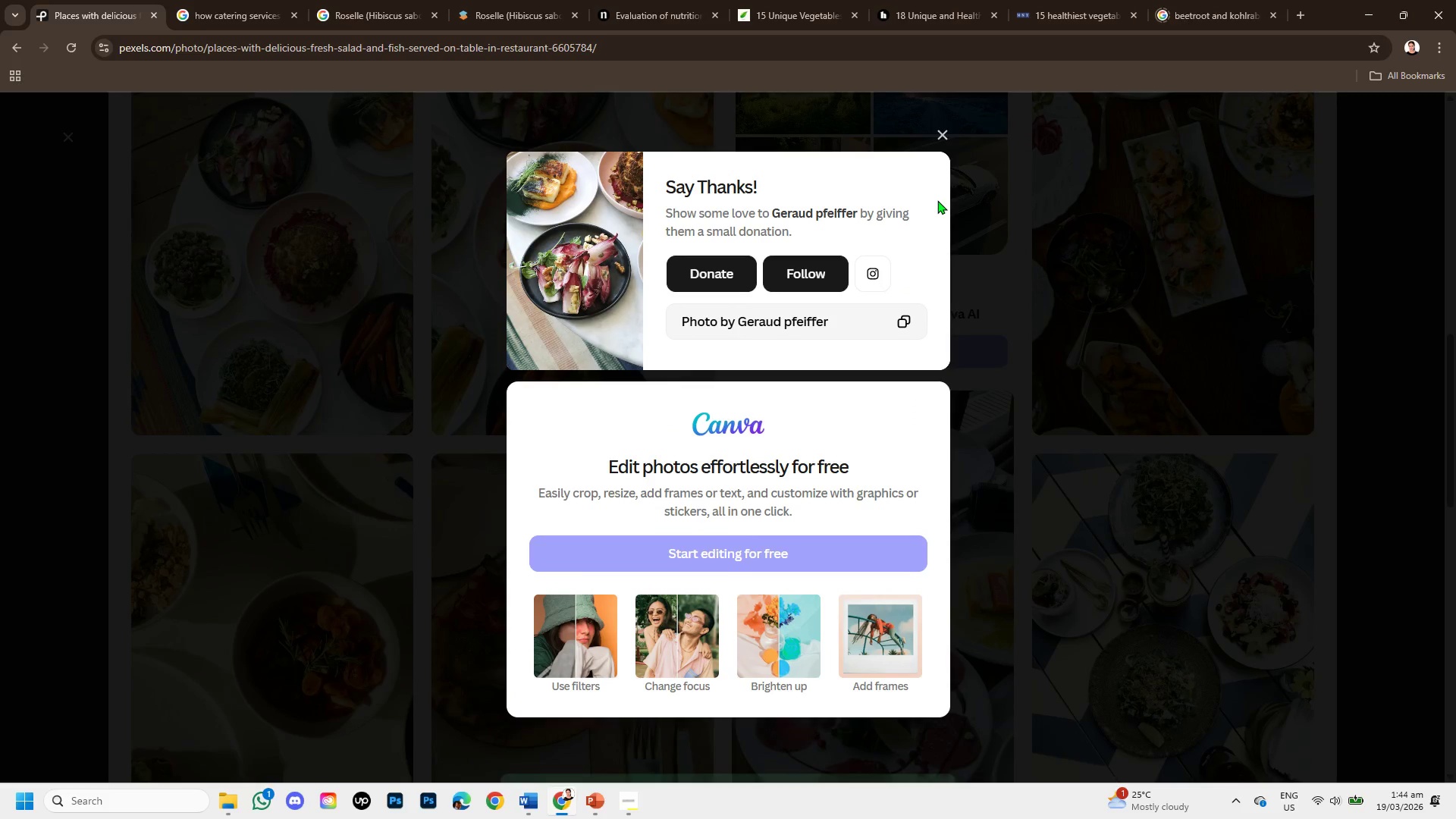 
left_click([936, 136])
 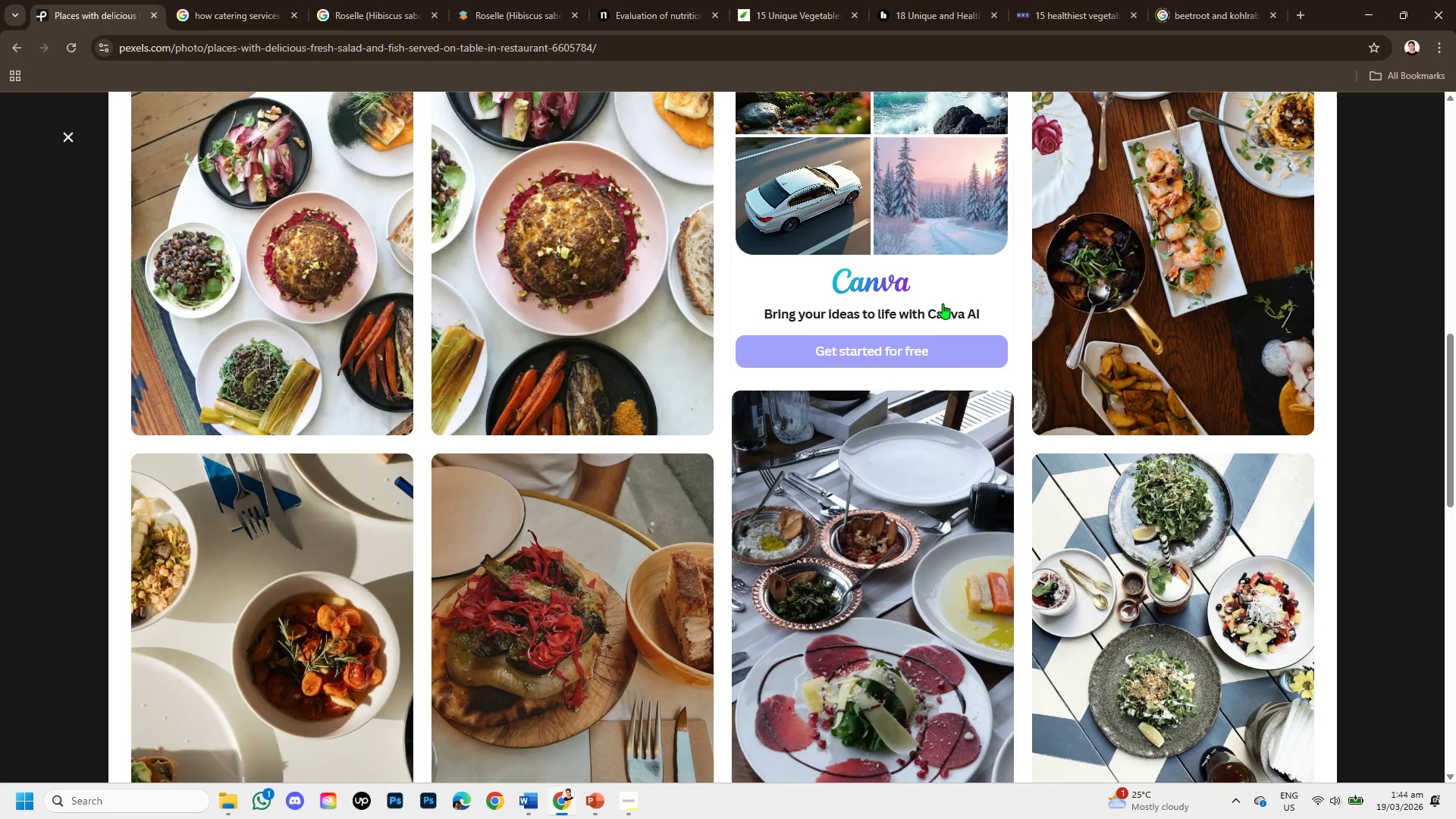 
scroll: coordinate [946, 382], scroll_direction: down, amount: 1.0
 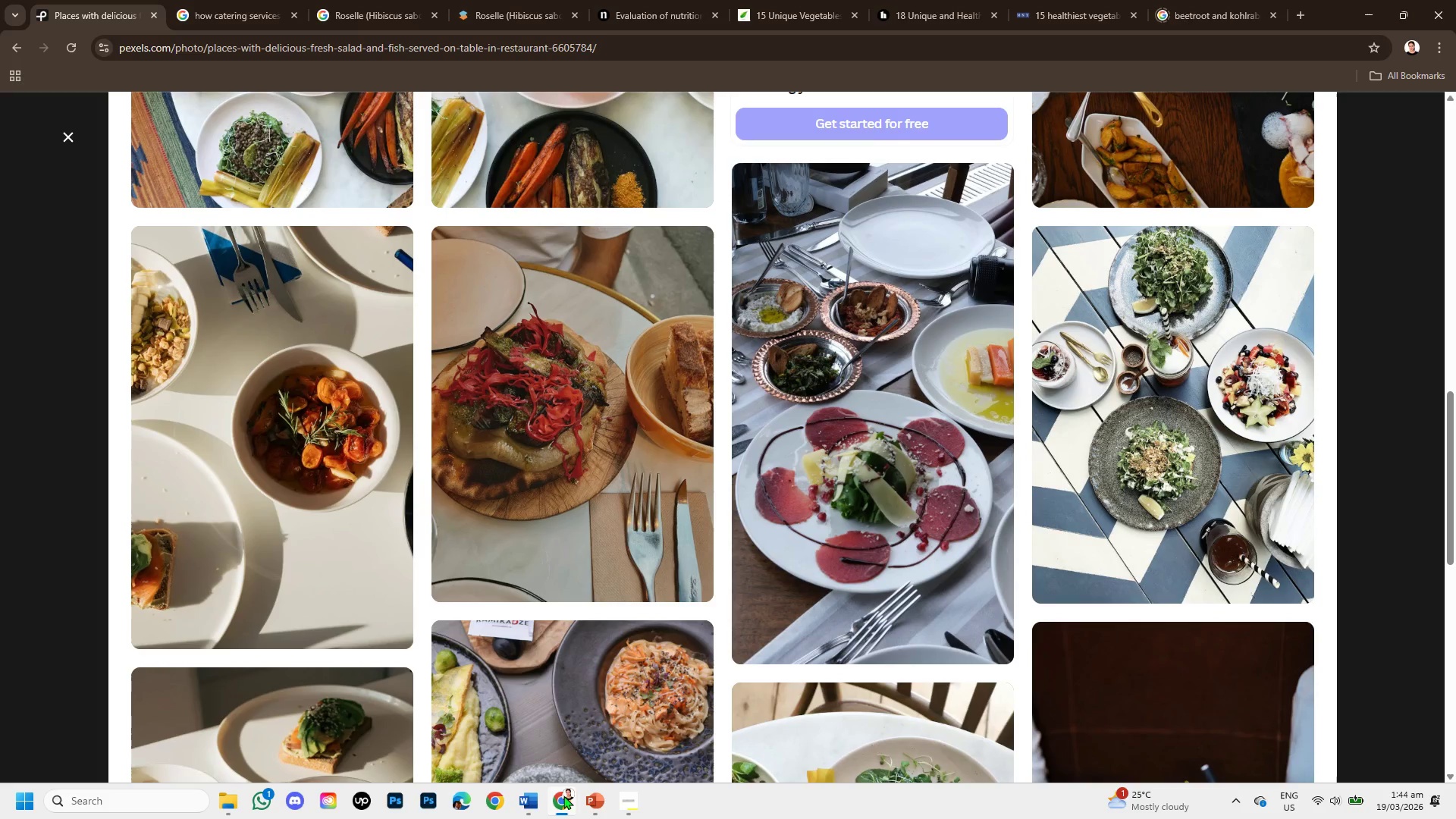 
left_click([585, 805])
 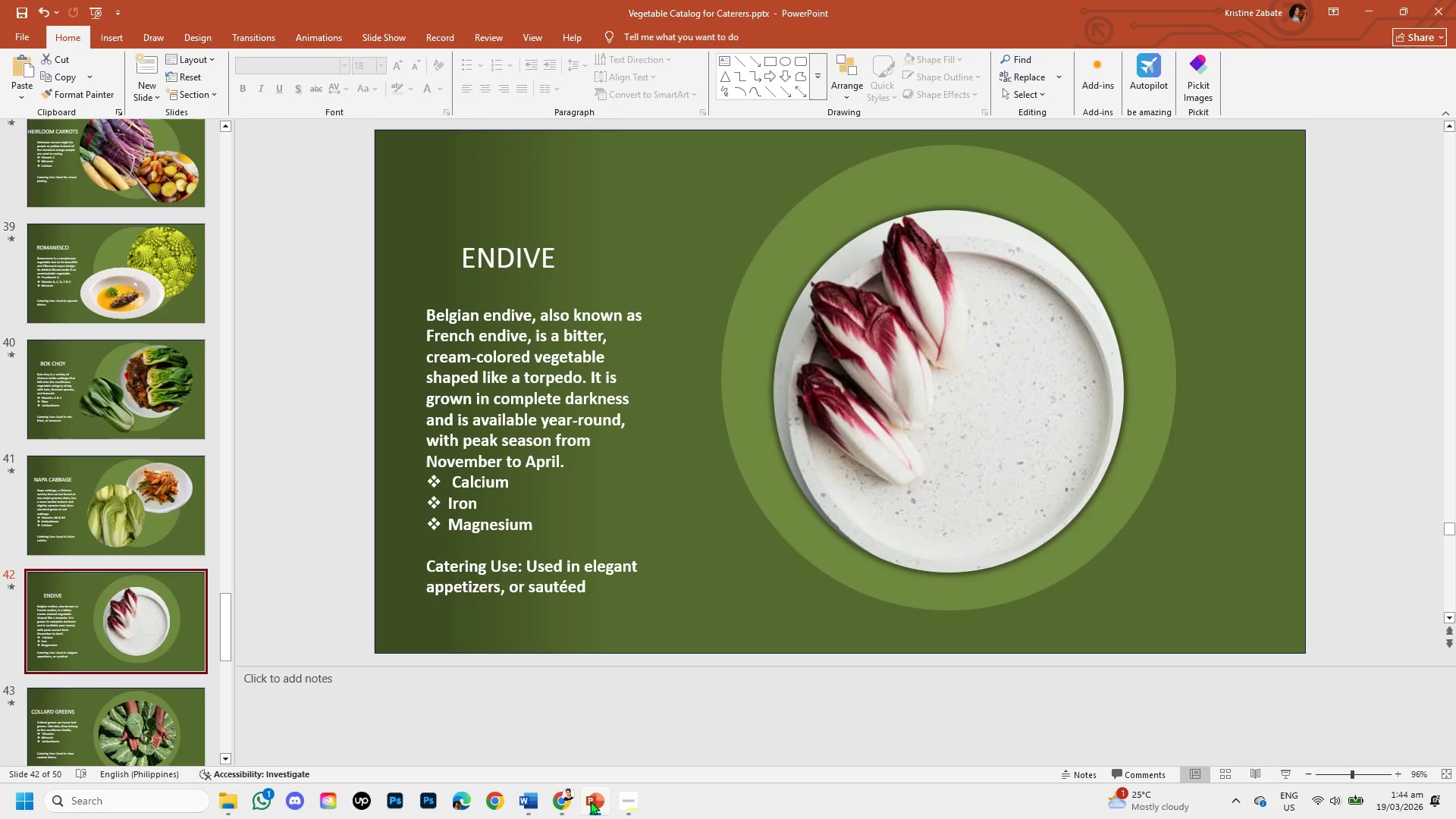 
key(Control+V)
 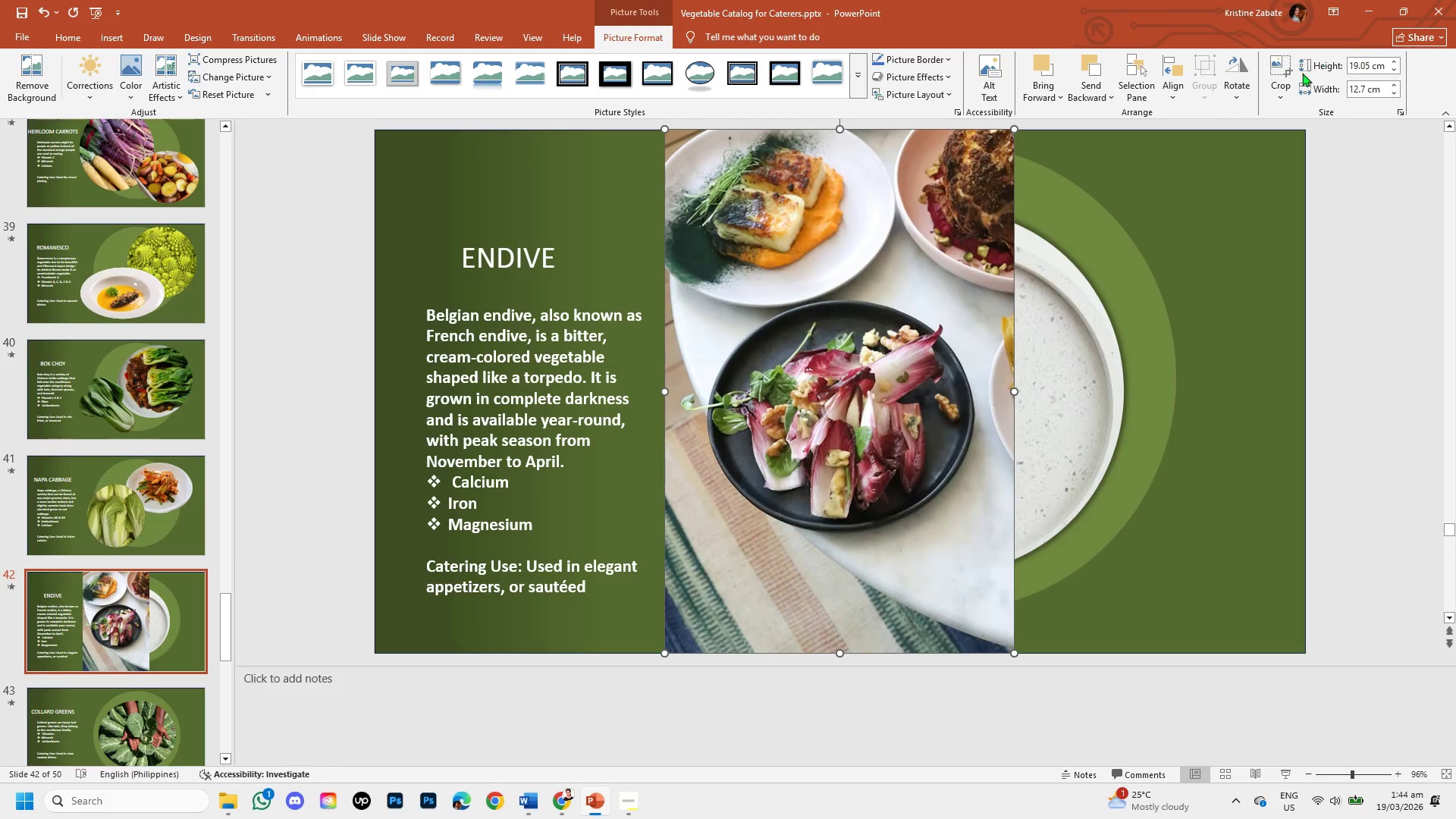 
left_click([1281, 93])
 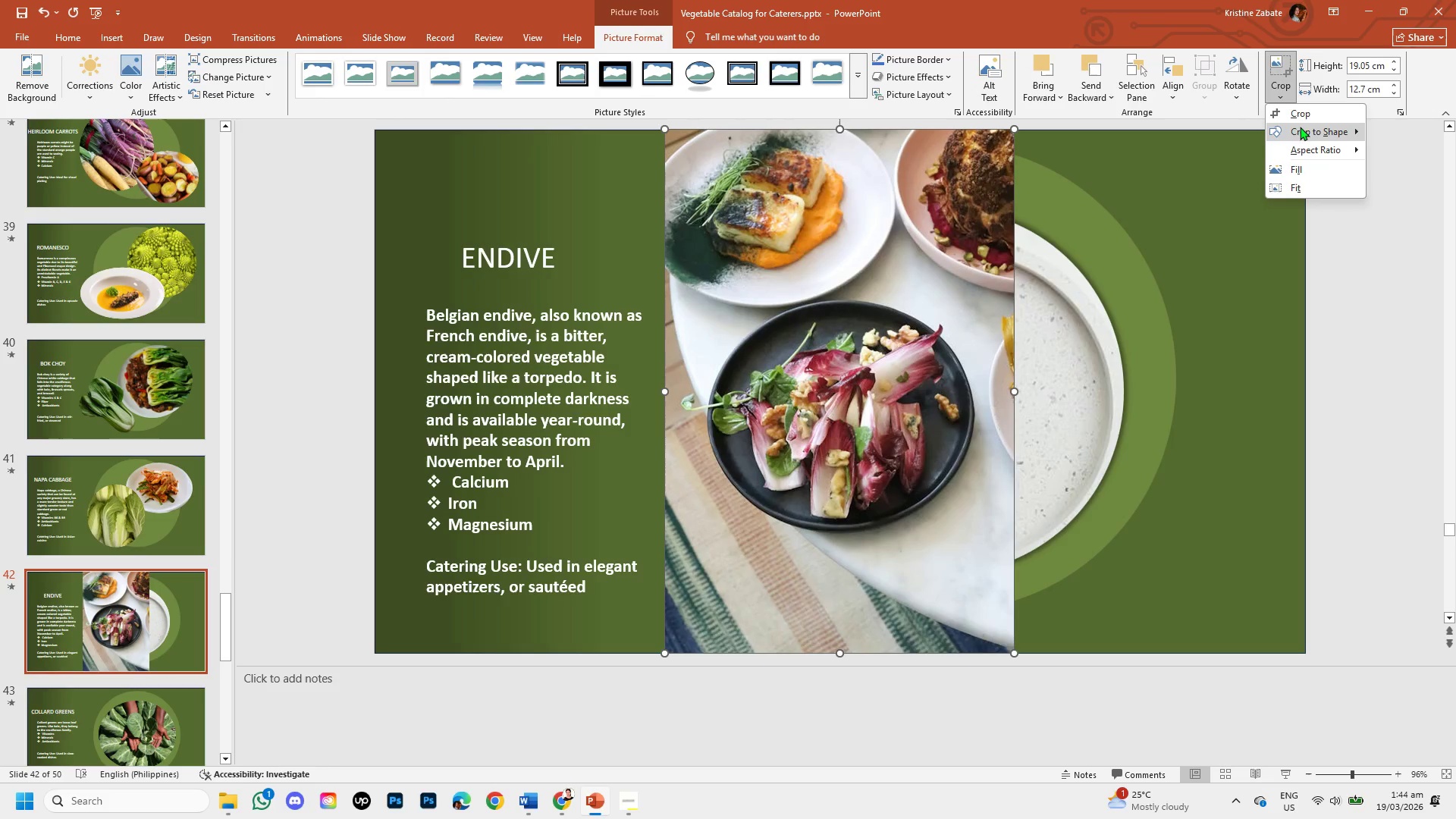 
left_click([1301, 131])
 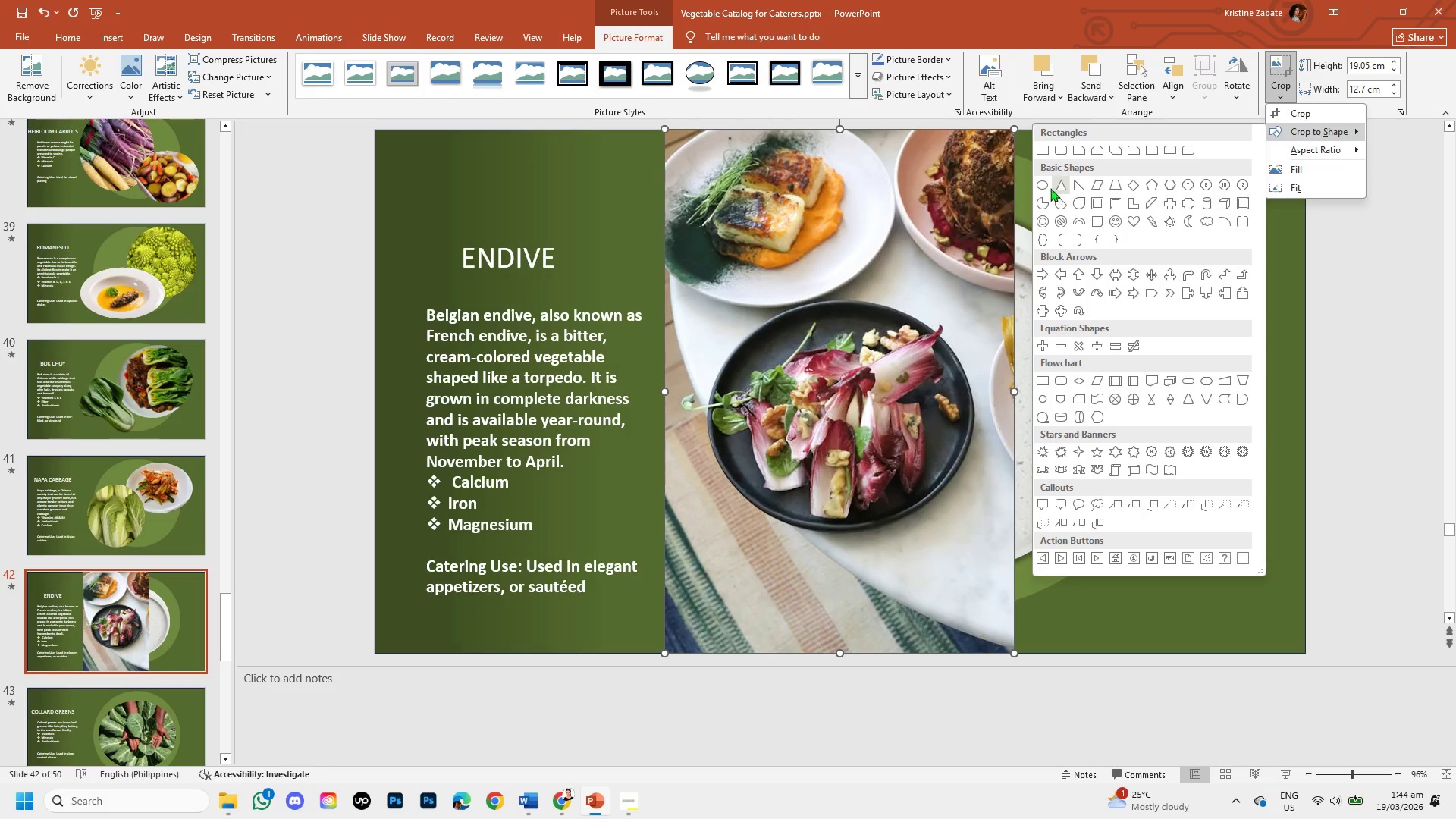 
left_click([1046, 186])
 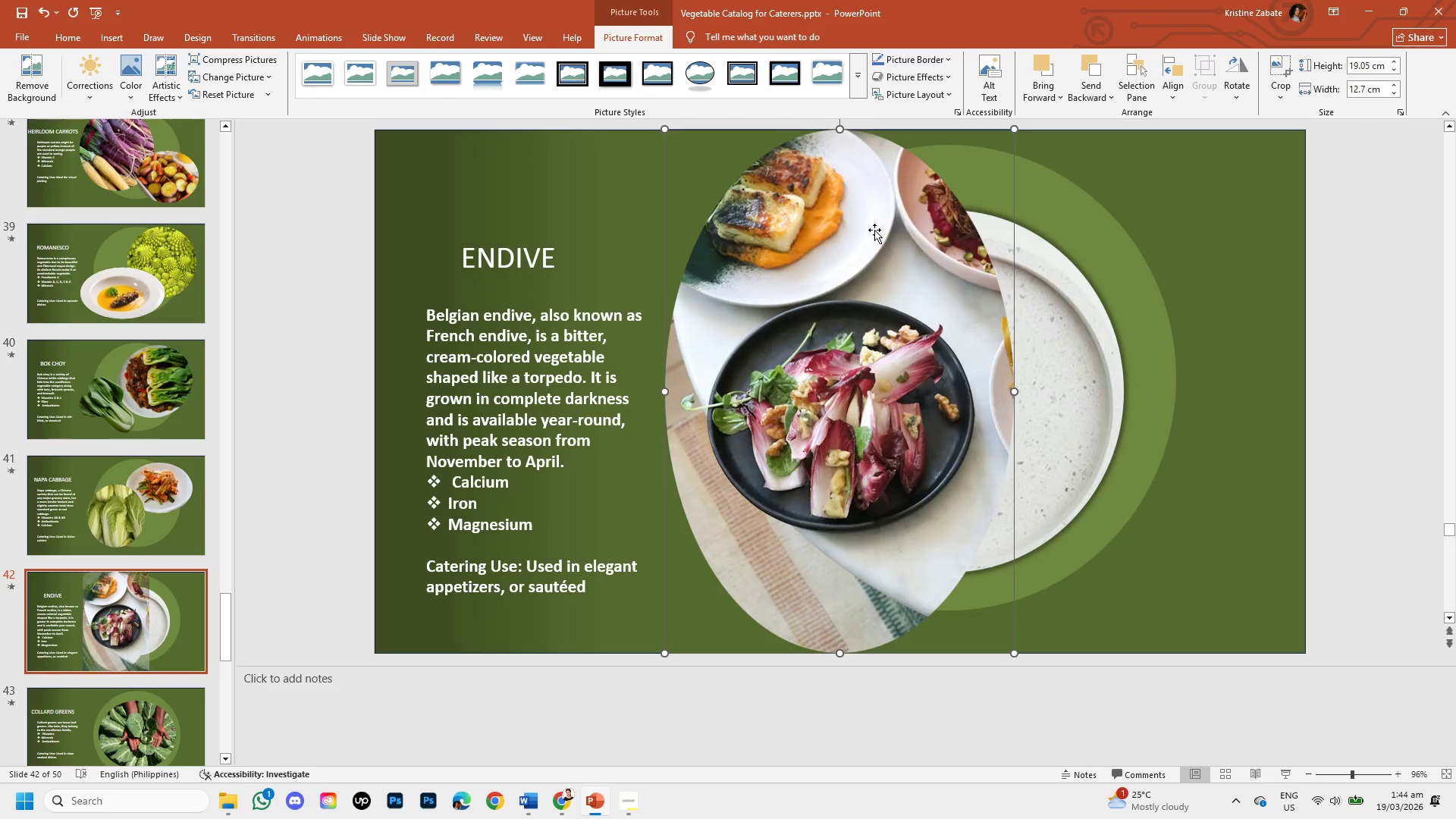 
right_click([874, 230])
 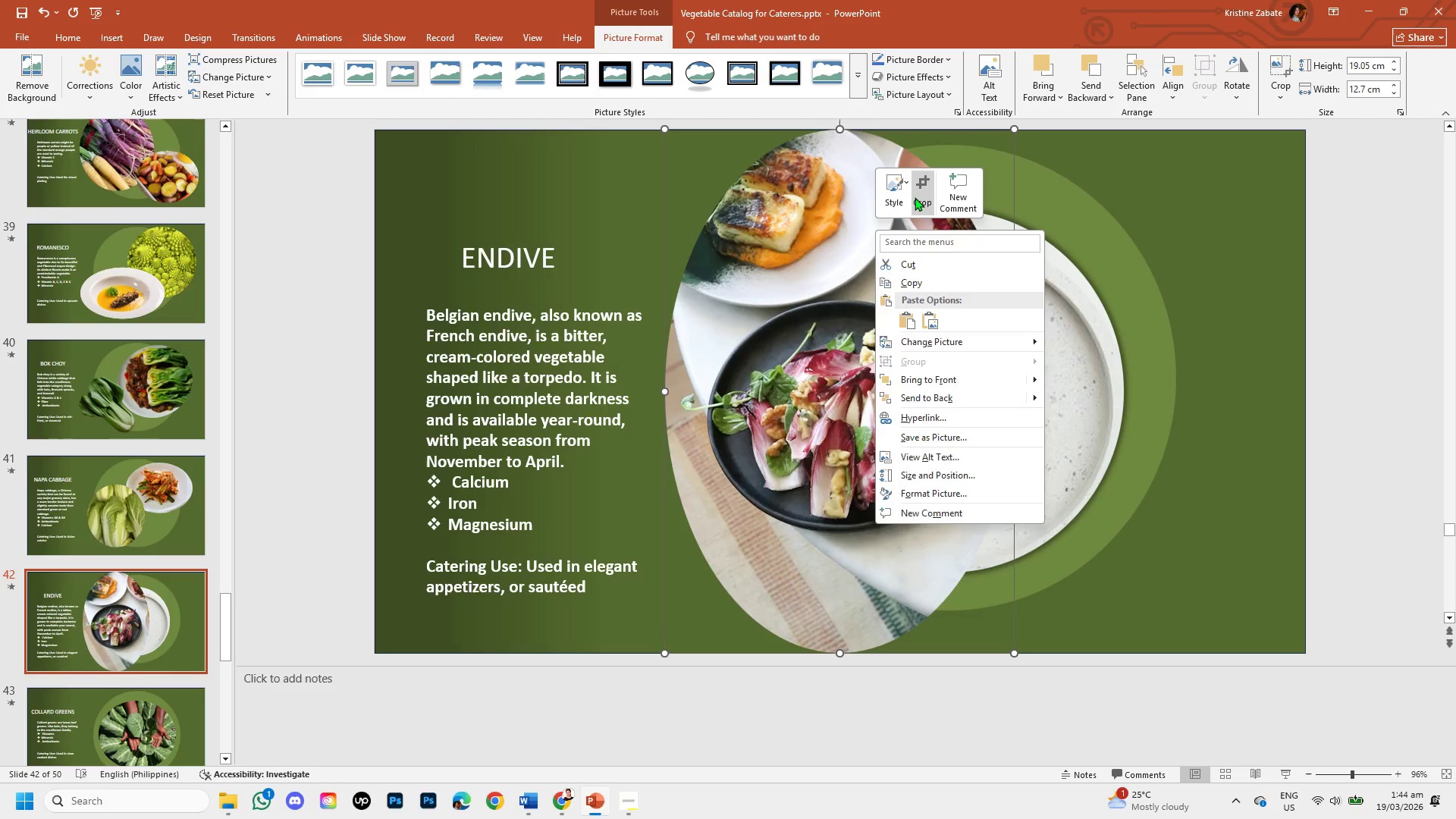 
left_click([916, 197])
 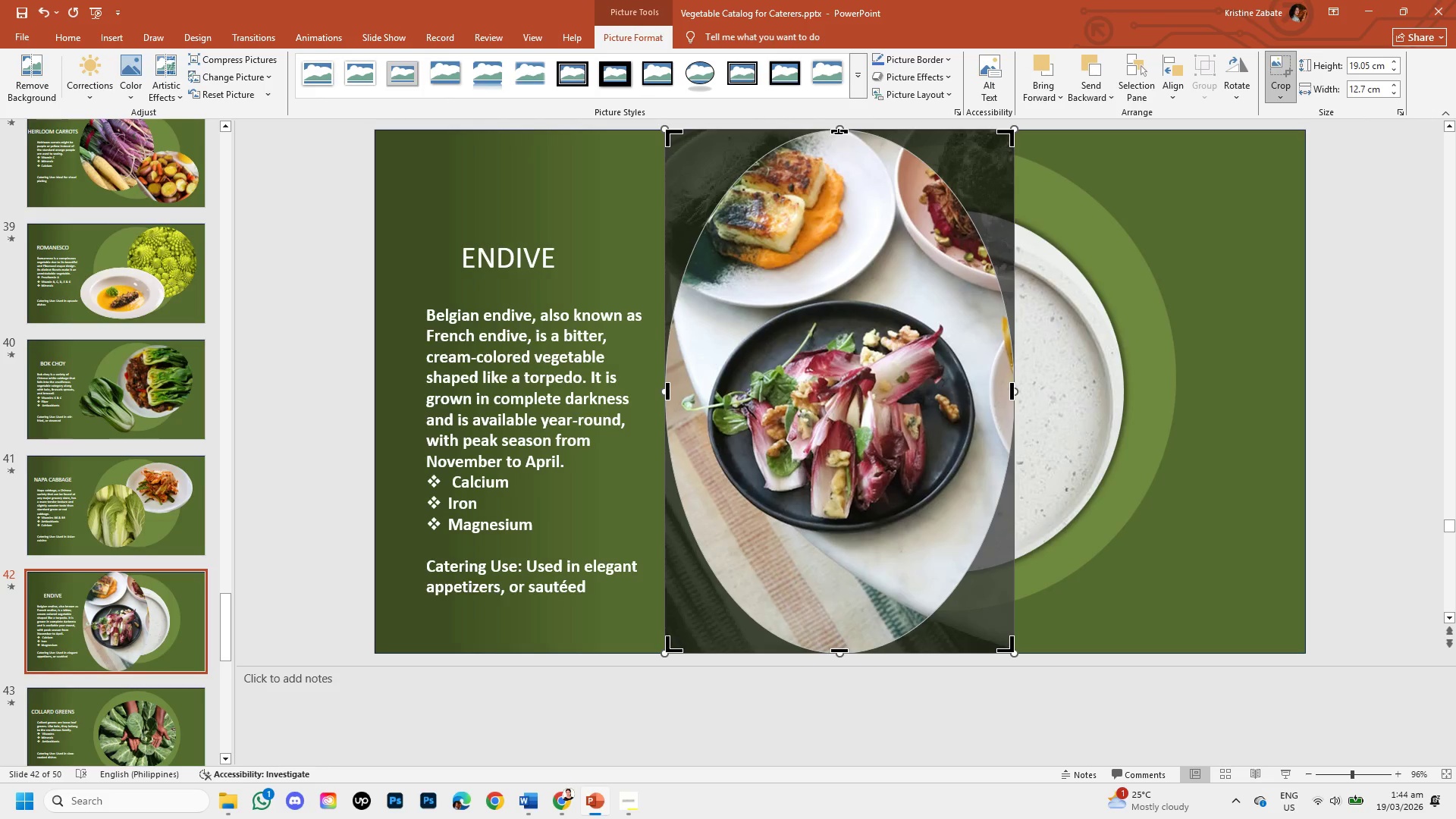 
left_click_drag(start_coordinate=[839, 133], to_coordinate=[848, 303])
 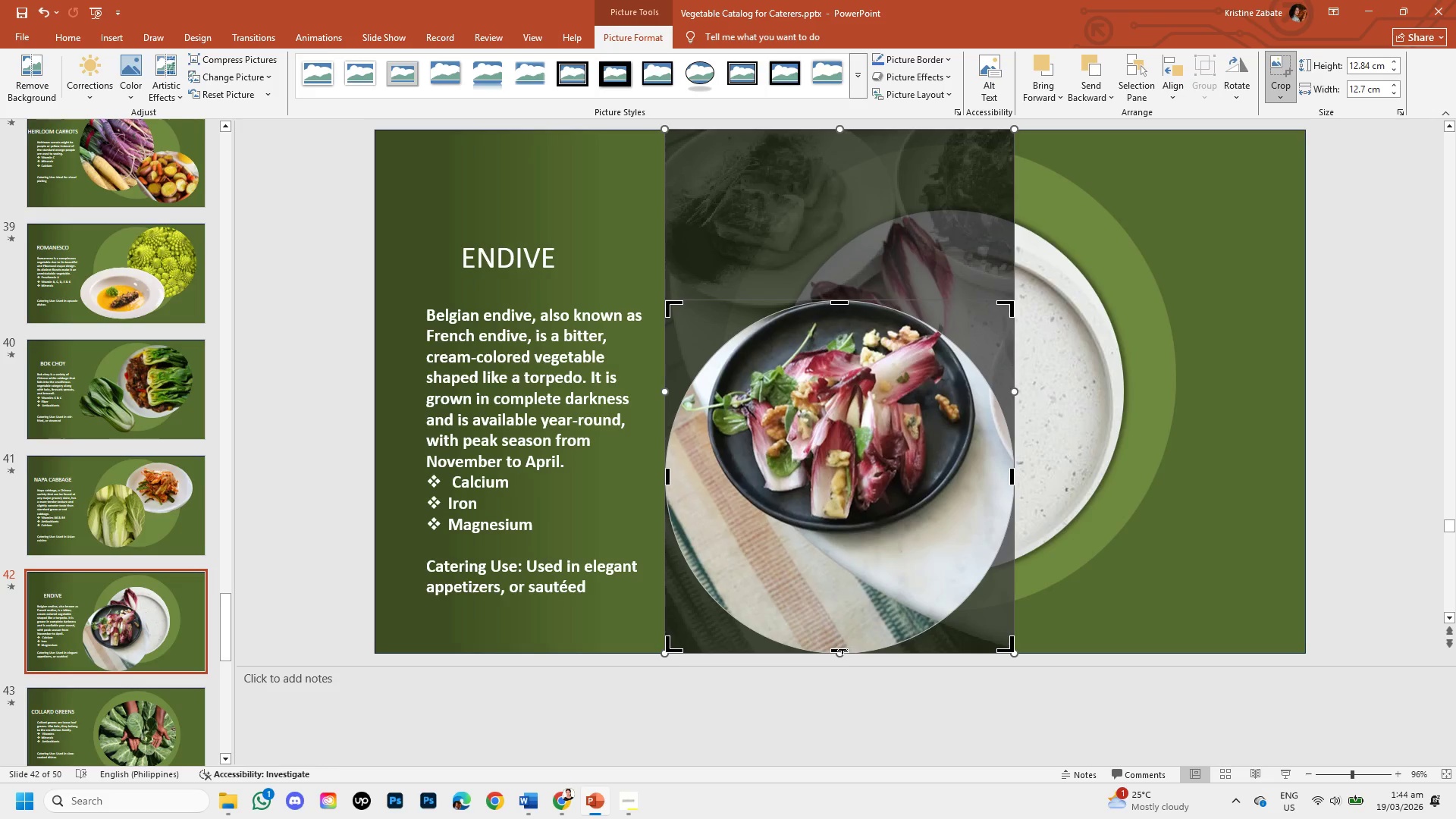 
left_click_drag(start_coordinate=[843, 650], to_coordinate=[852, 527])
 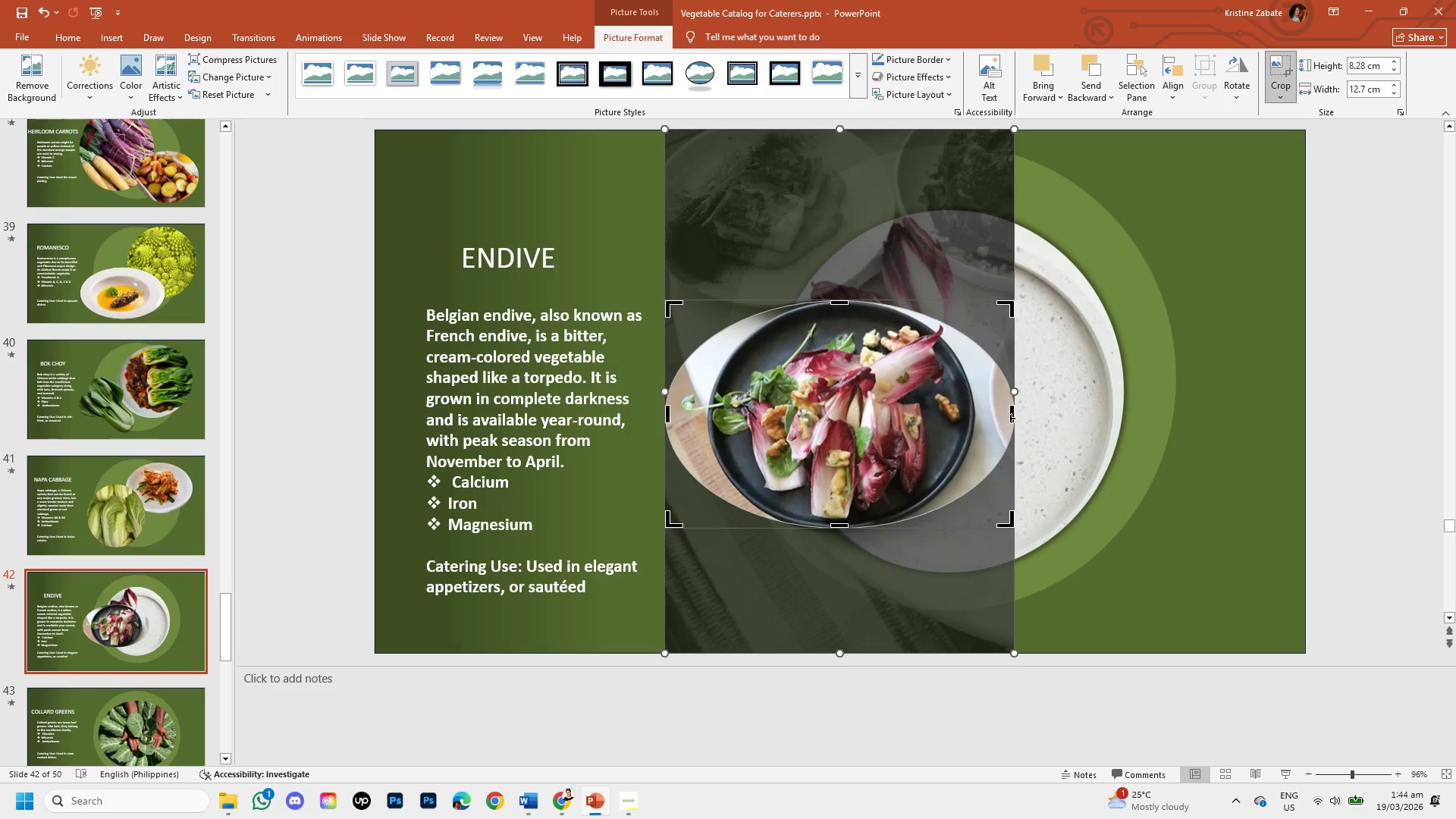 
left_click_drag(start_coordinate=[1010, 418], to_coordinate=[972, 413])
 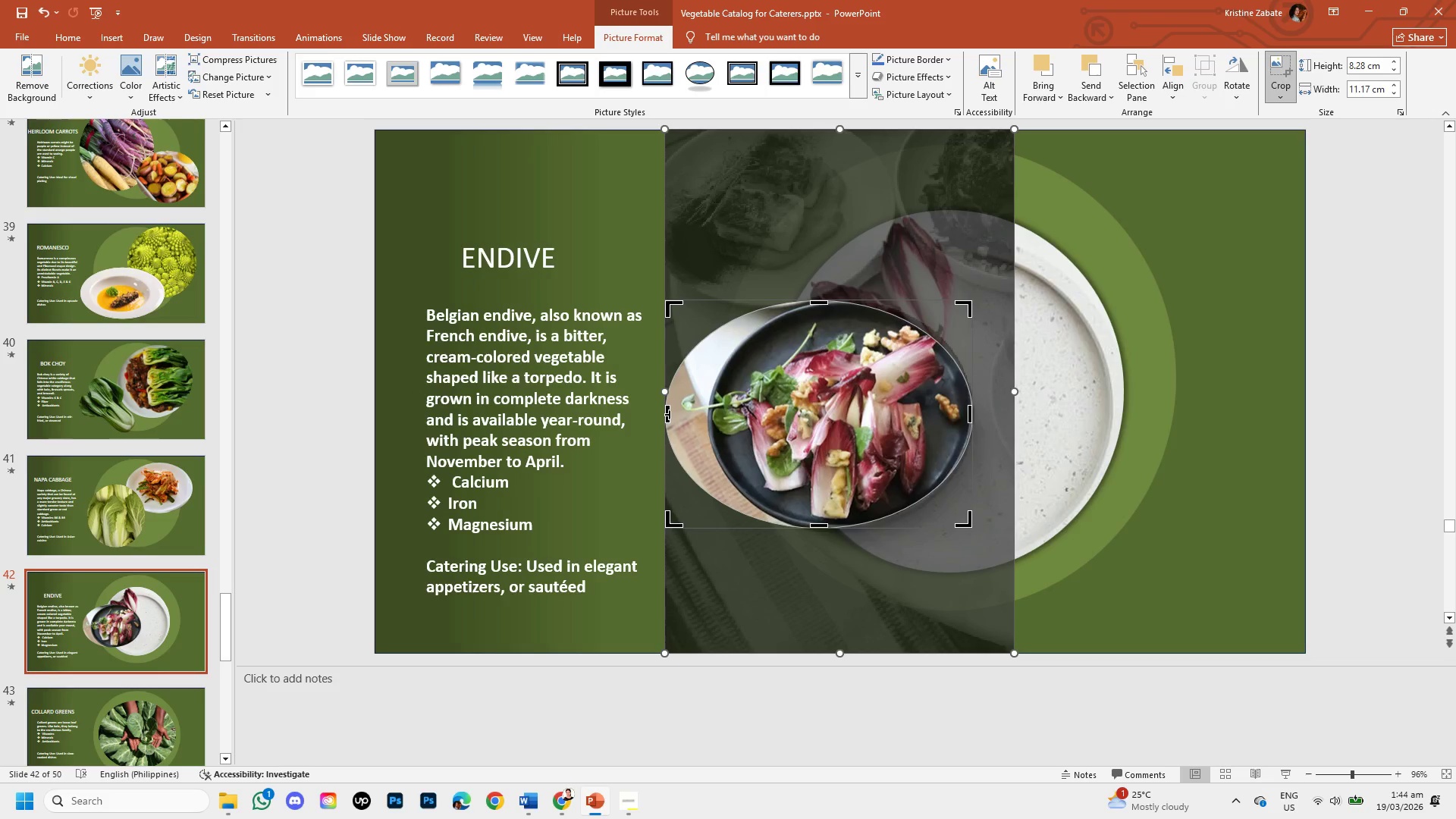 
left_click_drag(start_coordinate=[670, 414], to_coordinate=[709, 417])
 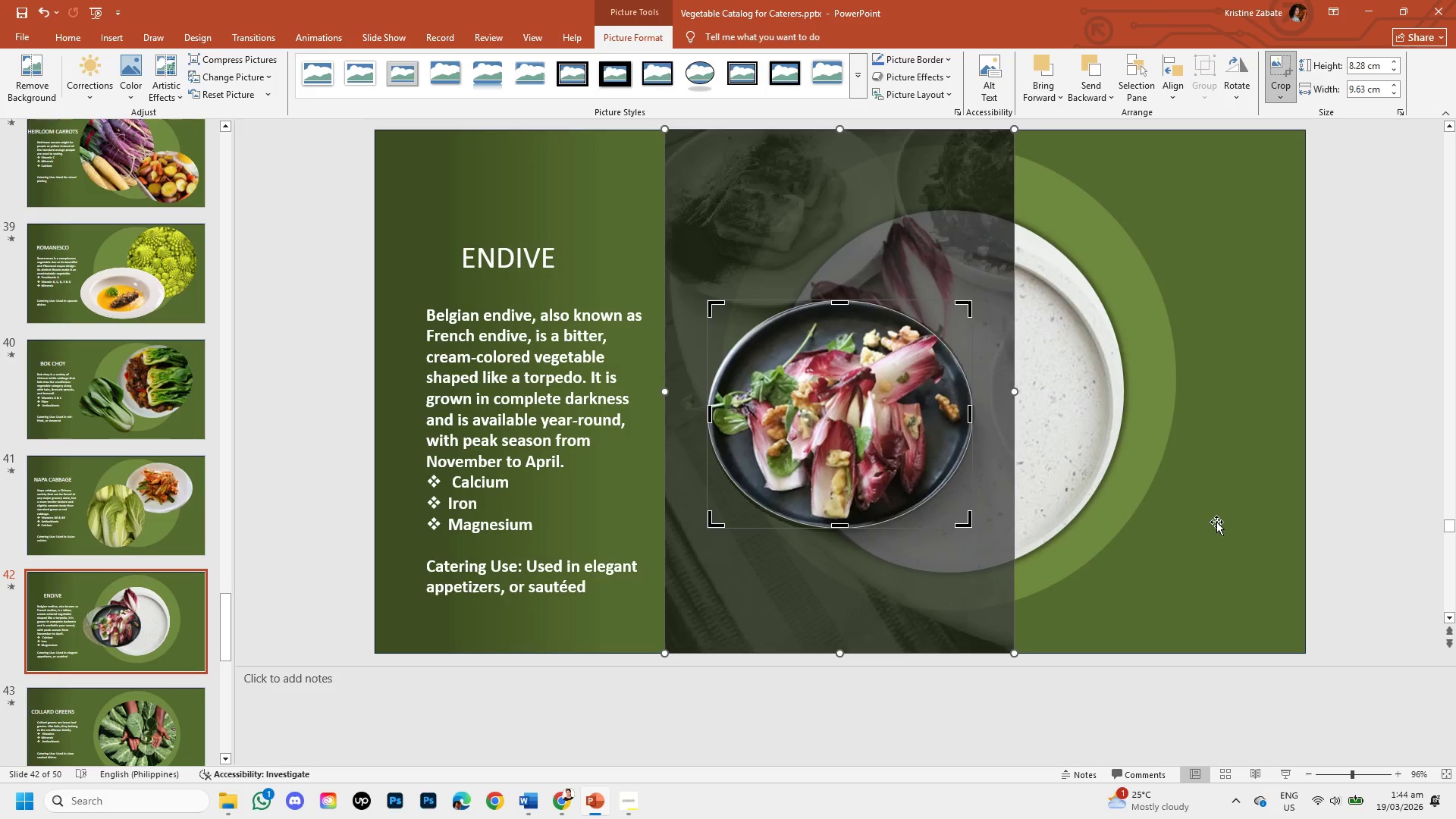 
left_click([1216, 522])
 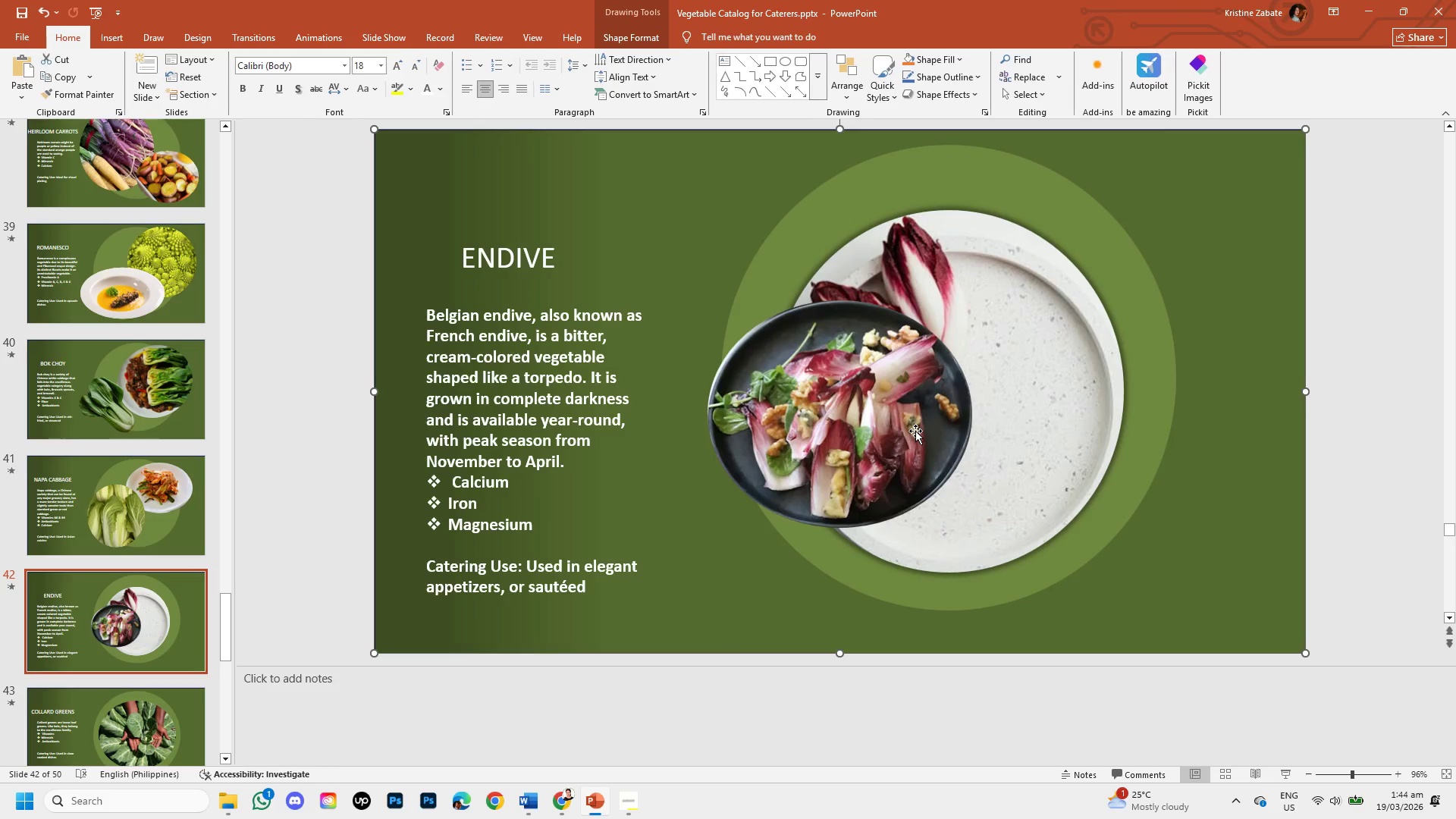 
left_click([915, 431])
 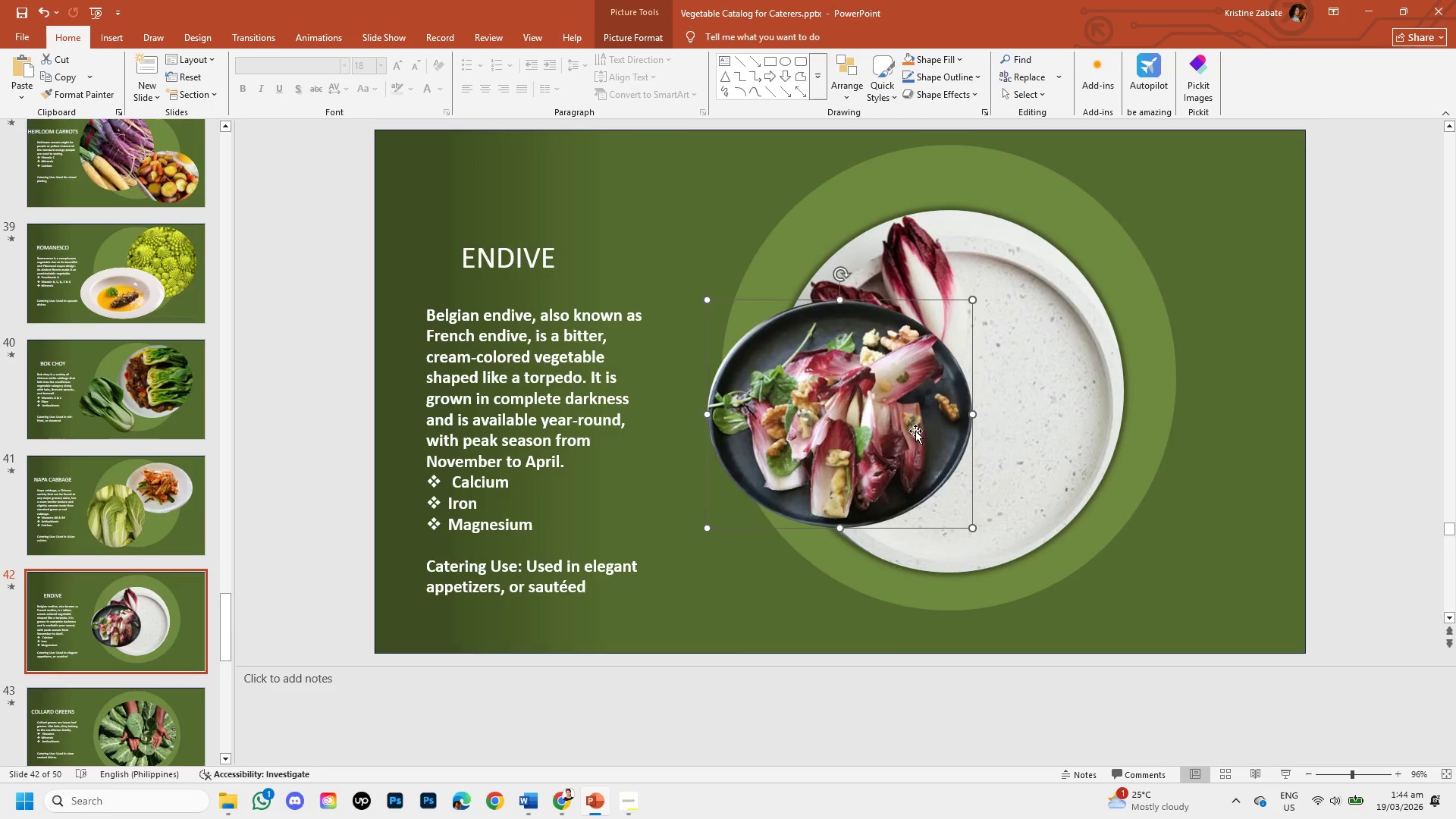 
left_click_drag(start_coordinate=[915, 431], to_coordinate=[1156, 438])
 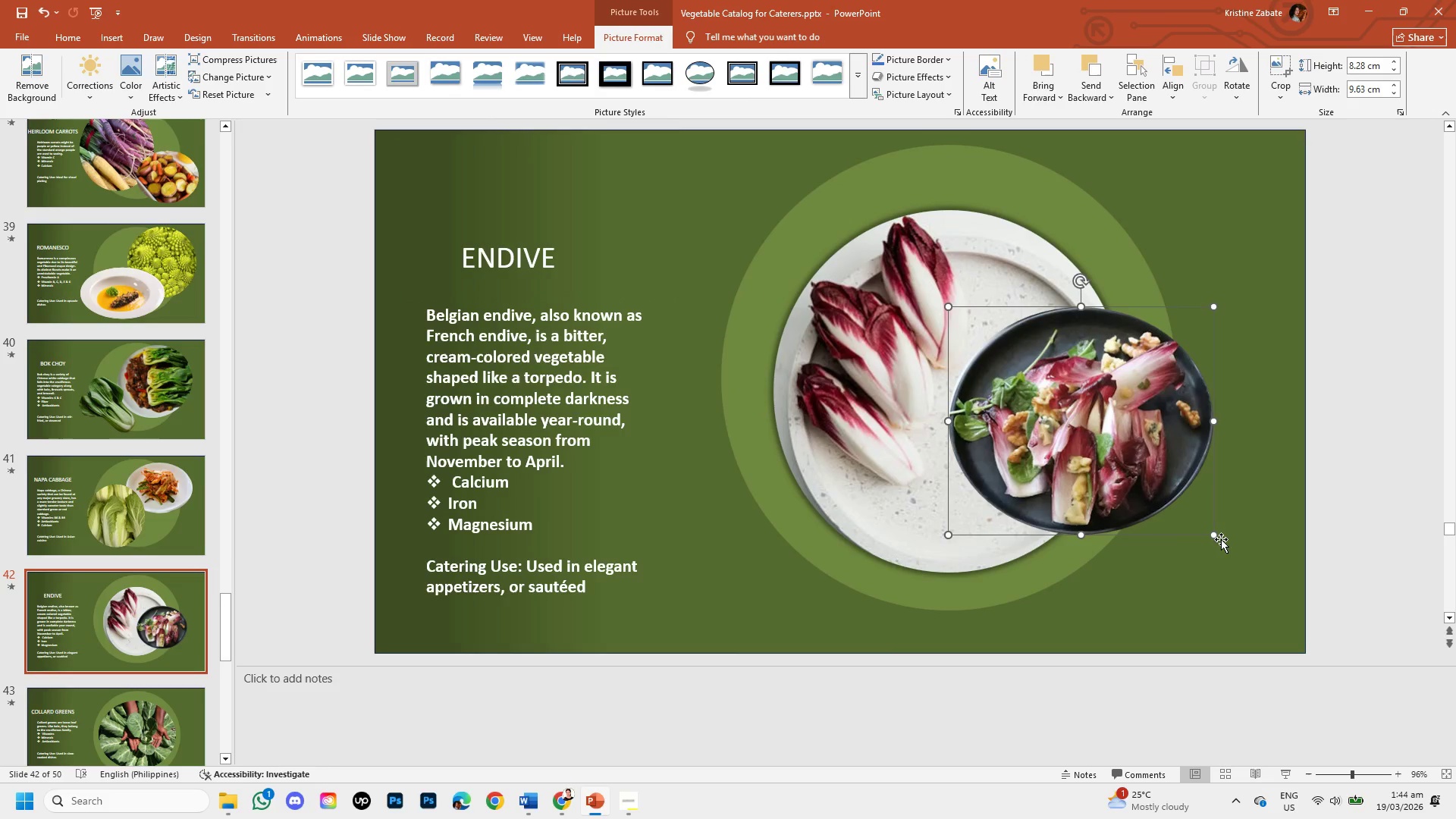 
left_click_drag(start_coordinate=[1213, 535], to_coordinate=[1284, 605])
 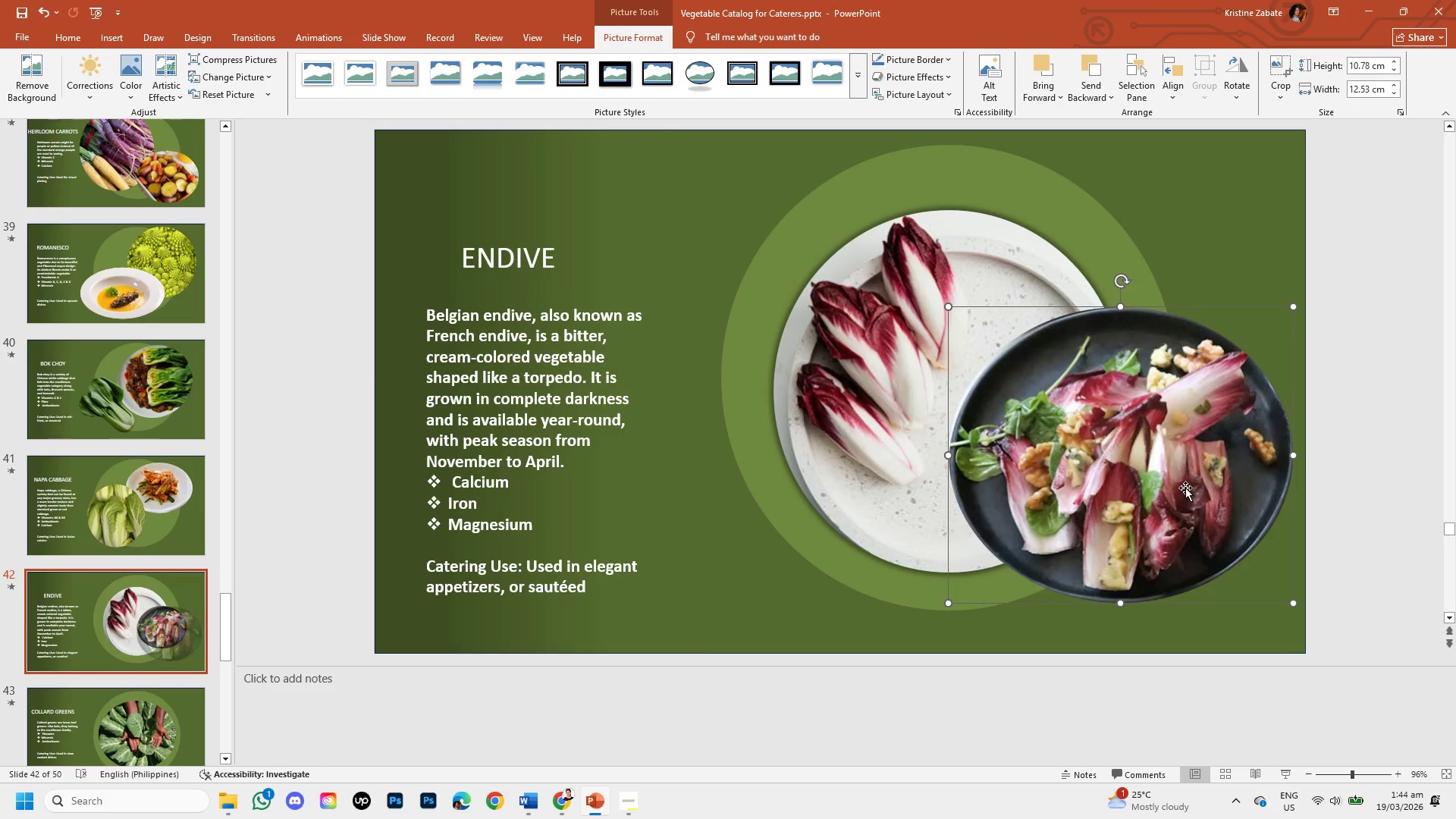 
left_click_drag(start_coordinate=[1185, 488], to_coordinate=[1163, 508])
 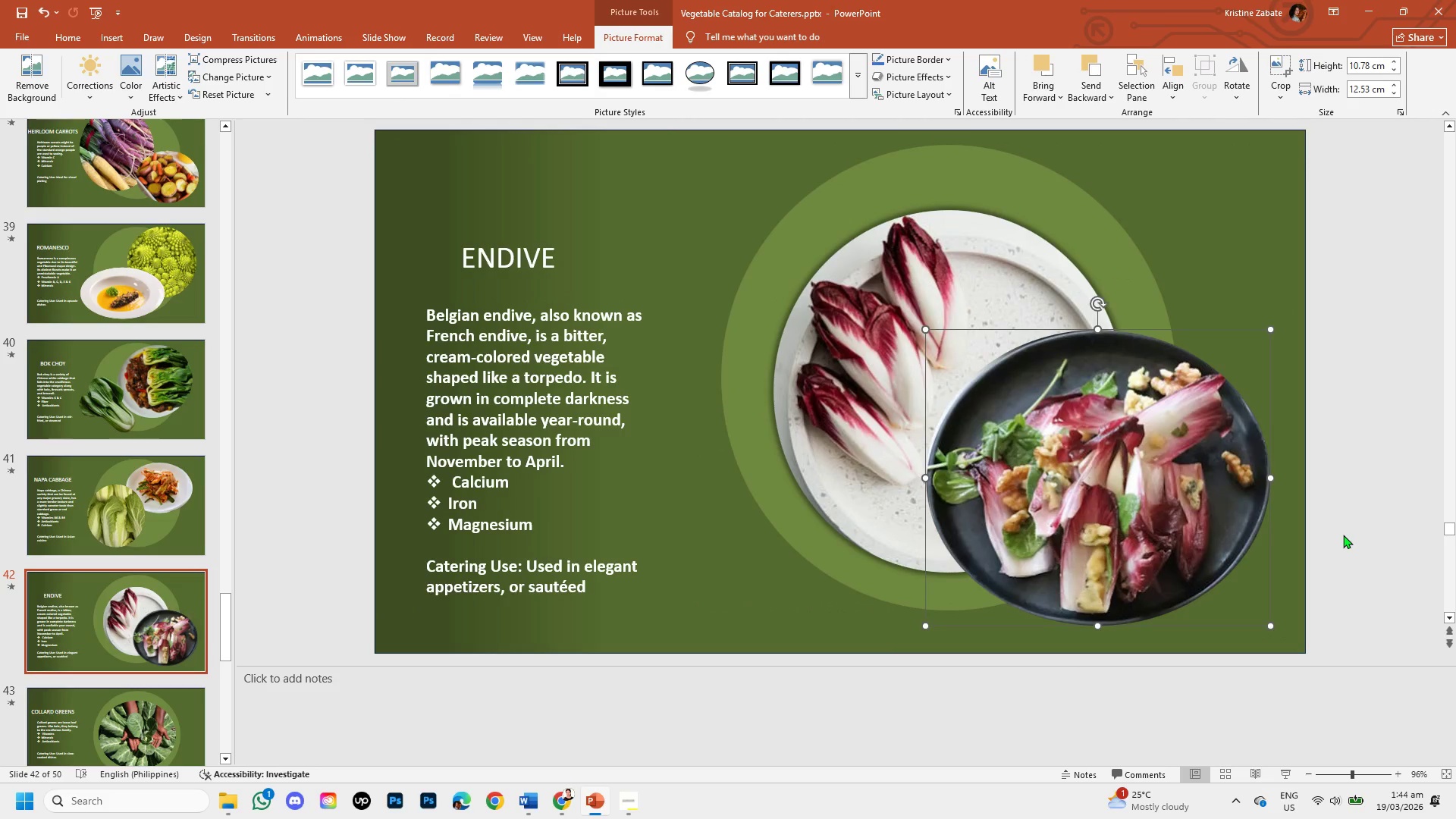 
left_click([1343, 535])
 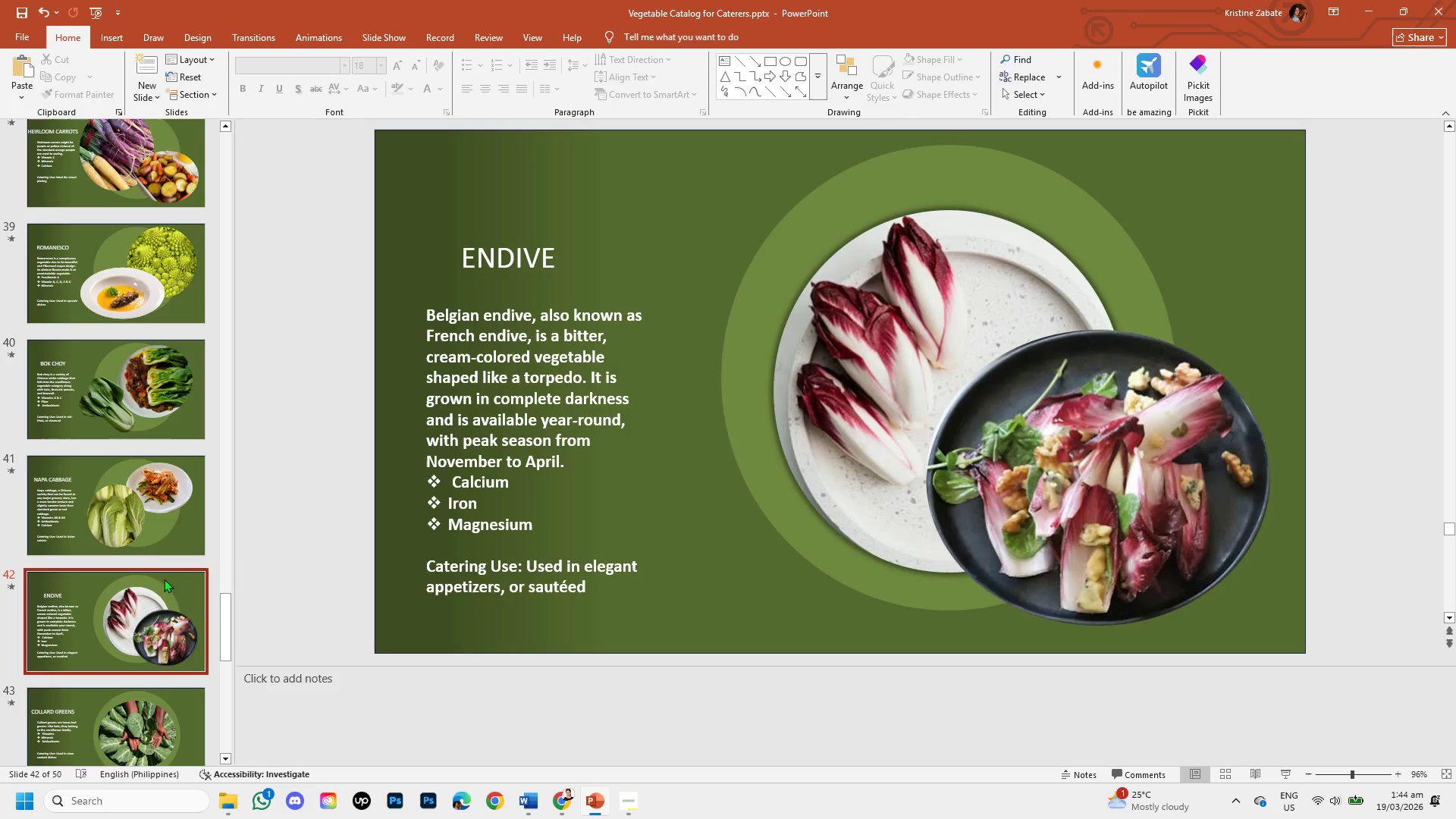 
scroll: coordinate [149, 607], scroll_direction: down, amount: 1.0
 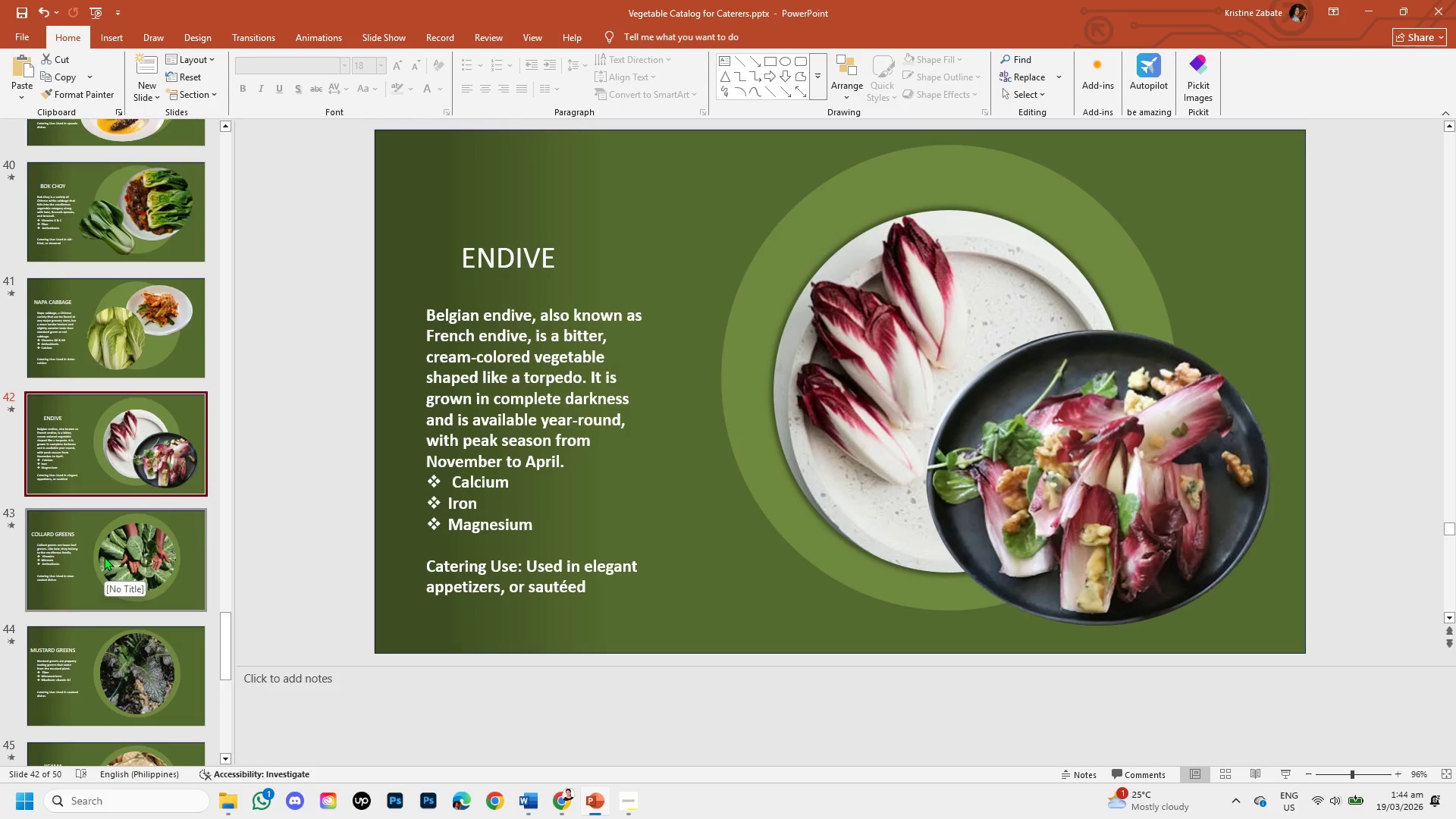 
left_click([104, 557])
 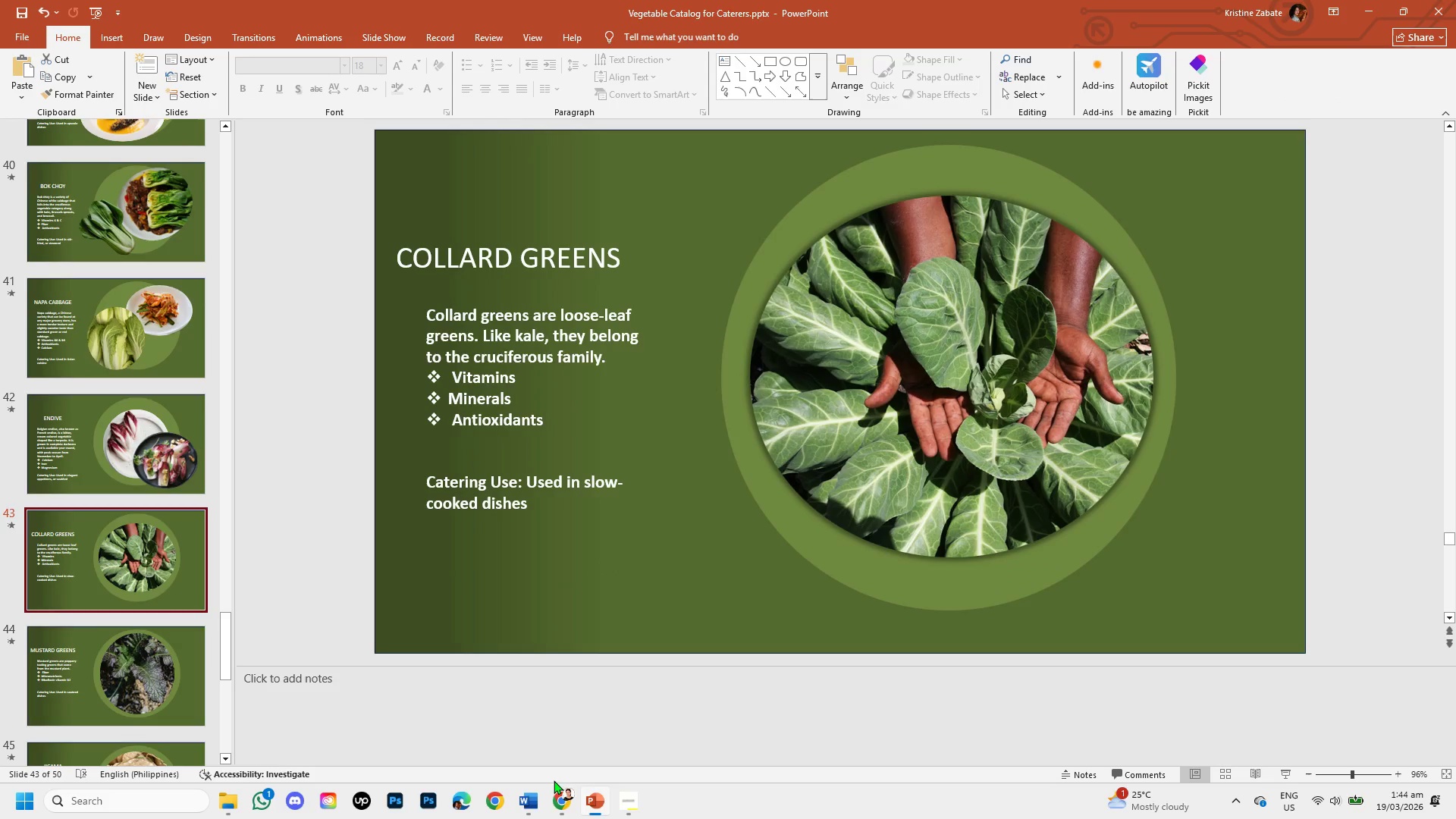 
left_click([554, 793])
 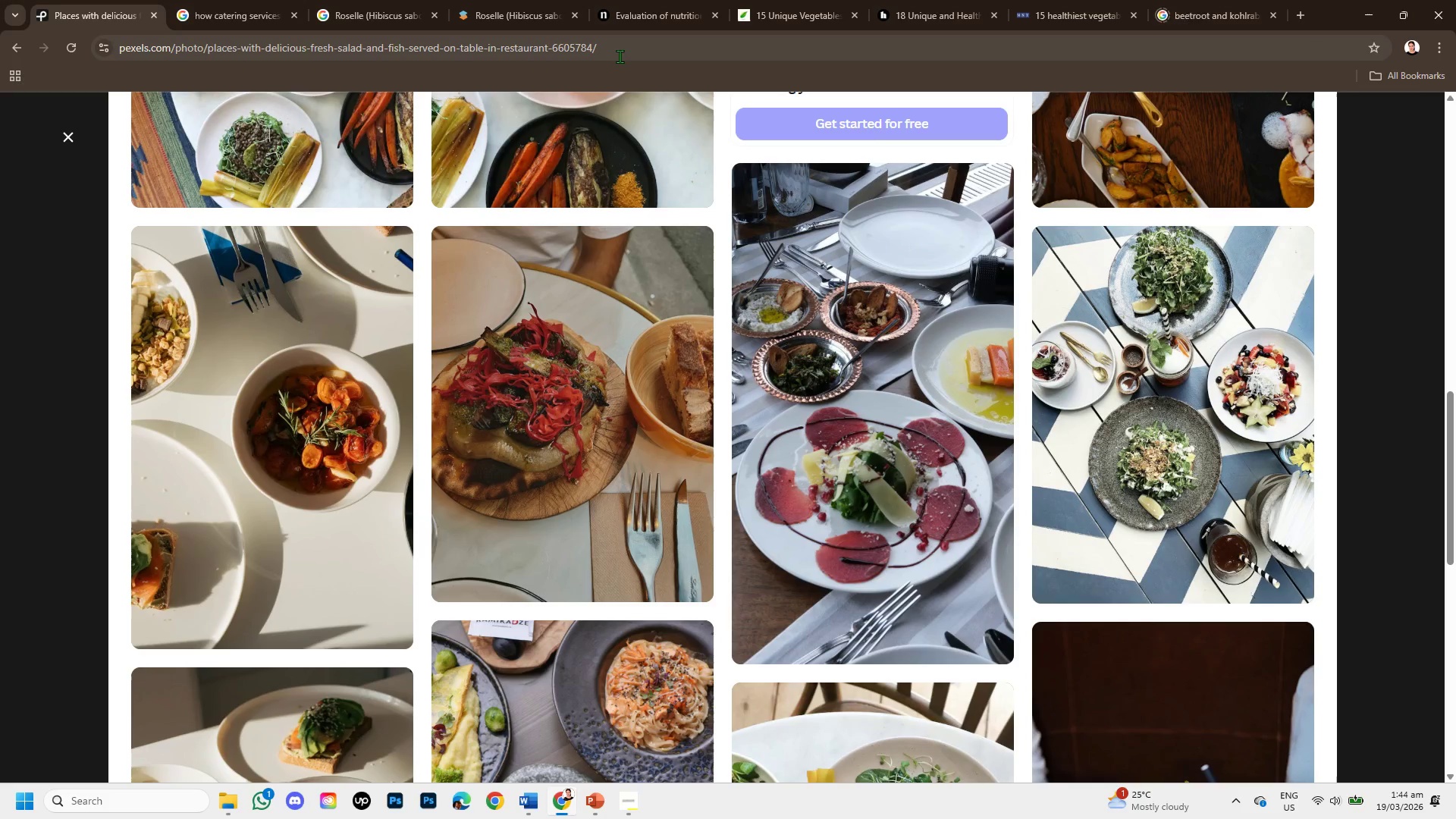 
left_click_drag(start_coordinate=[624, 50], to_coordinate=[71, 101])
 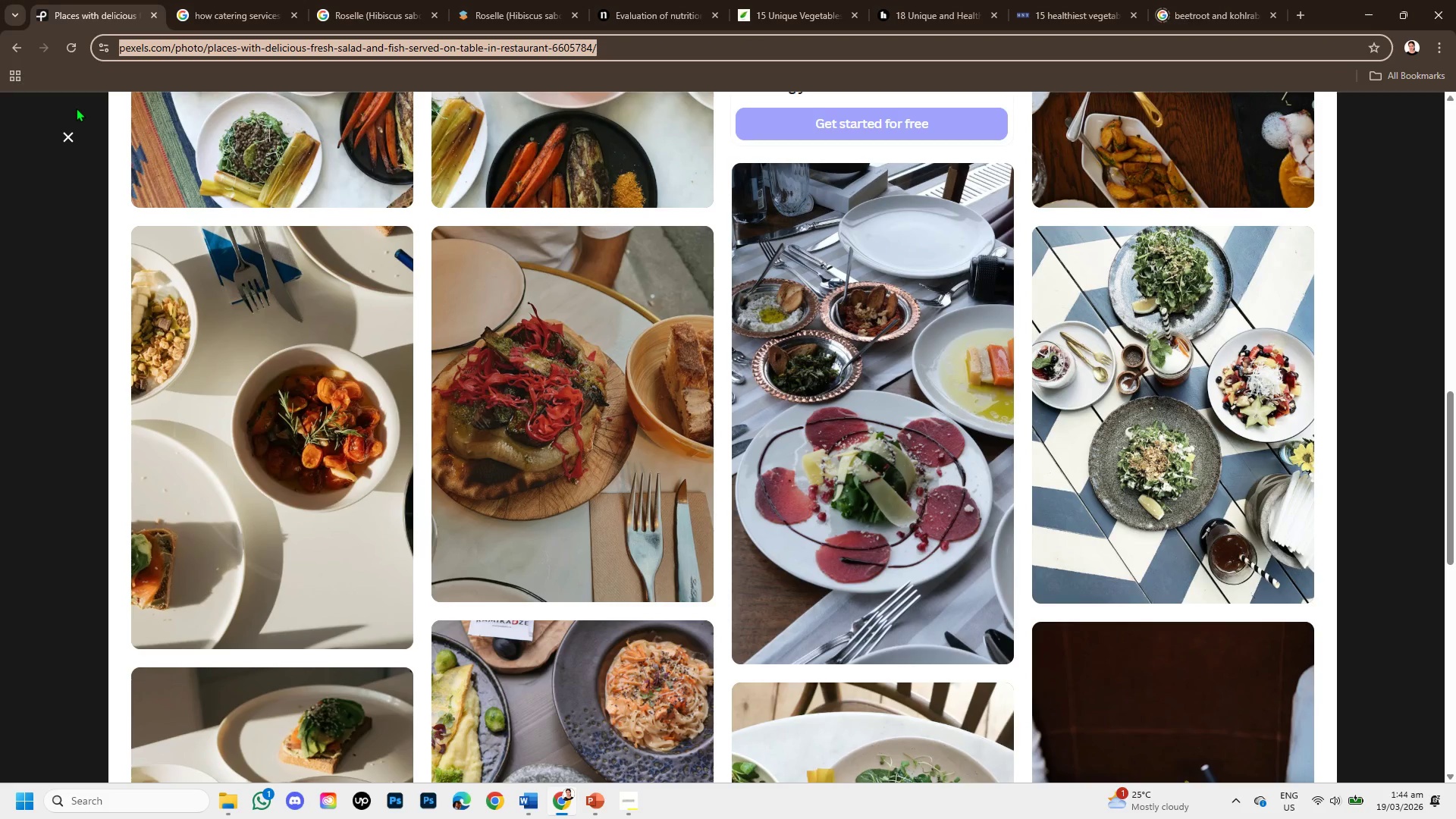 
key(Control+C)
 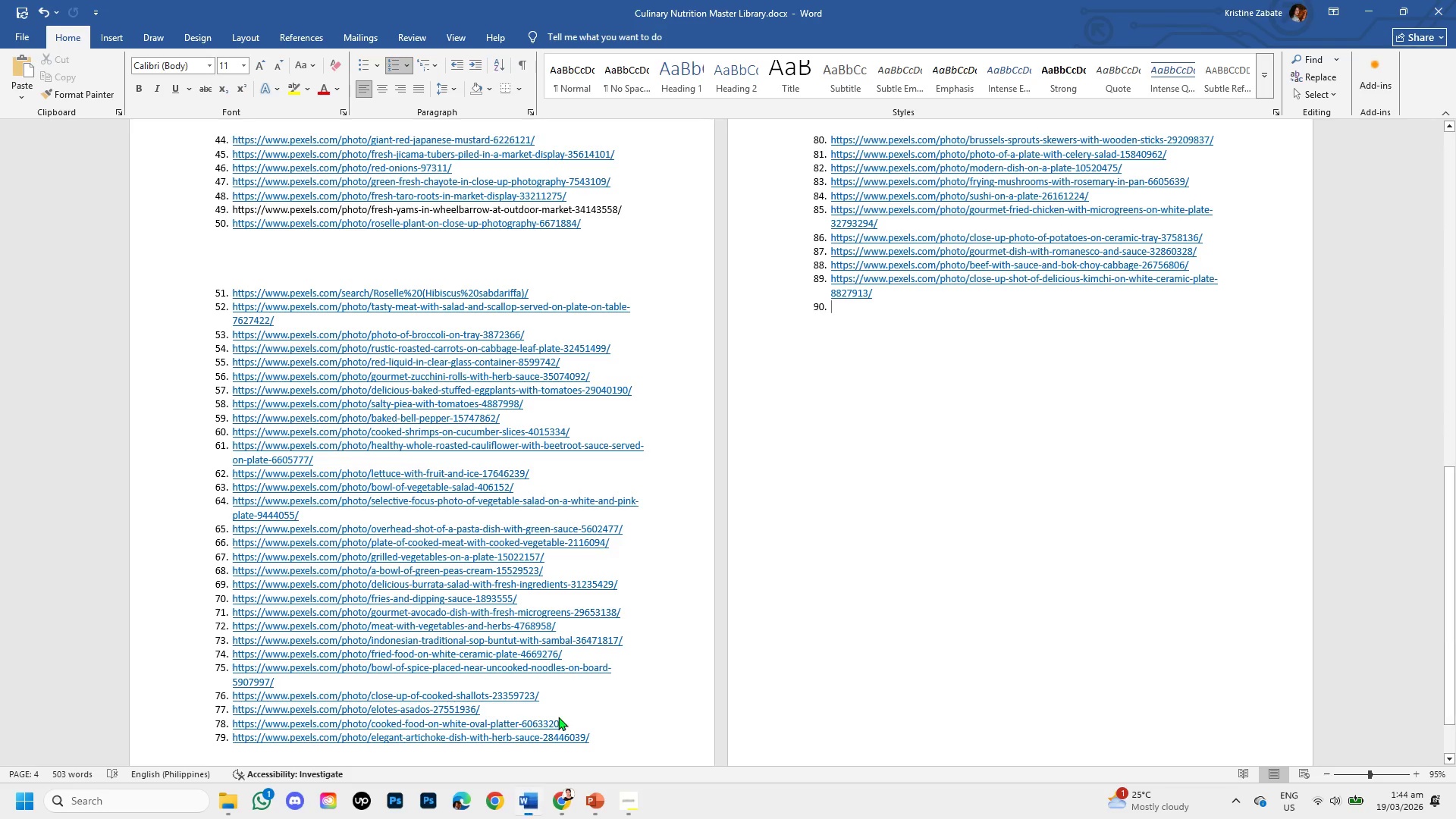 
key(Control+V)
 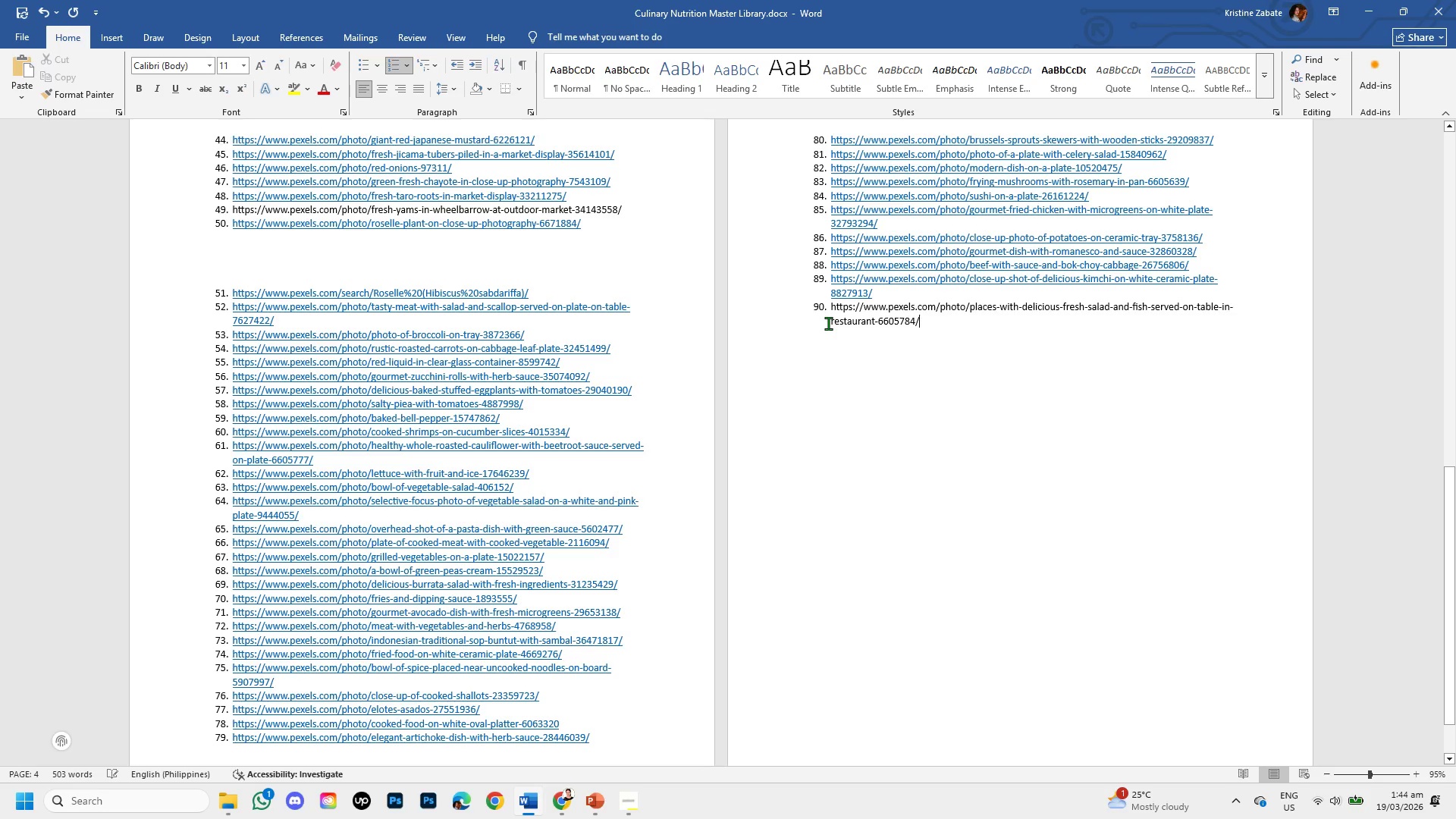 
key(Enter)
 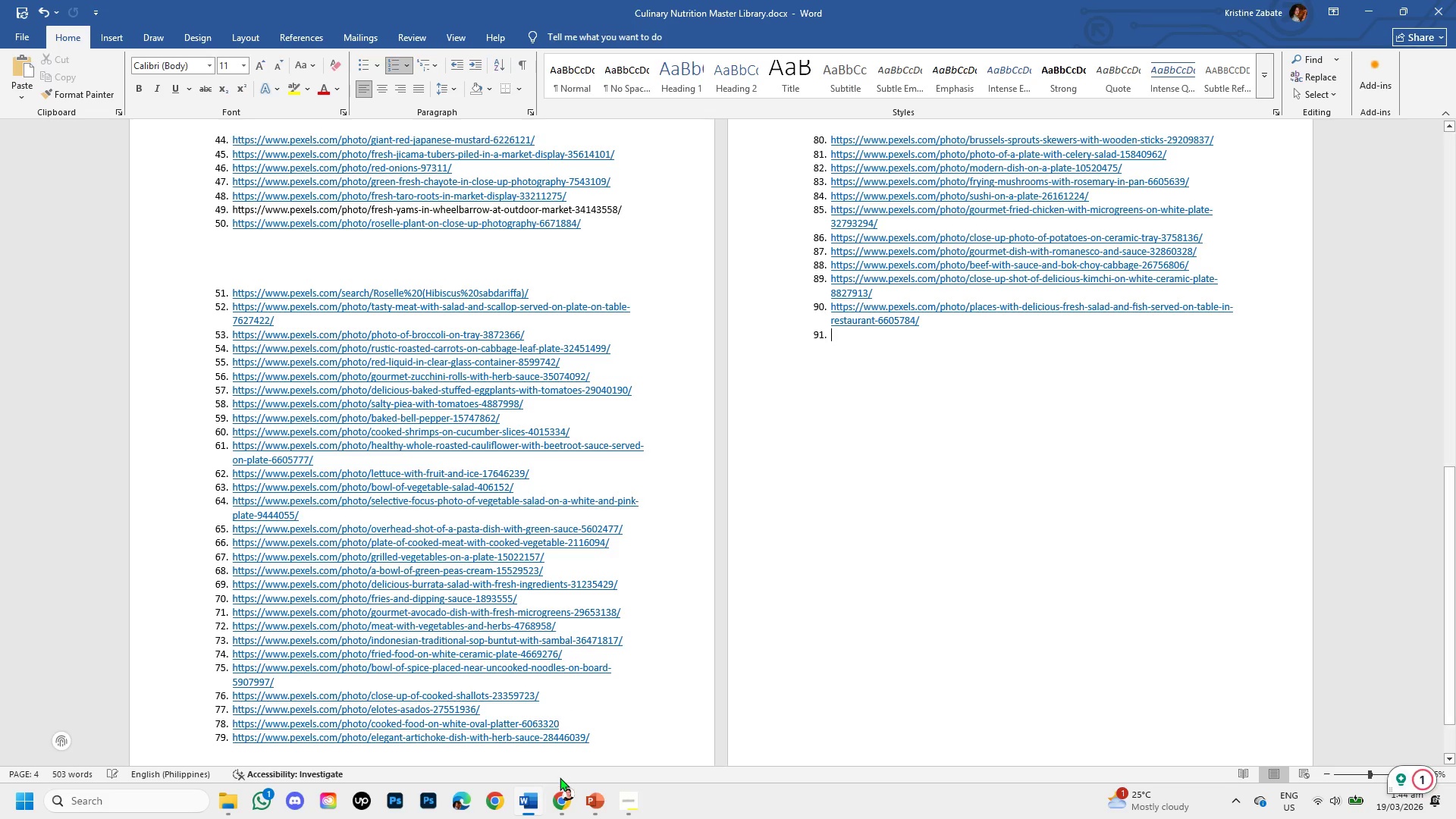 
left_click([562, 801])
 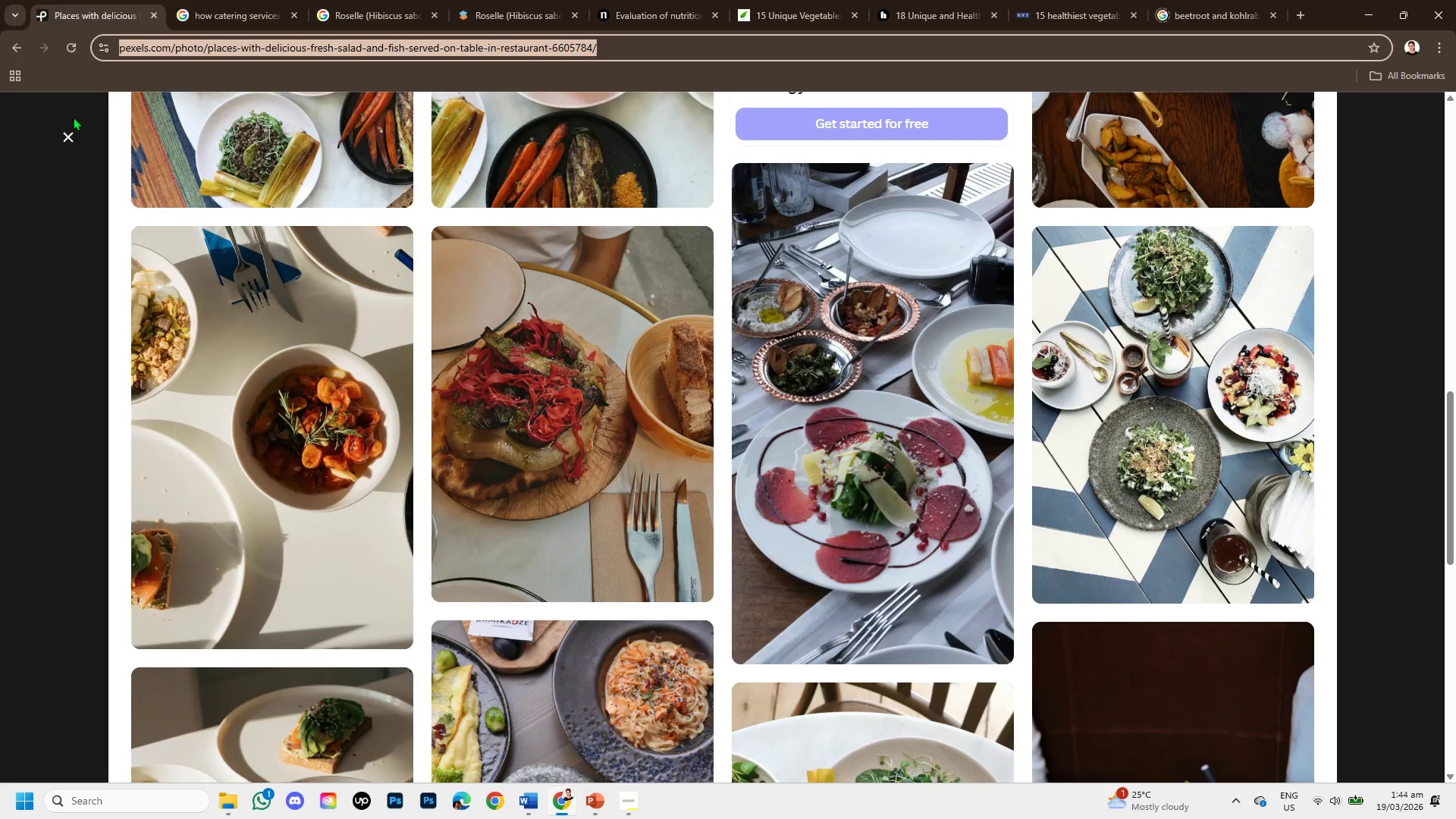 
left_click([62, 124])
 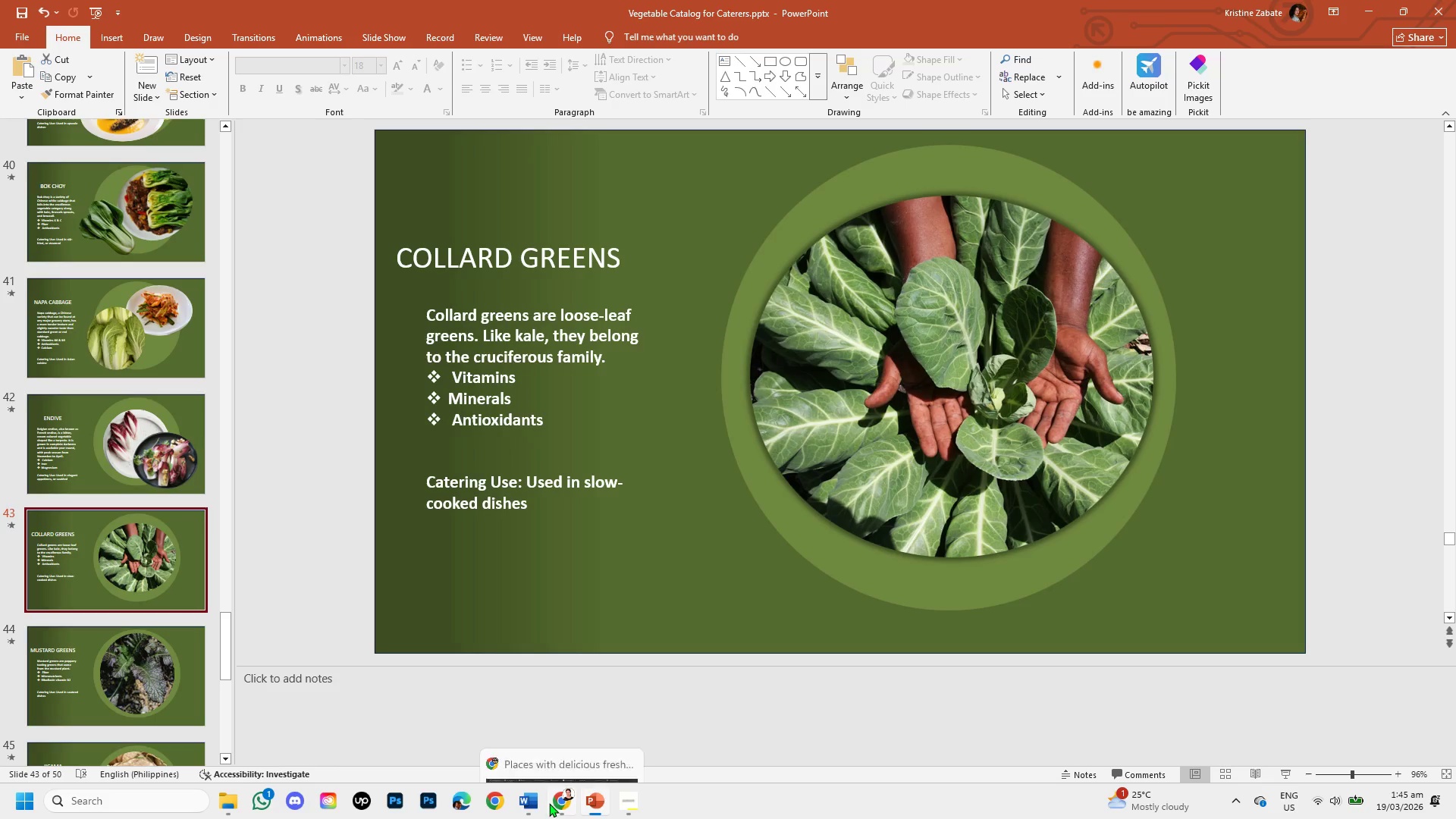 
left_click([556, 814])
 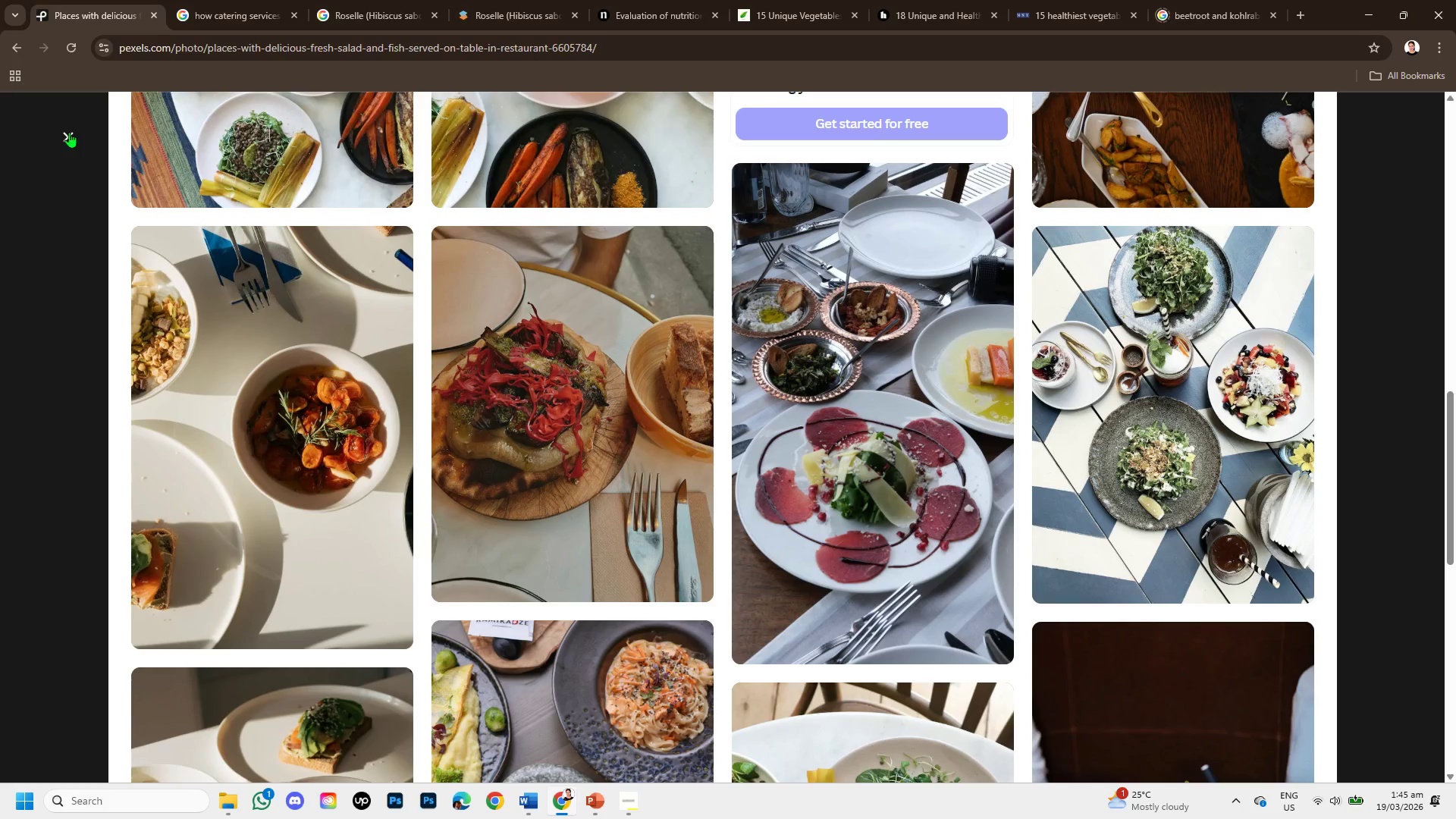 
left_click([68, 132])
 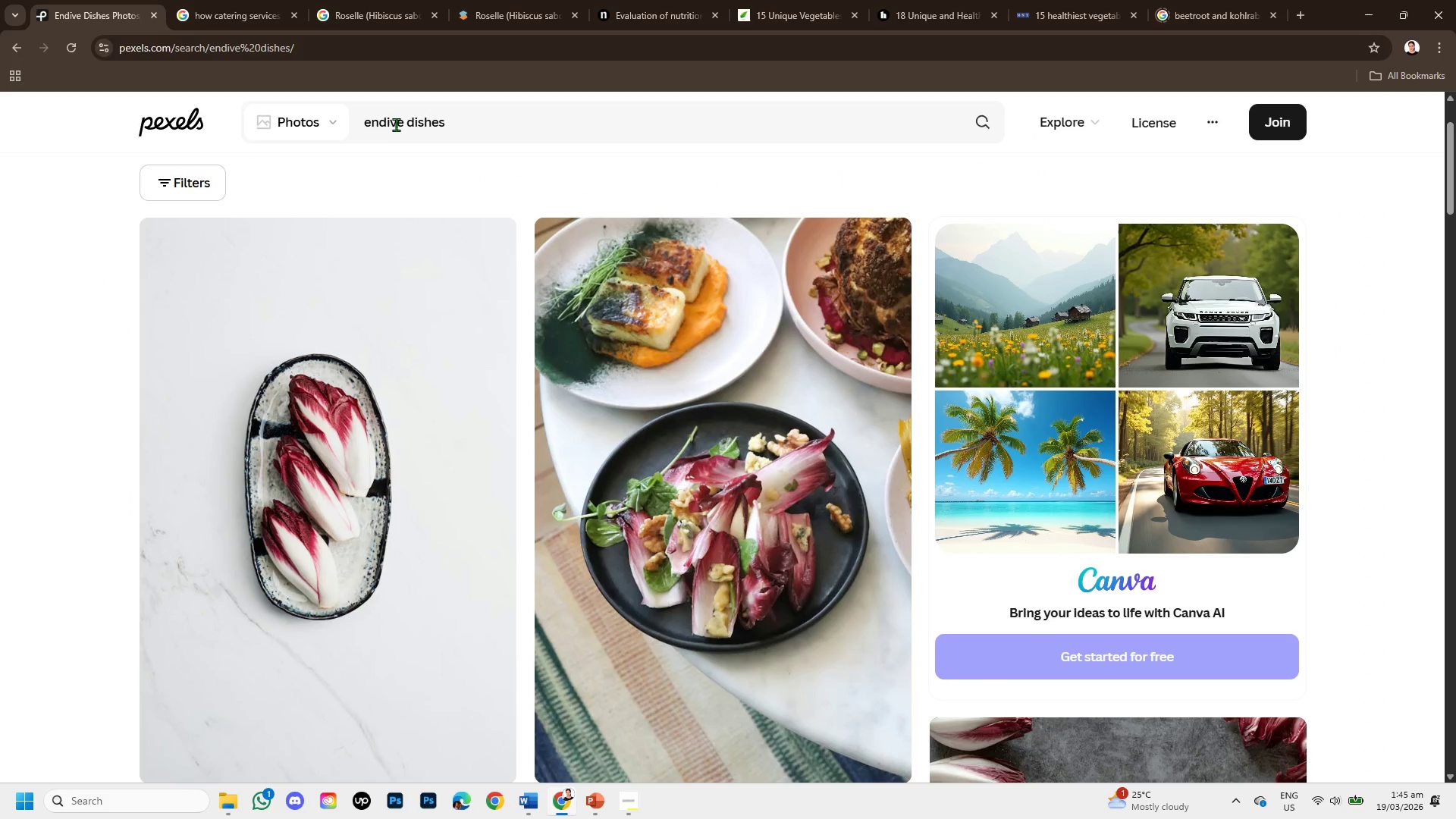 
left_click_drag(start_coordinate=[402, 123], to_coordinate=[364, 125])
 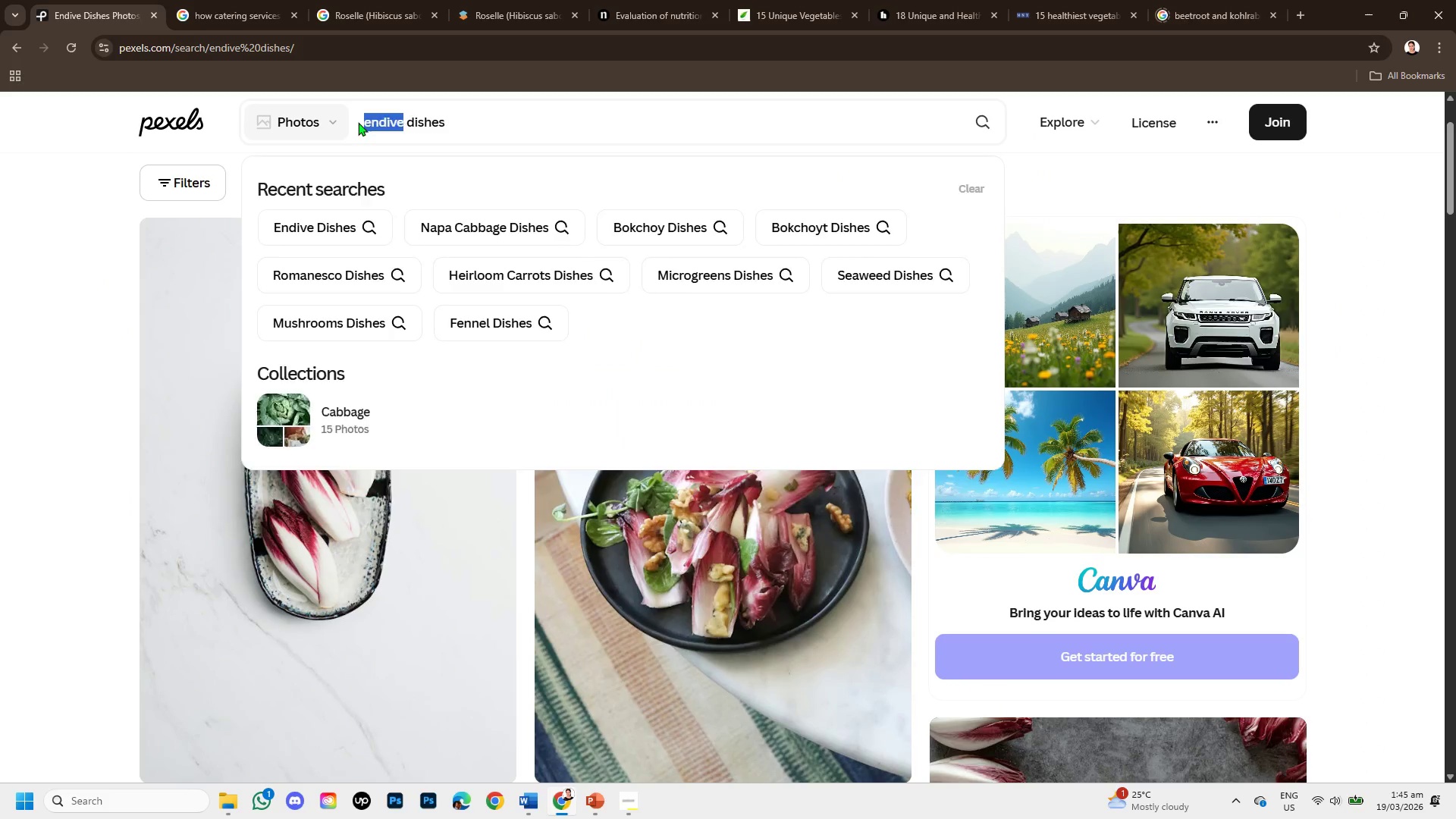 
key(Backspace)
type(gollard greens )
 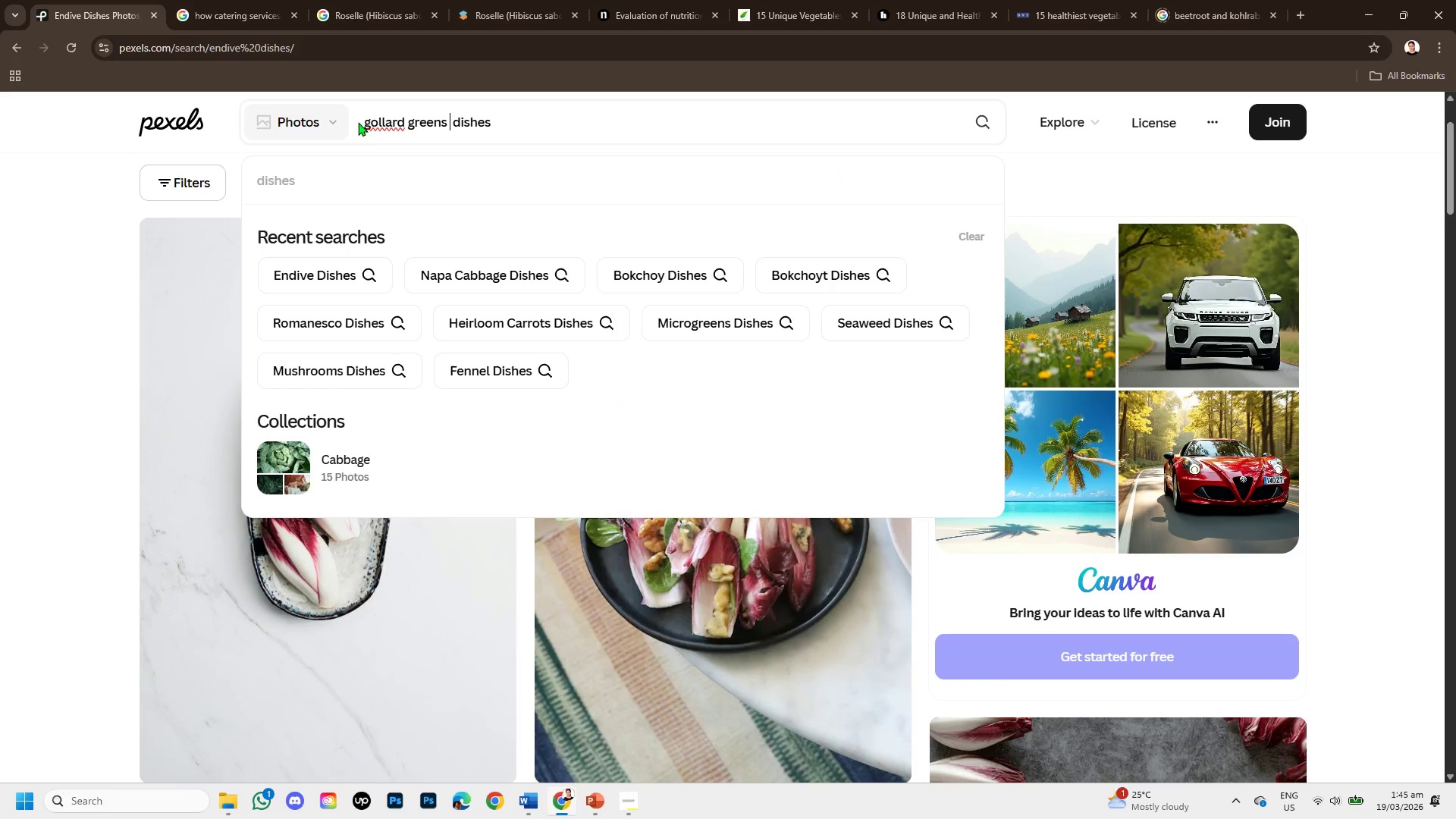 
key(Enter)
 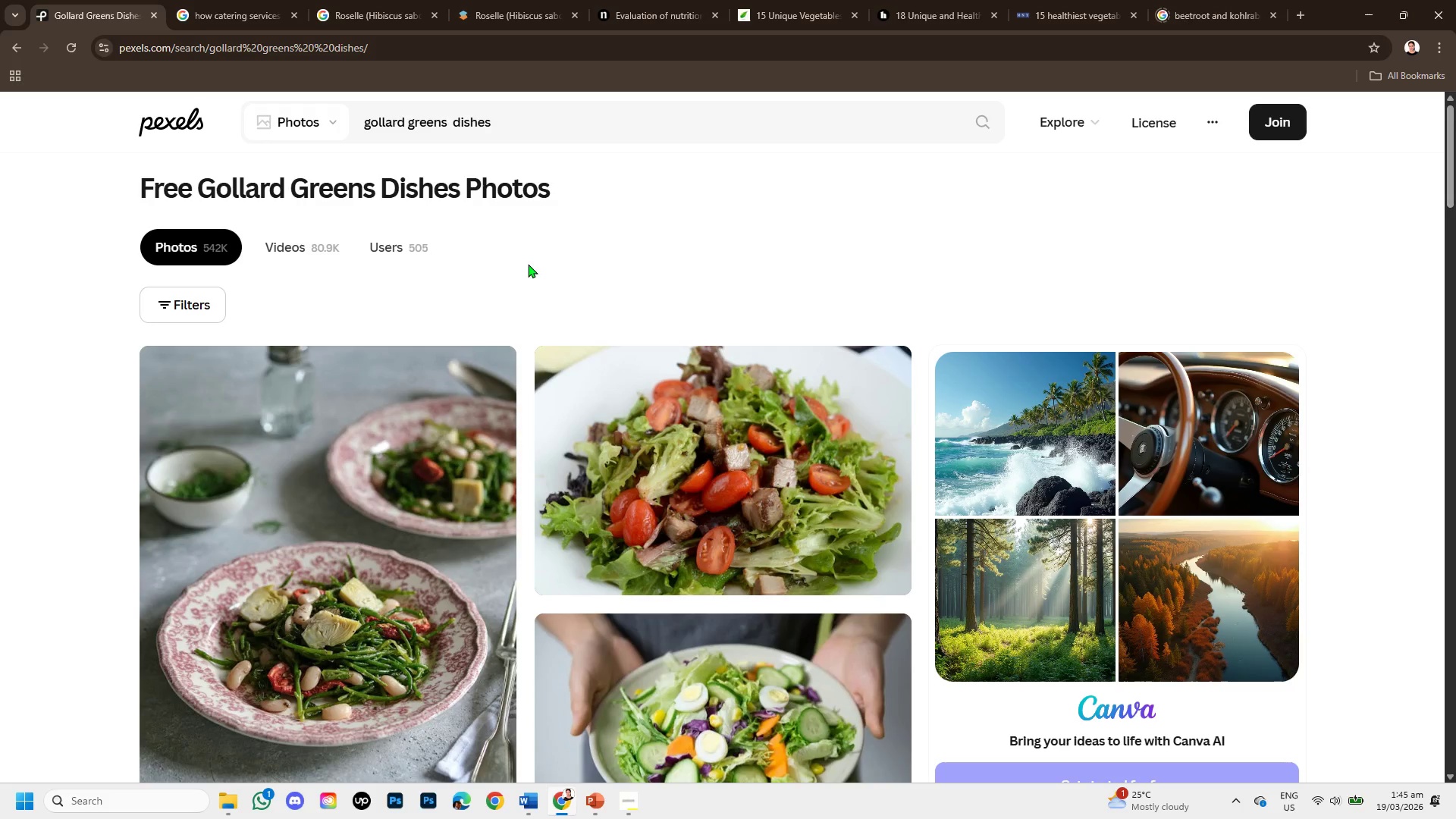 
scroll: coordinate [527, 392], scroll_direction: down, amount: 2.0
 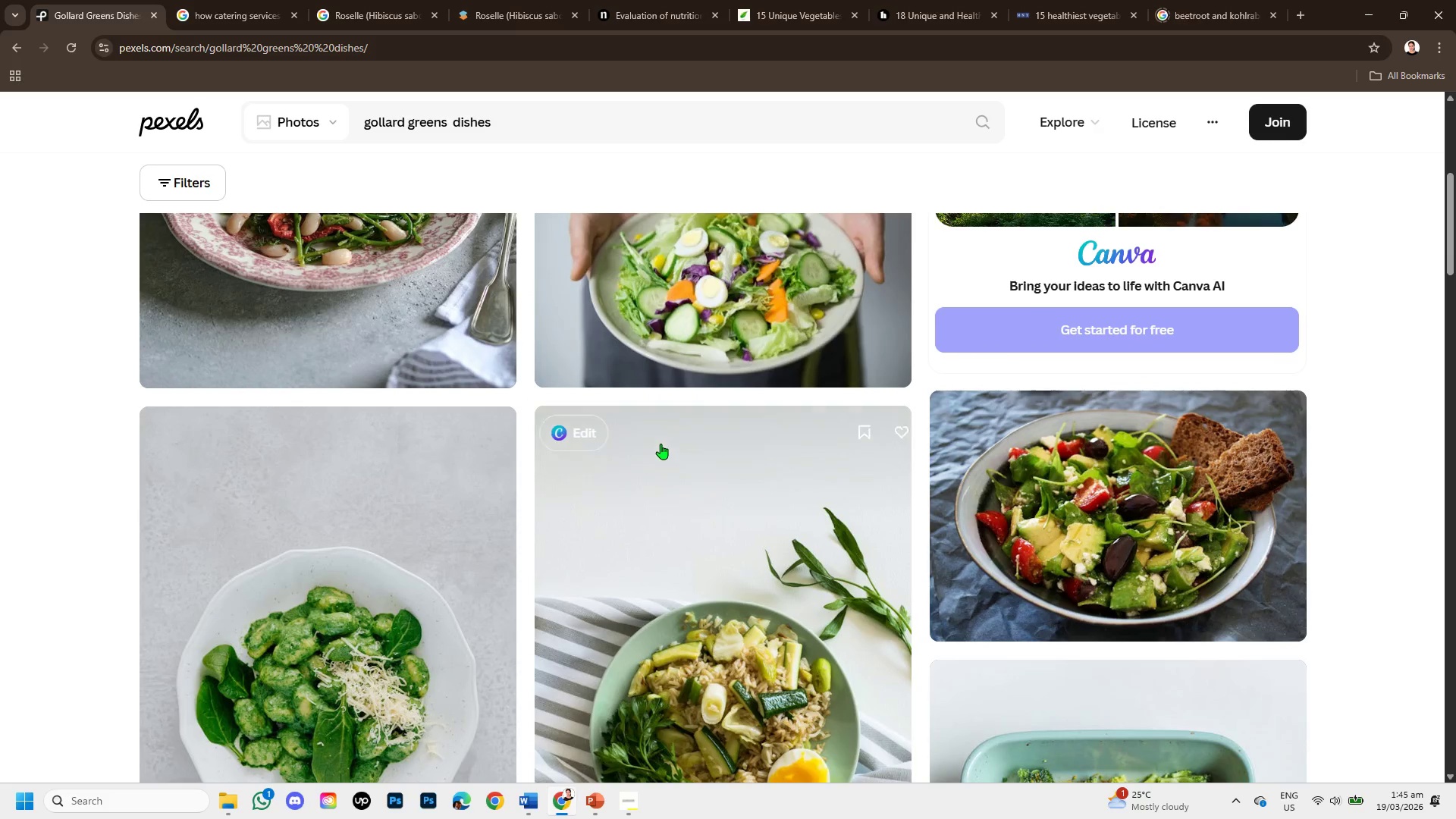 
left_click([585, 804])
 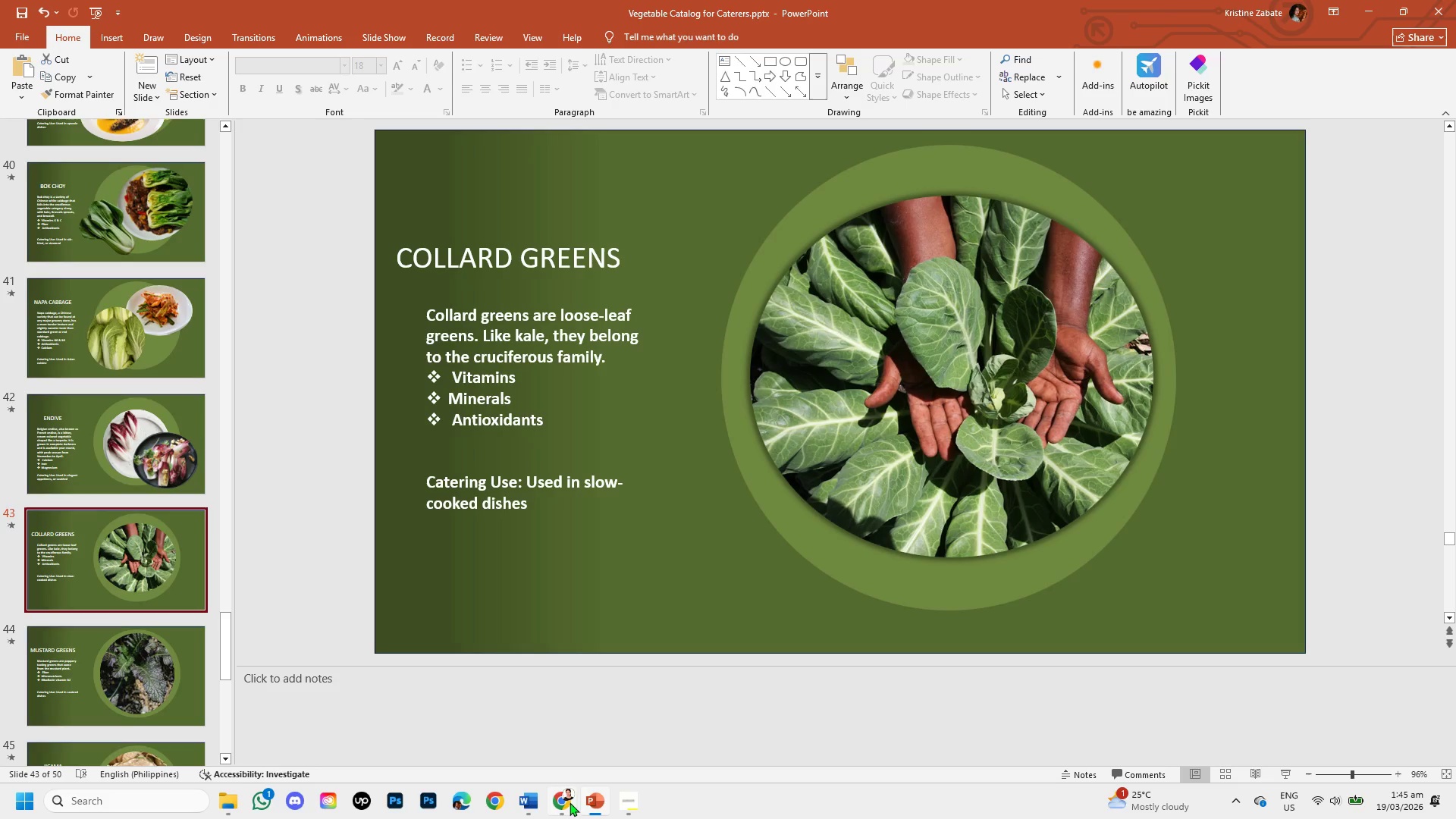 
scroll: coordinate [661, 444], scroll_direction: up, amount: 1.0
 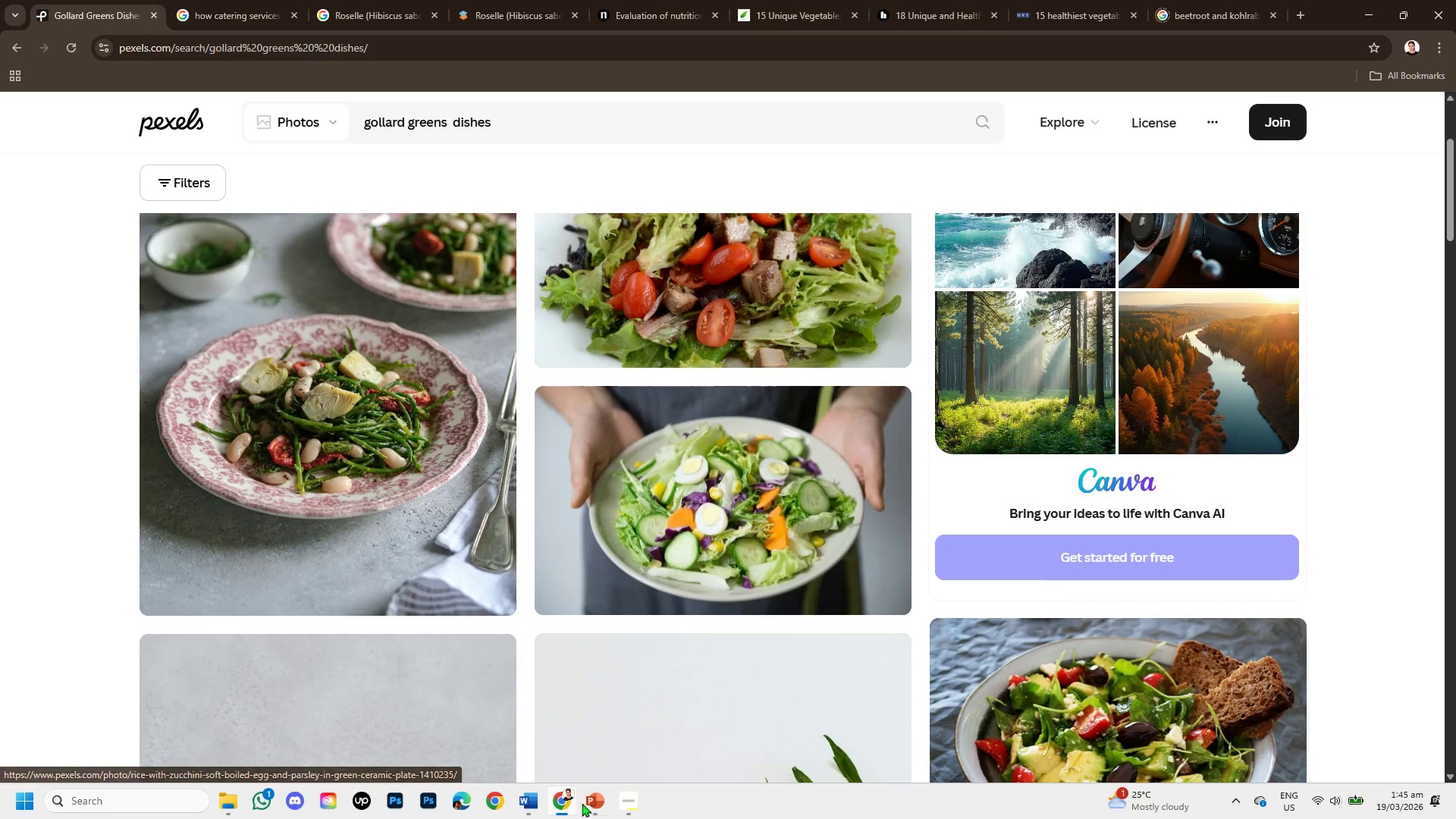 
left_click([567, 802])
 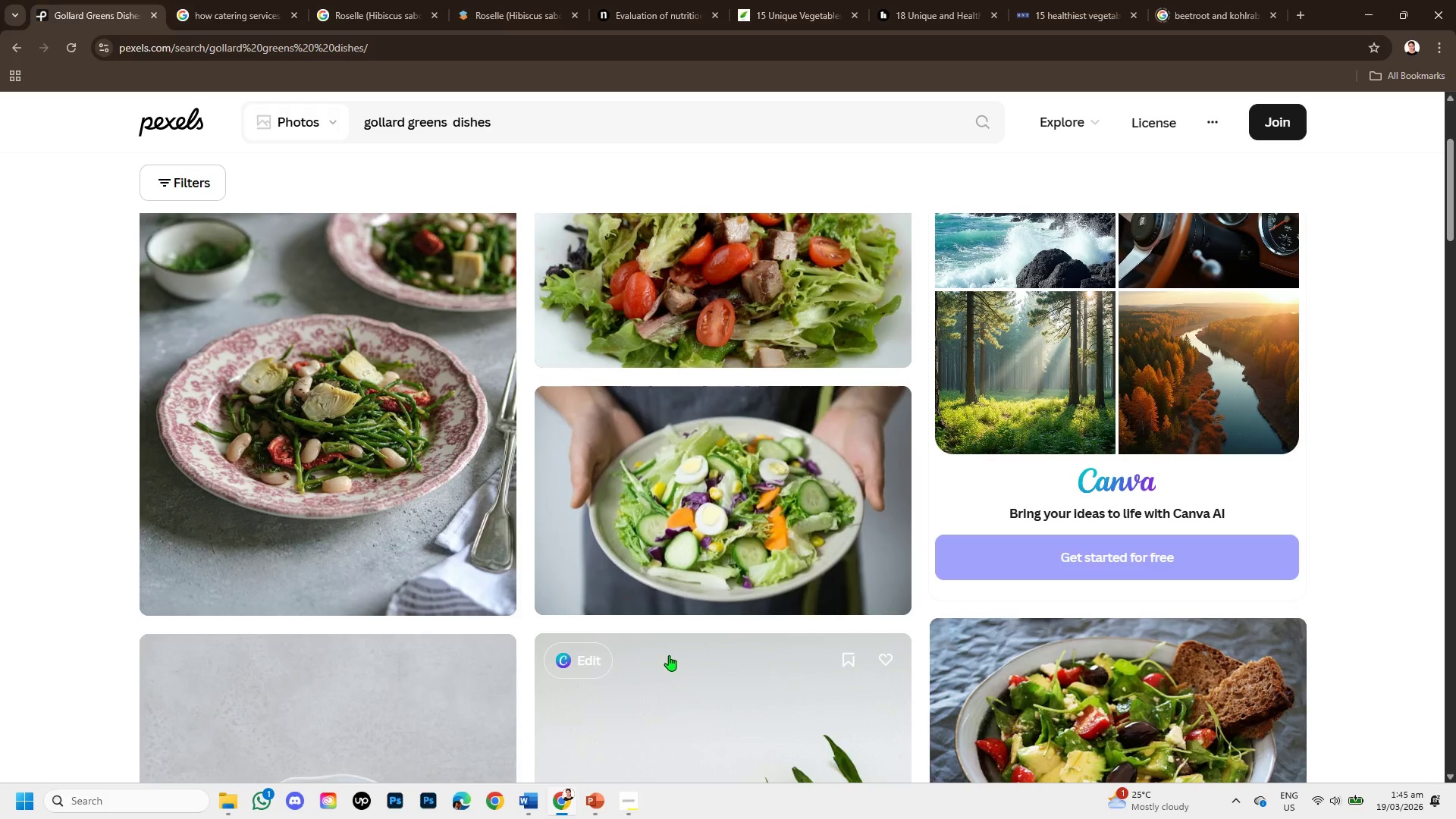 
scroll: coordinate [670, 654], scroll_direction: up, amount: 2.0
 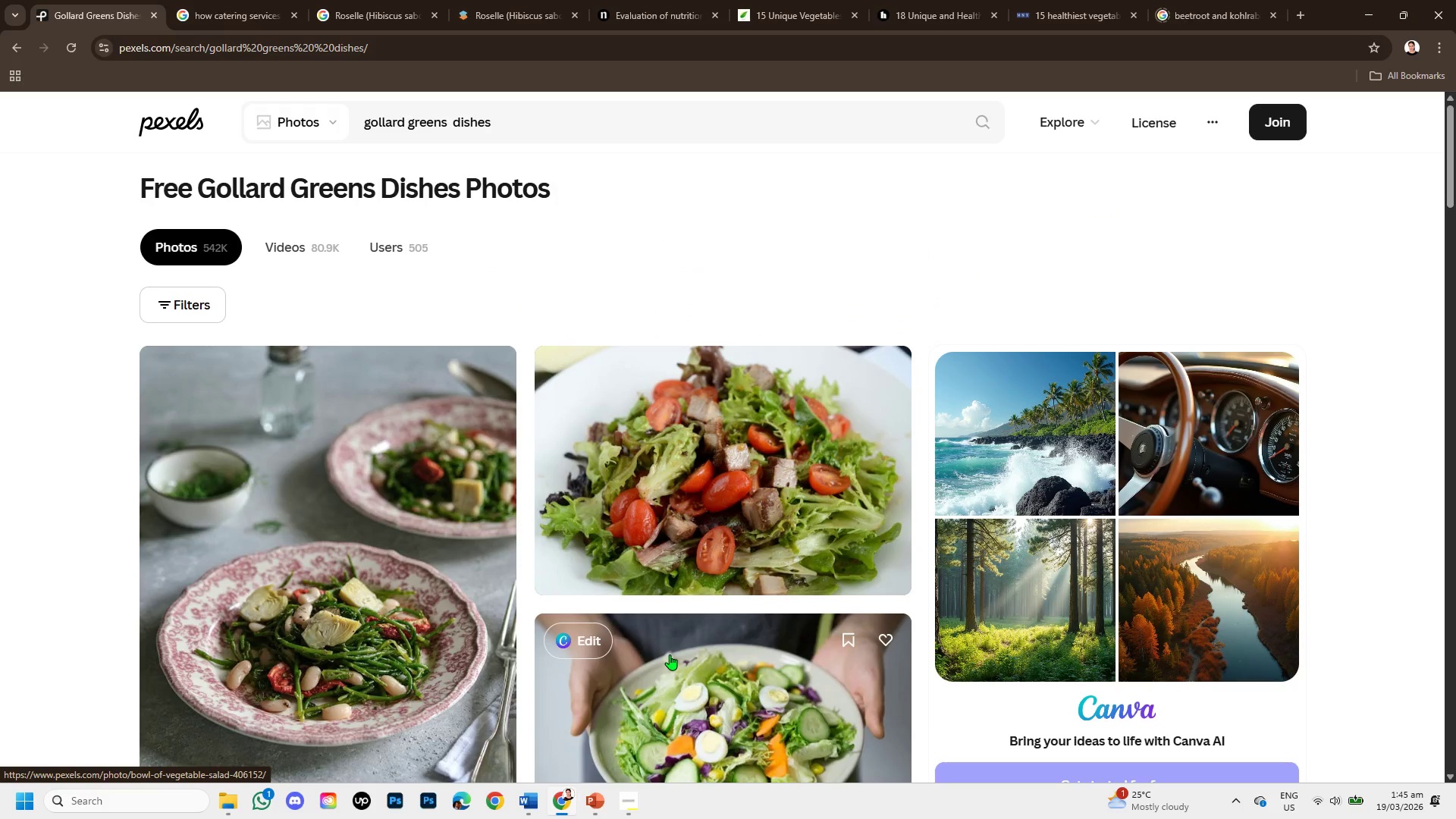 
scroll: coordinate [670, 654], scroll_direction: down, amount: 2.0
 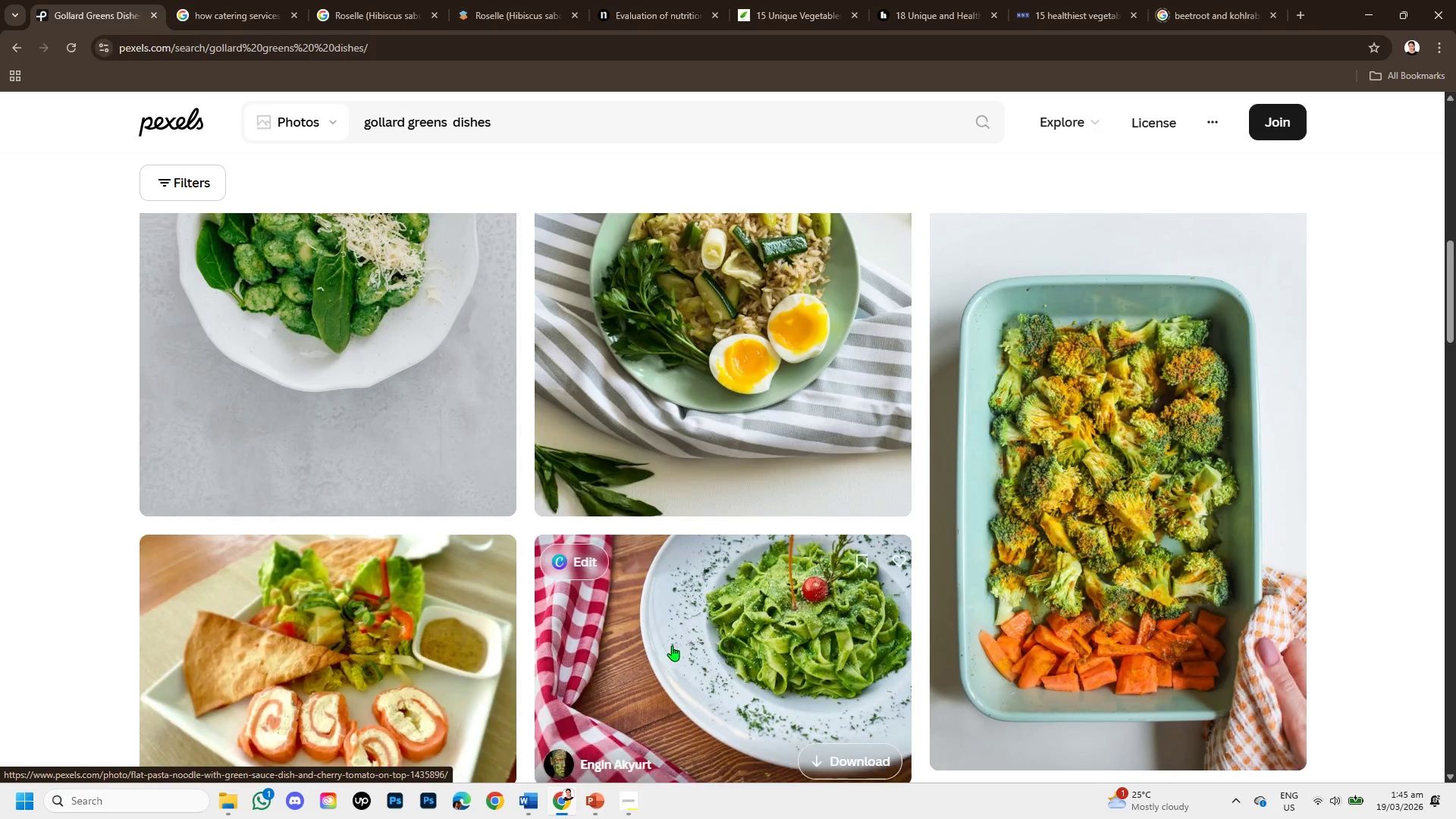 
scroll: coordinate [673, 640], scroll_direction: up, amount: 1.0
 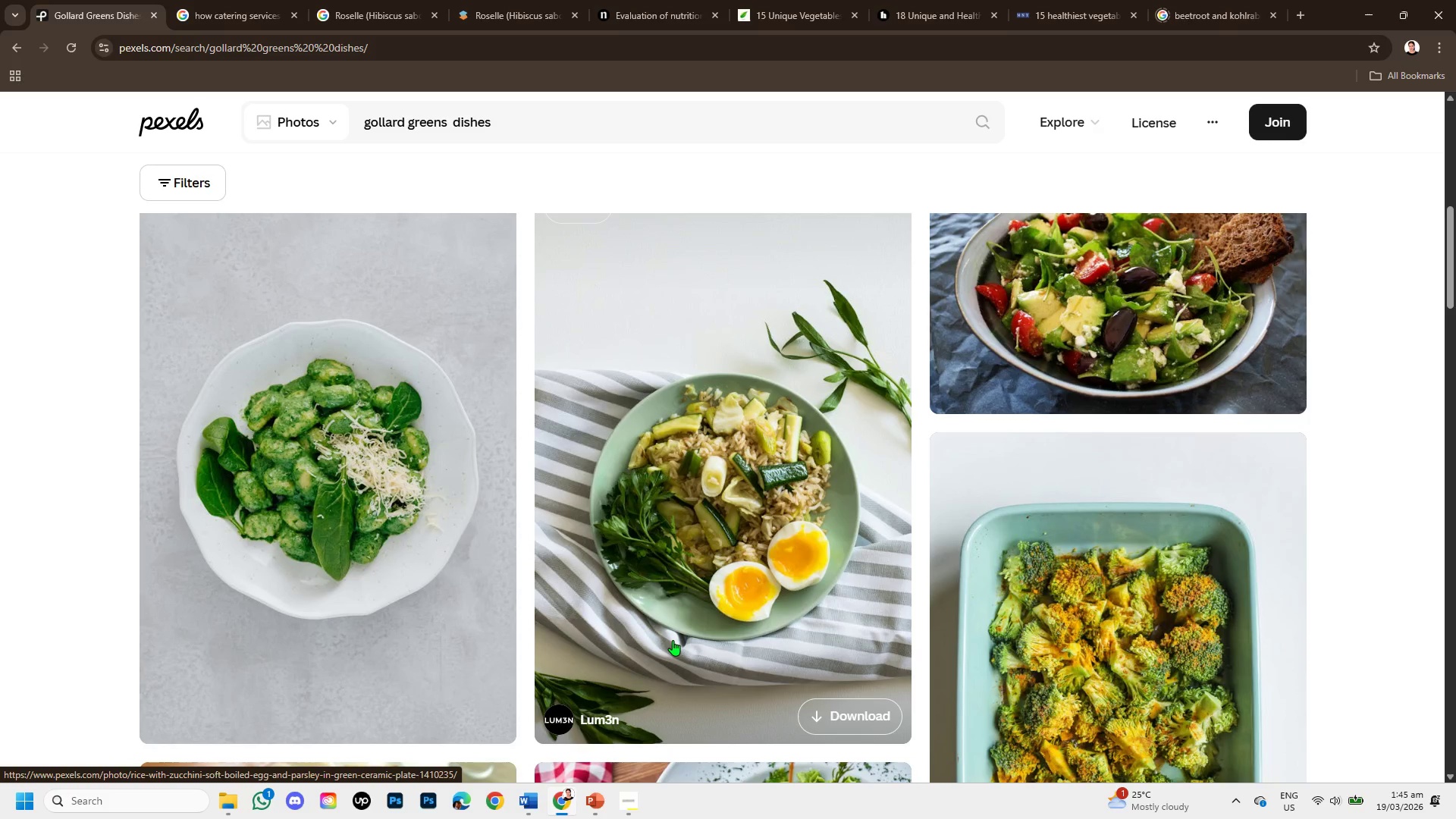 
scroll: coordinate [674, 639], scroll_direction: down, amount: 4.0
 